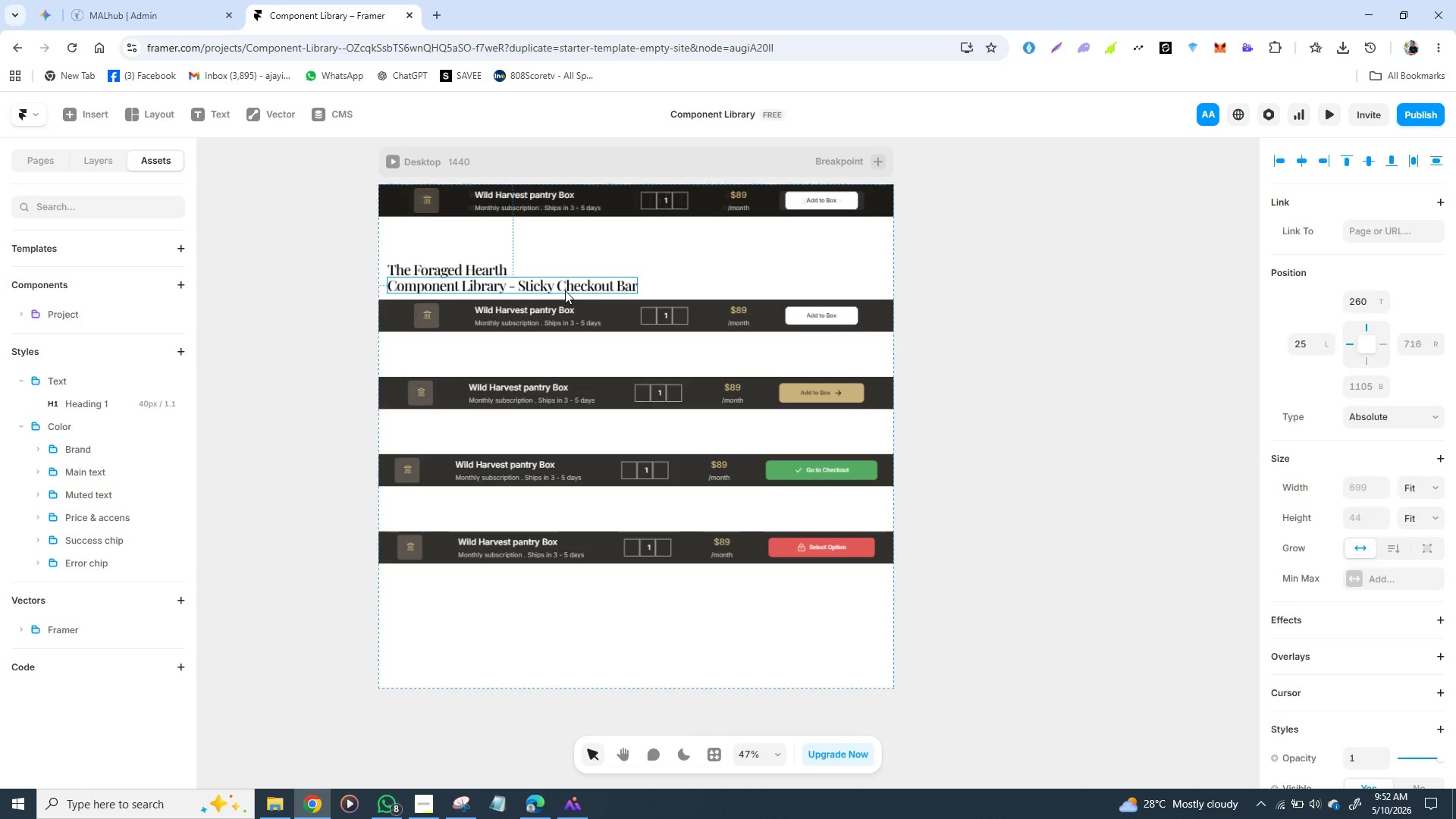 
left_click([565, 290])
 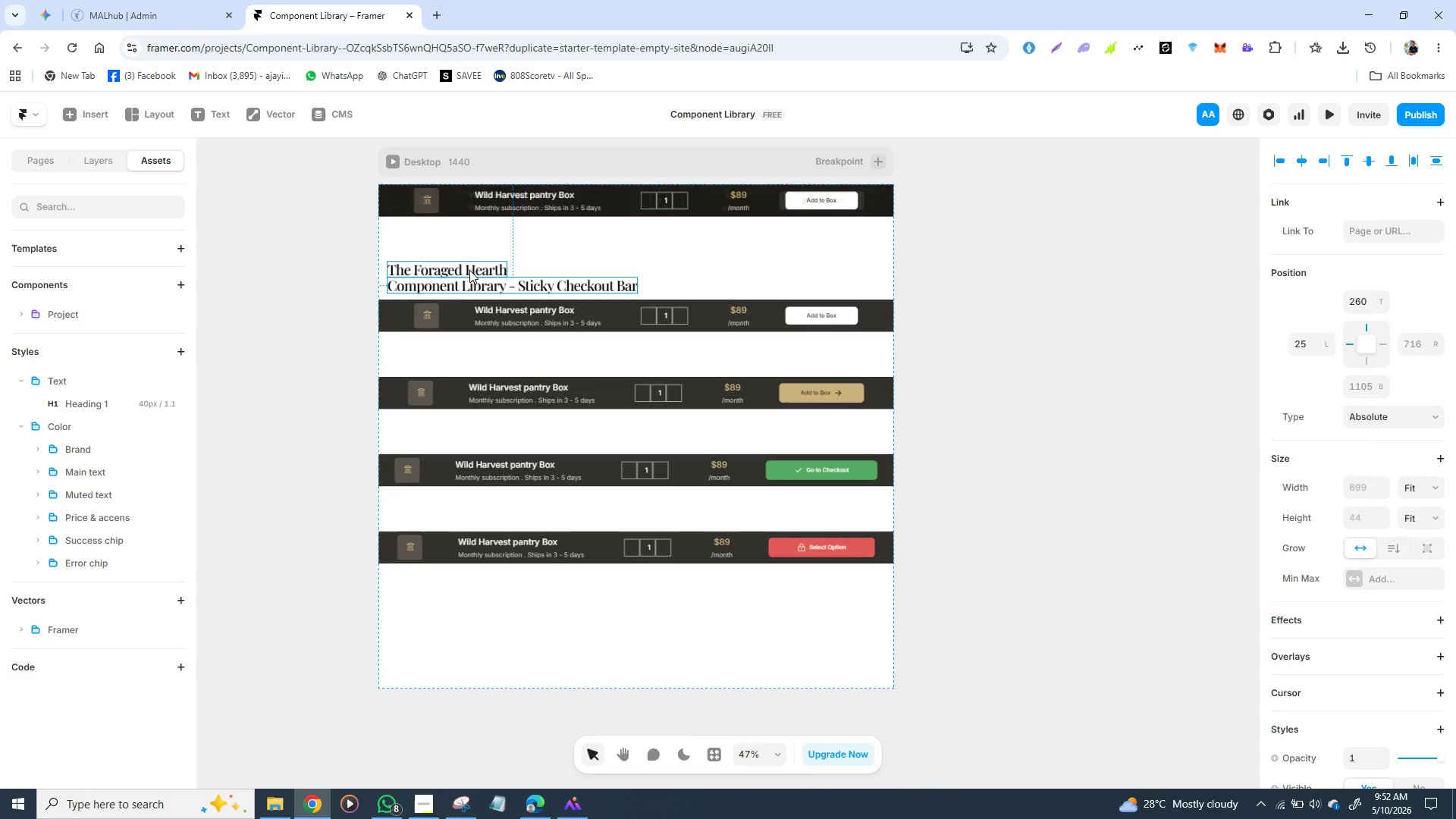 
left_click_drag(start_coordinate=[469, 270], to_coordinate=[469, 264])
 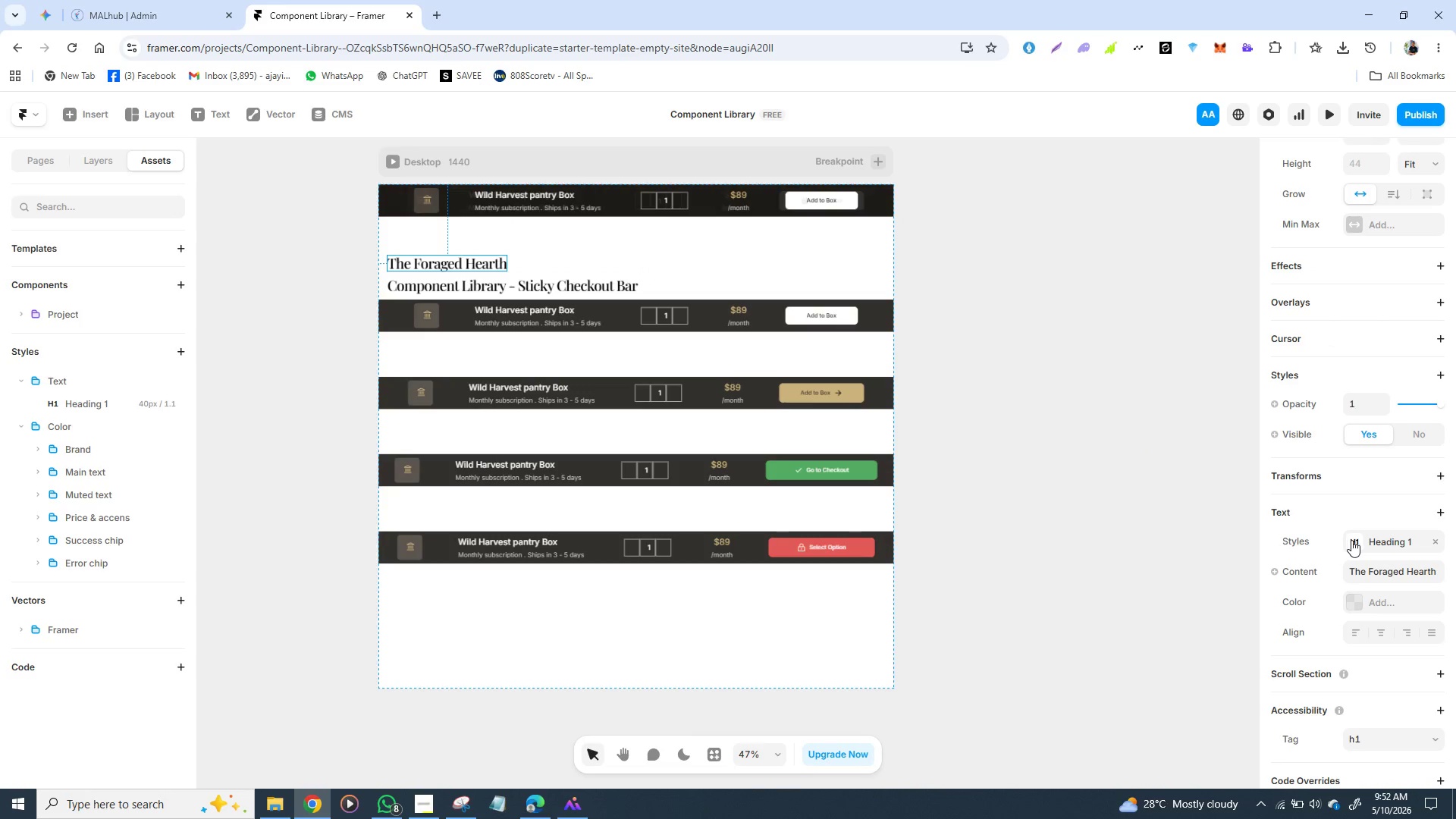 
left_click([1354, 540])
 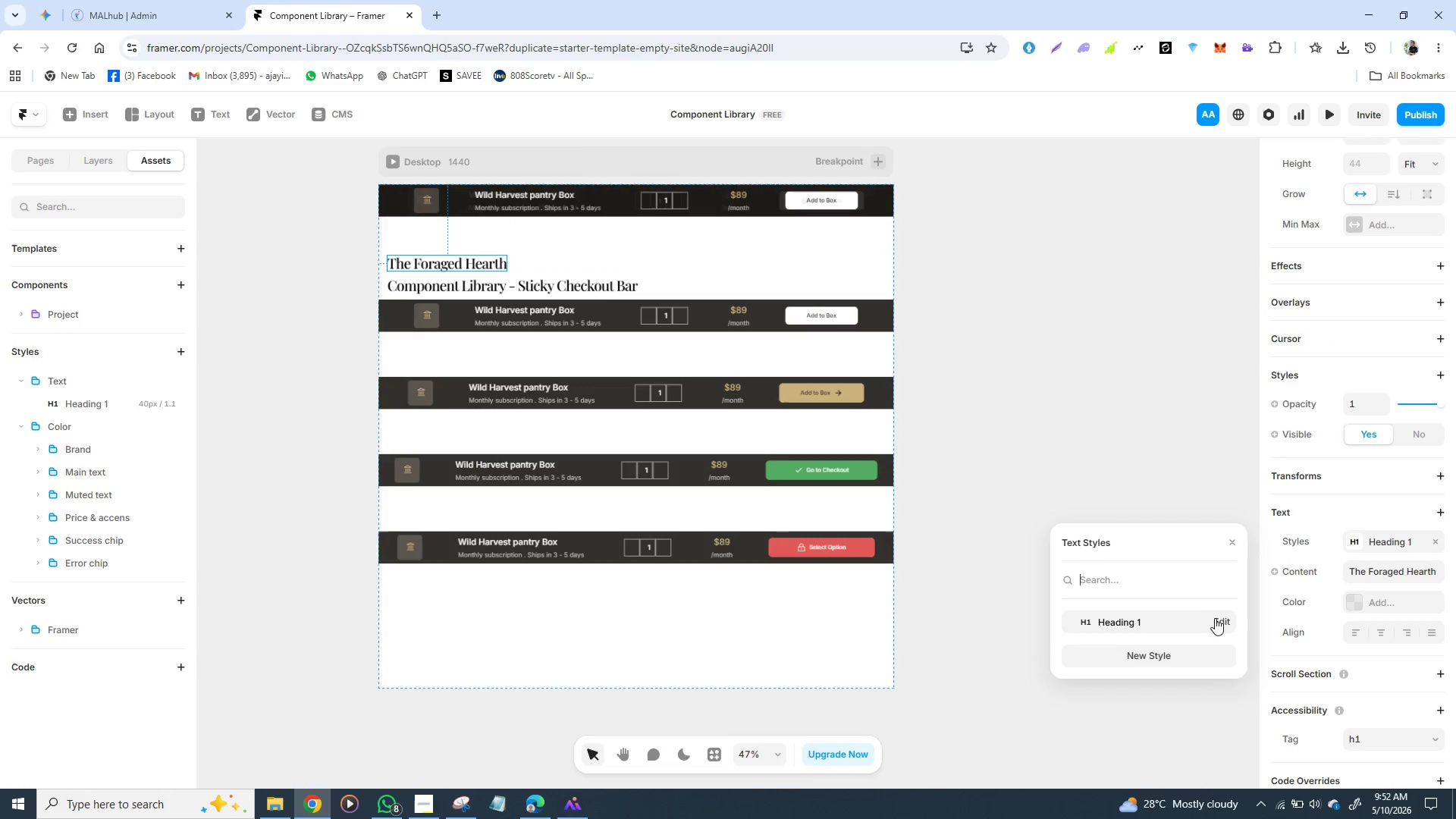 
left_click([1218, 620])
 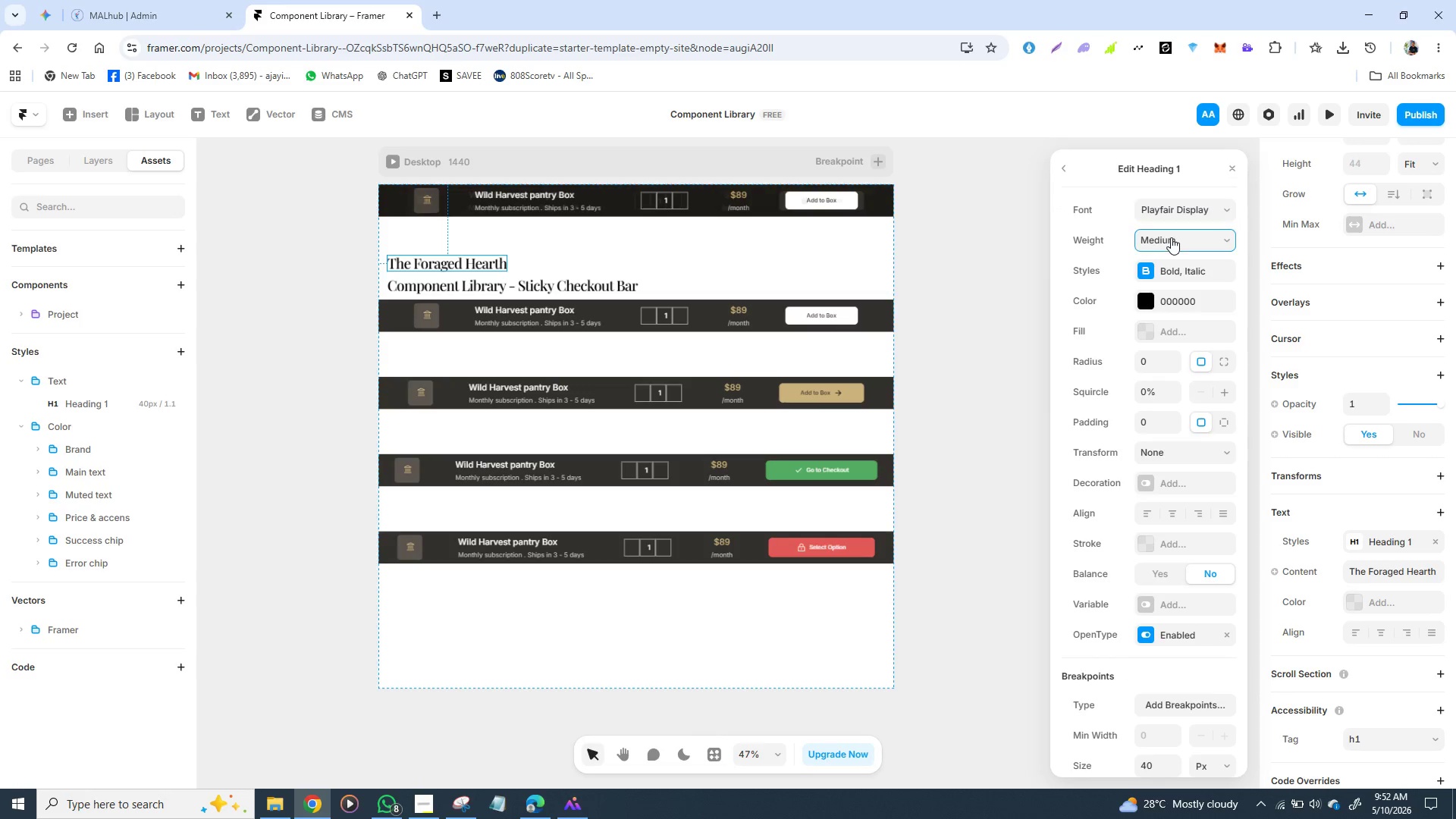 
left_click([1171, 237])
 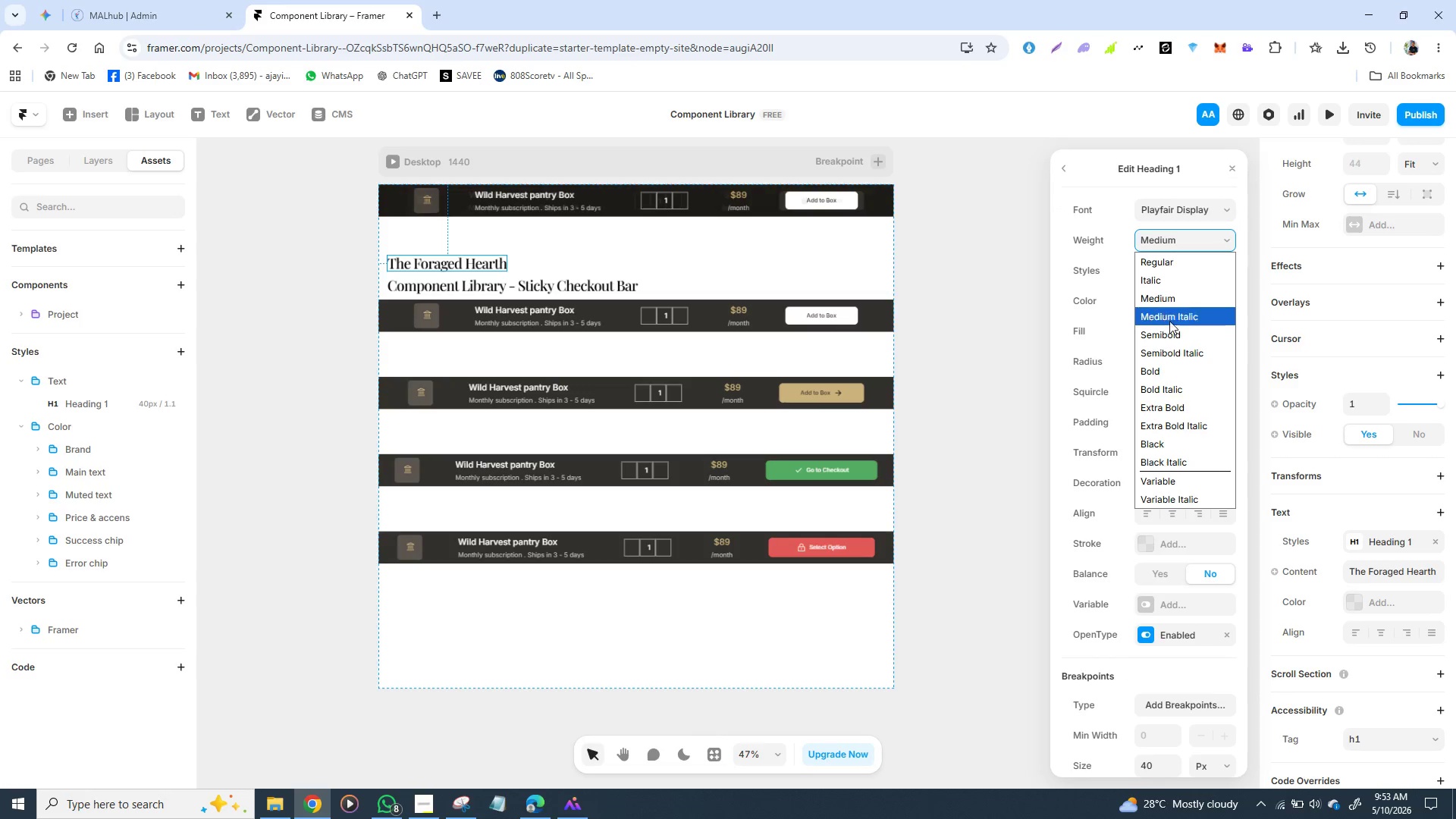 
left_click([1181, 265])
 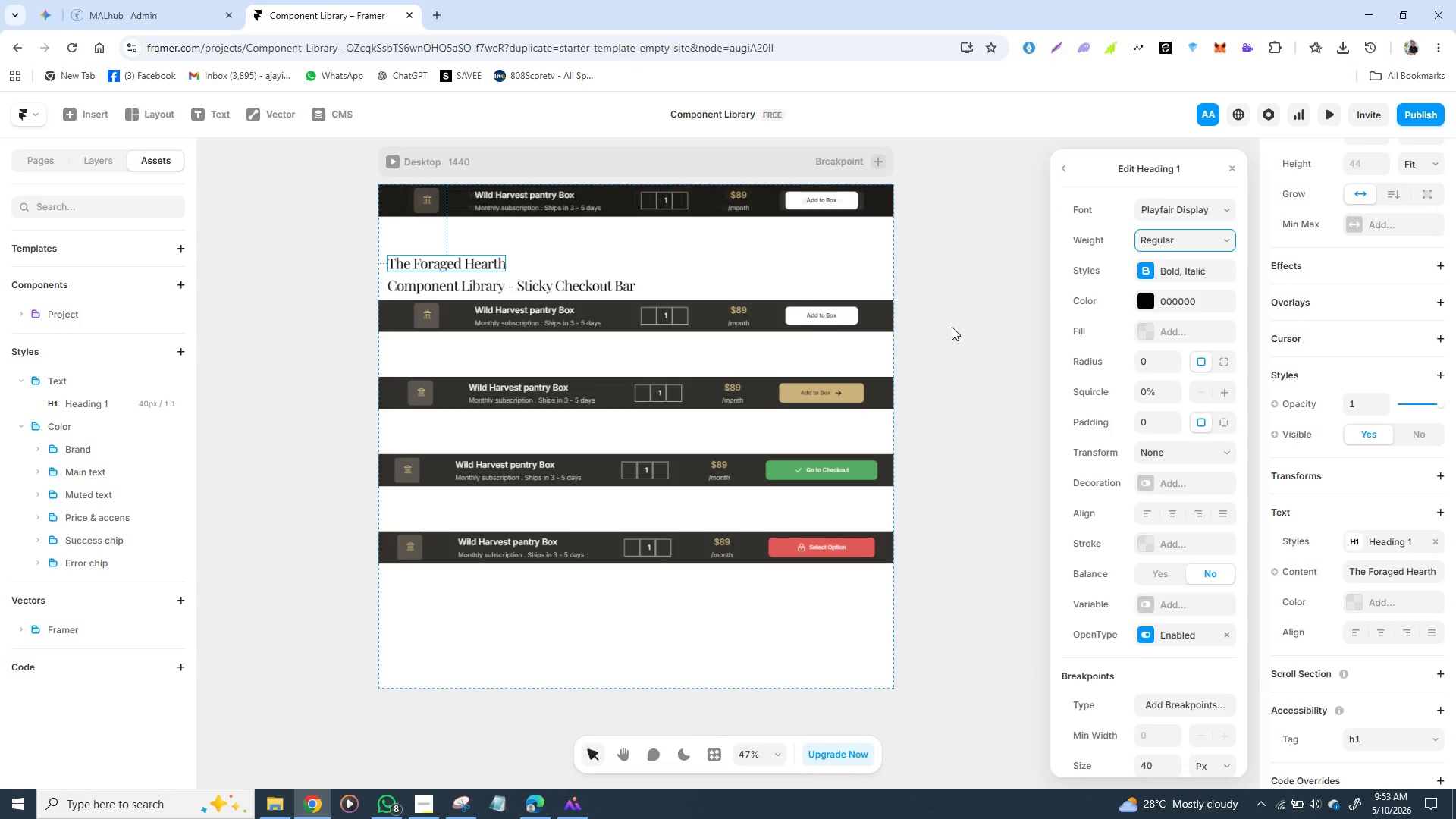 
left_click([952, 327])
 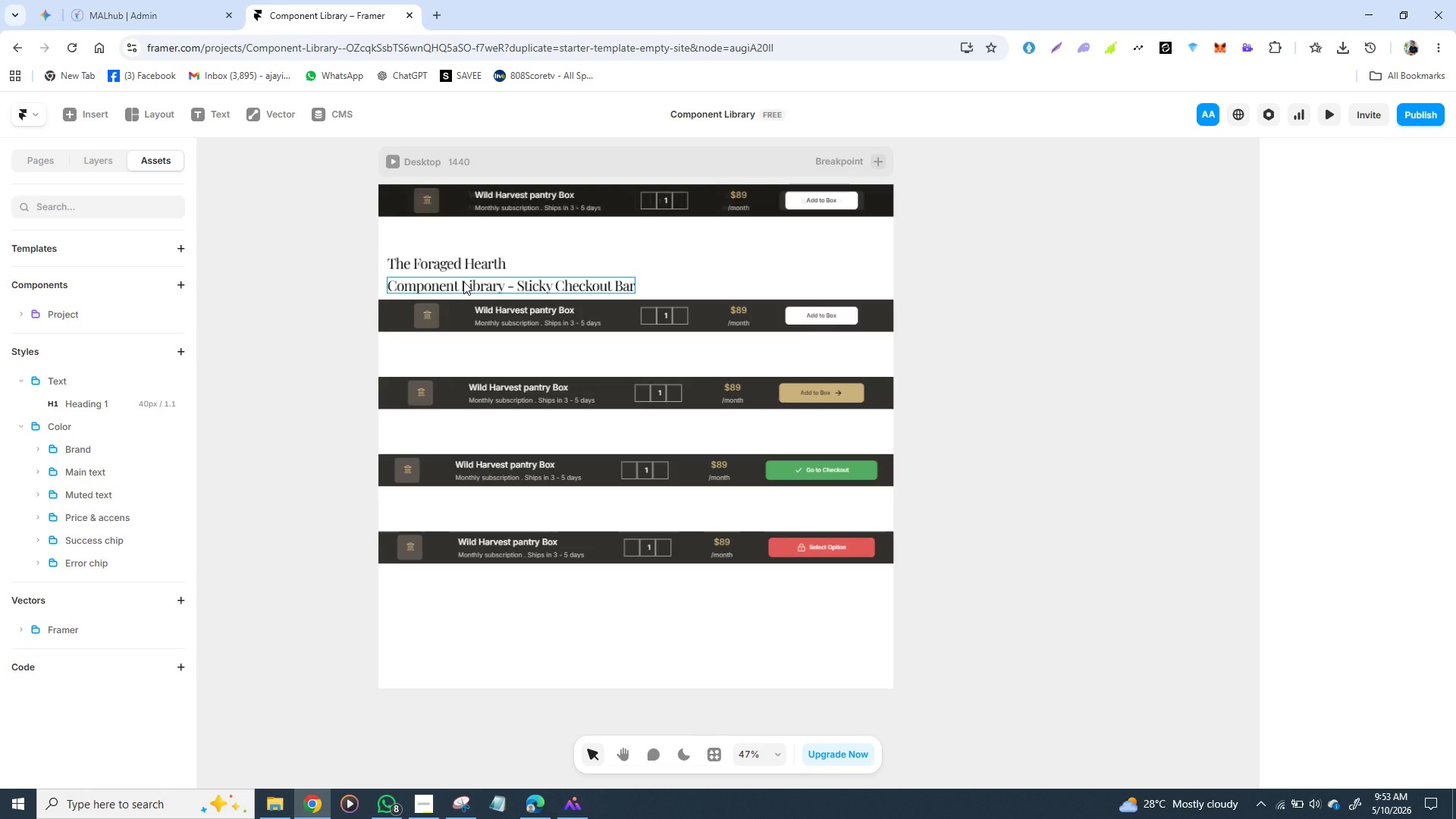 
left_click([463, 281])
 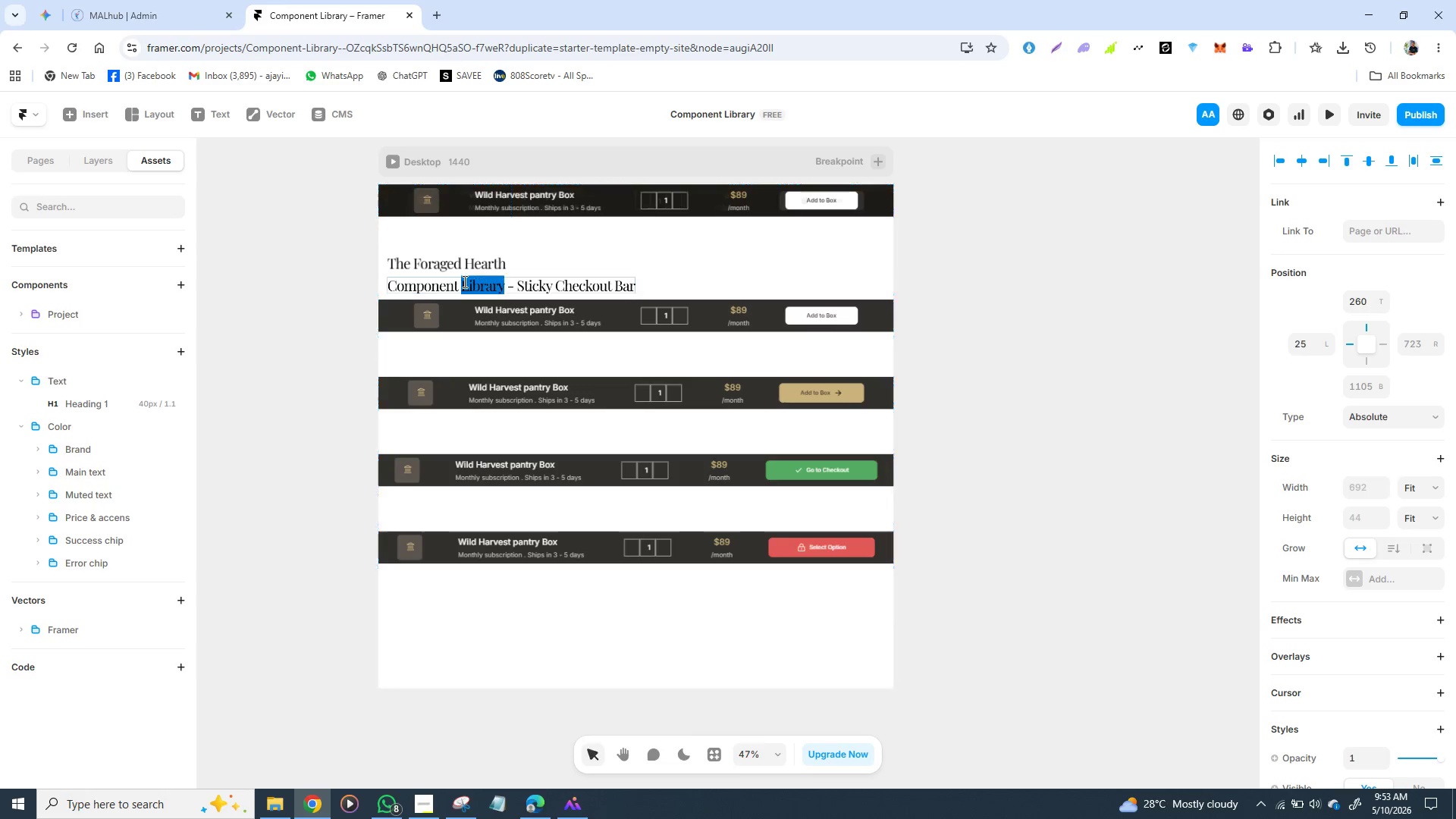 
double_click([463, 281])
 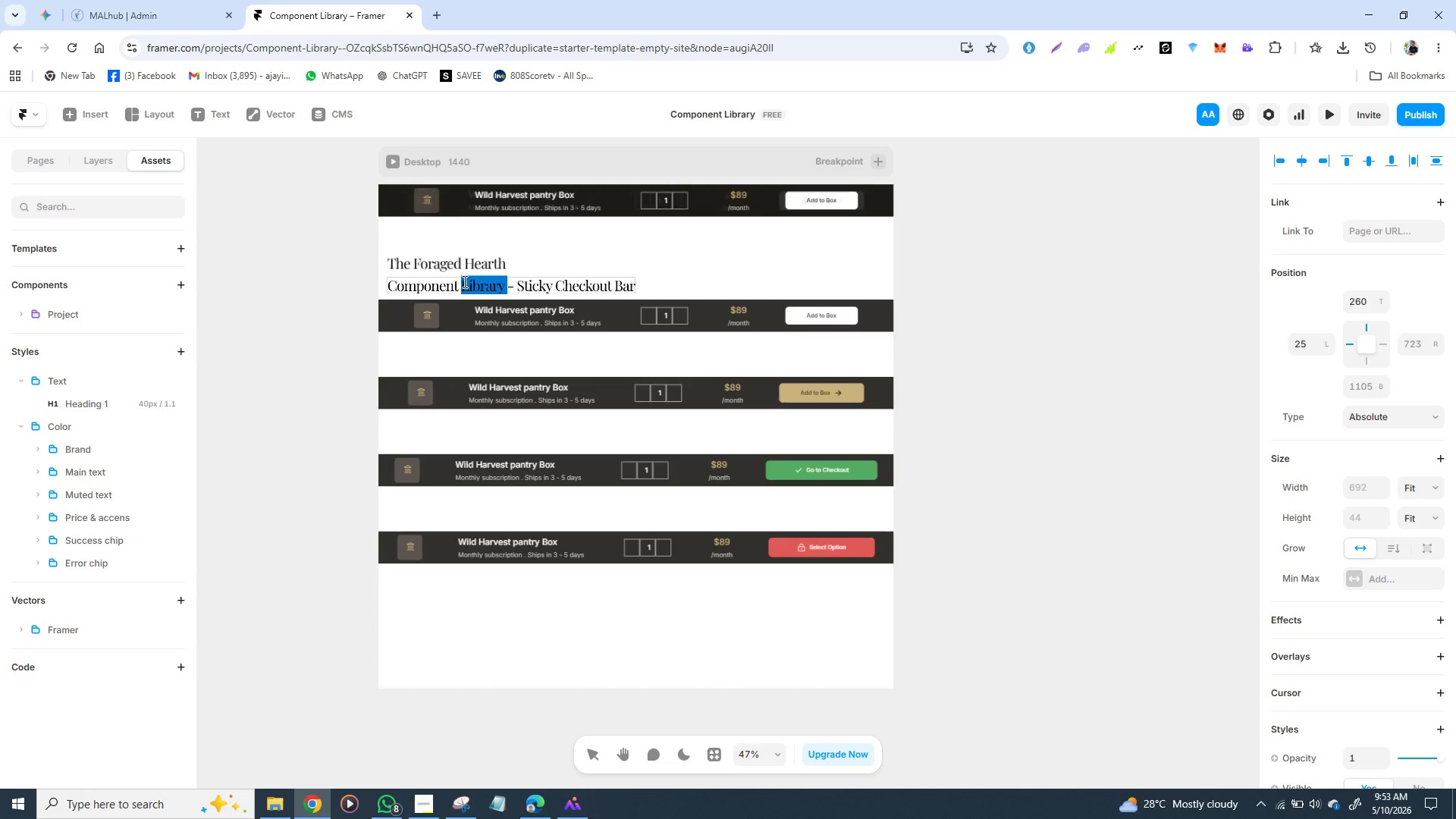 
double_click([463, 281])
 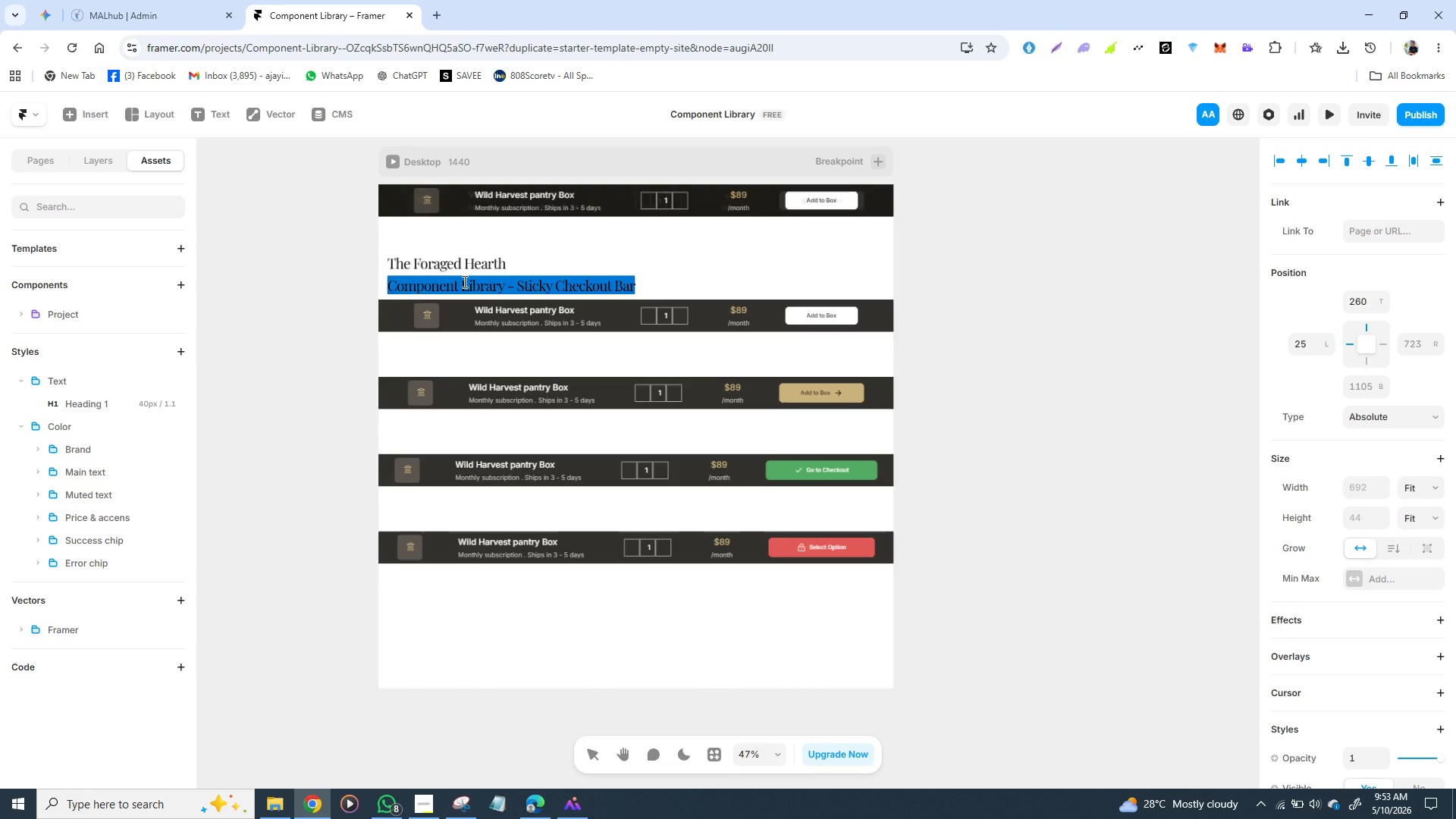 
triple_click([463, 281])
 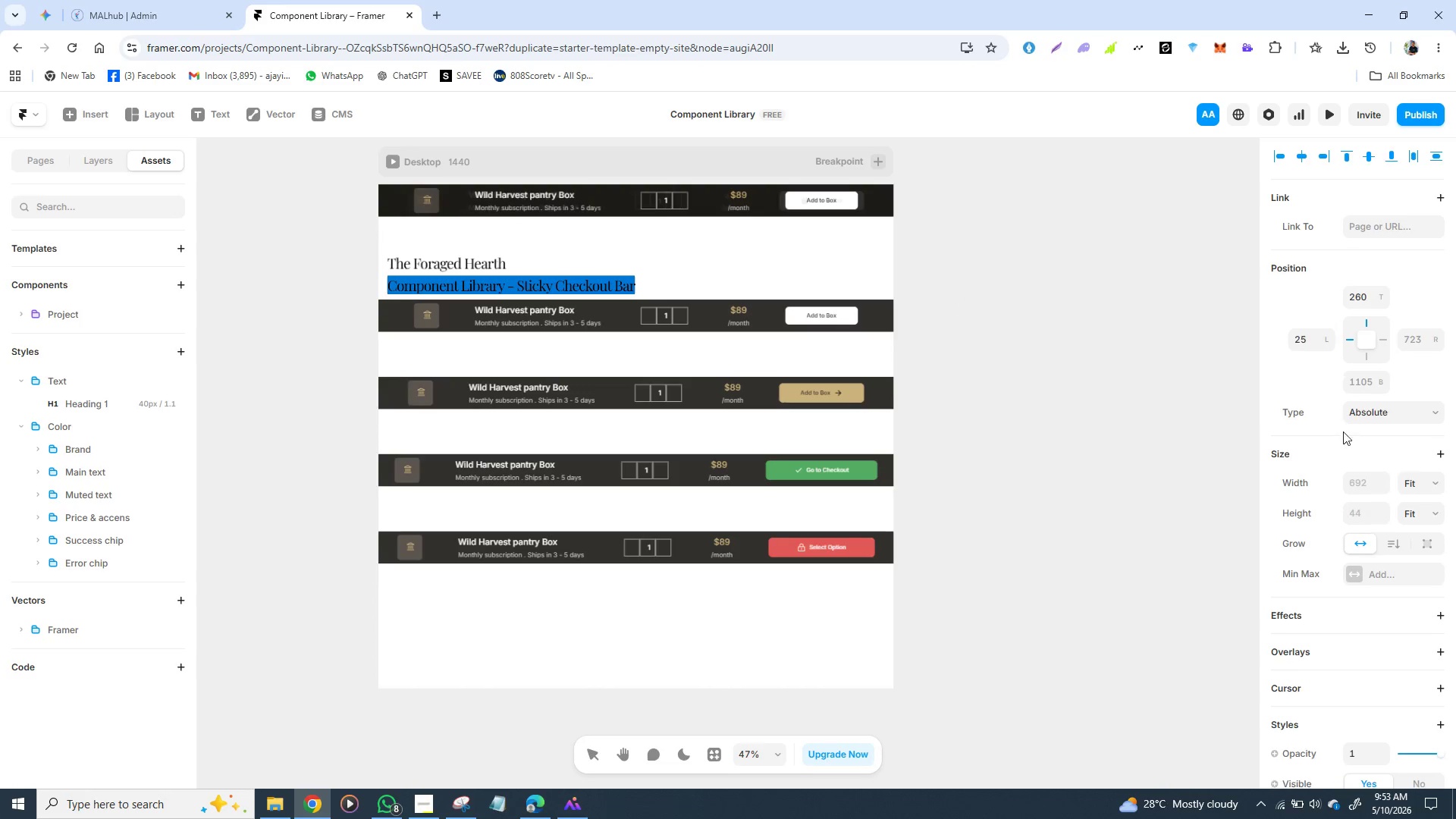 
scroll: coordinate [1343, 428], scroll_direction: down, amount: 1.0
 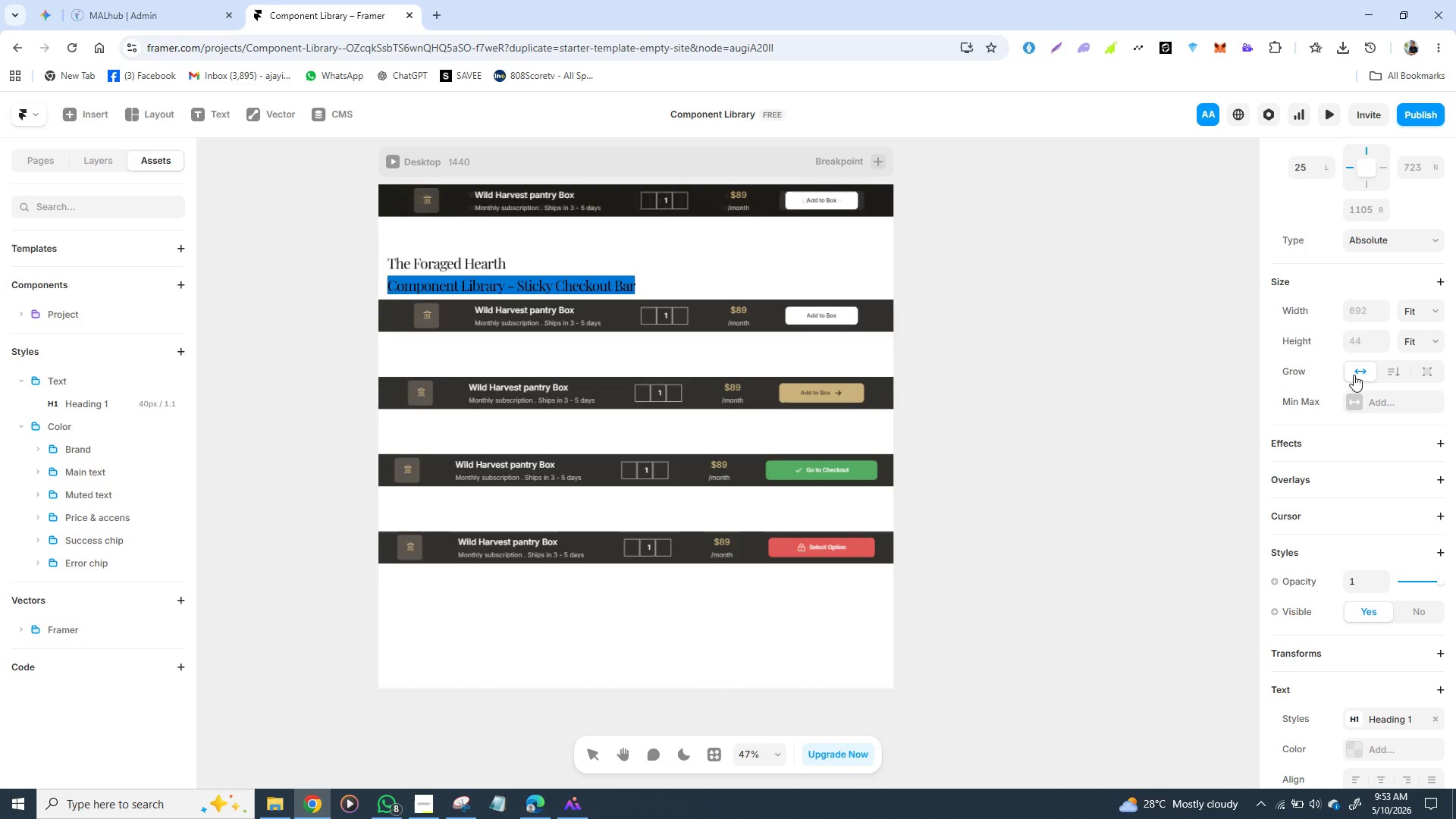 
mouse_move([1342, 385])
 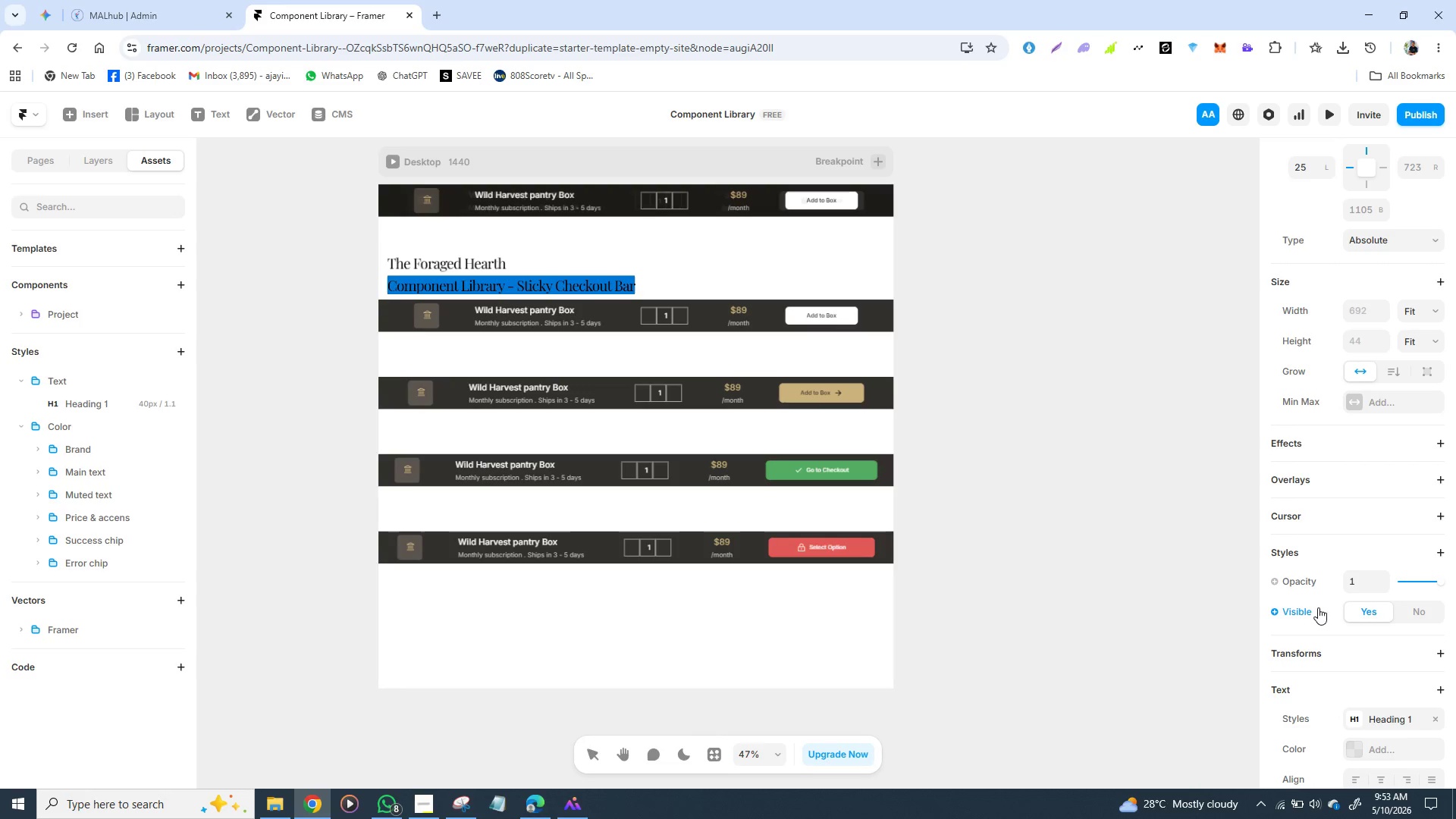 
wait(5.51)
 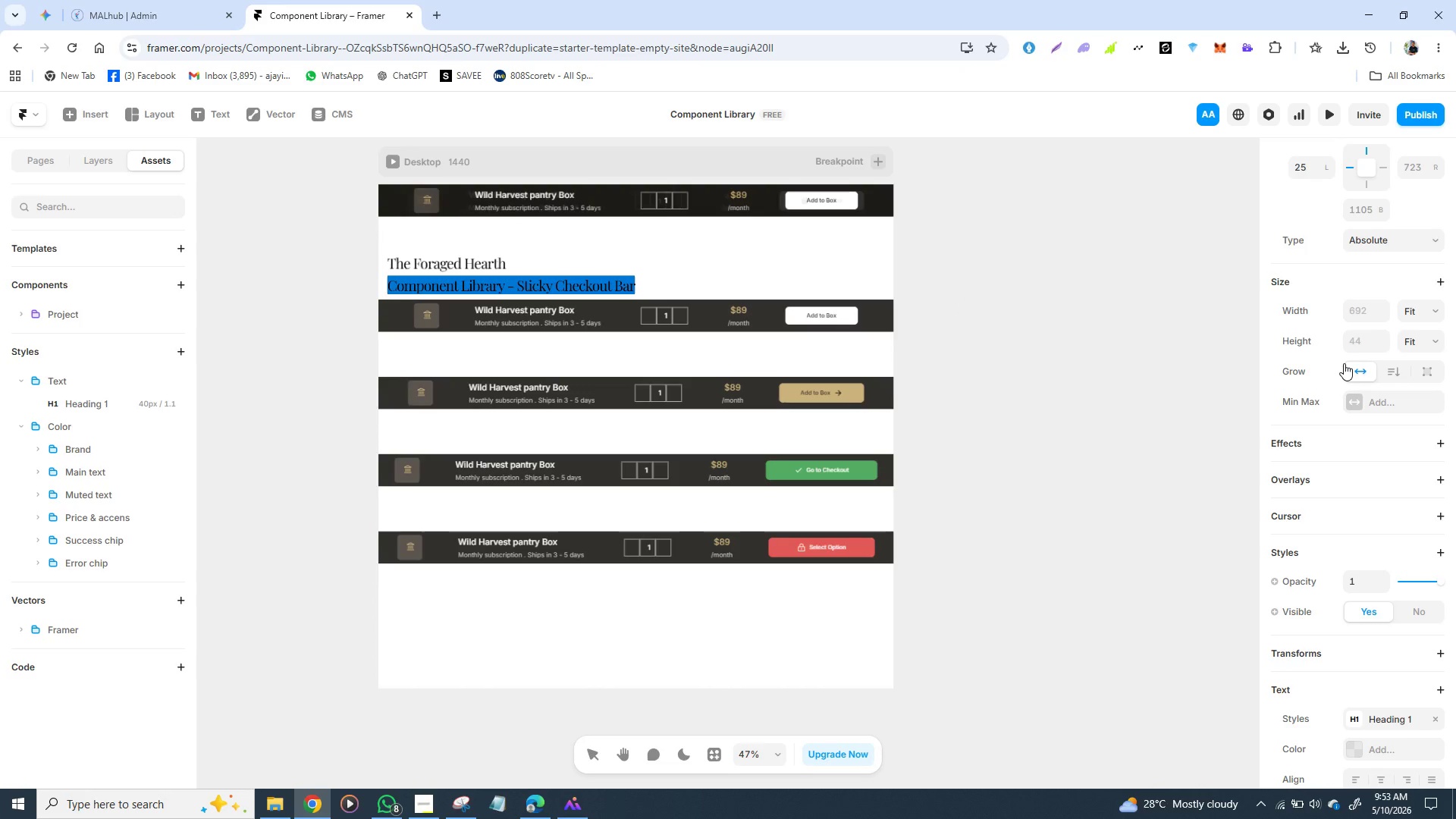 
scroll: coordinate [1338, 637], scroll_direction: down, amount: 2.0
 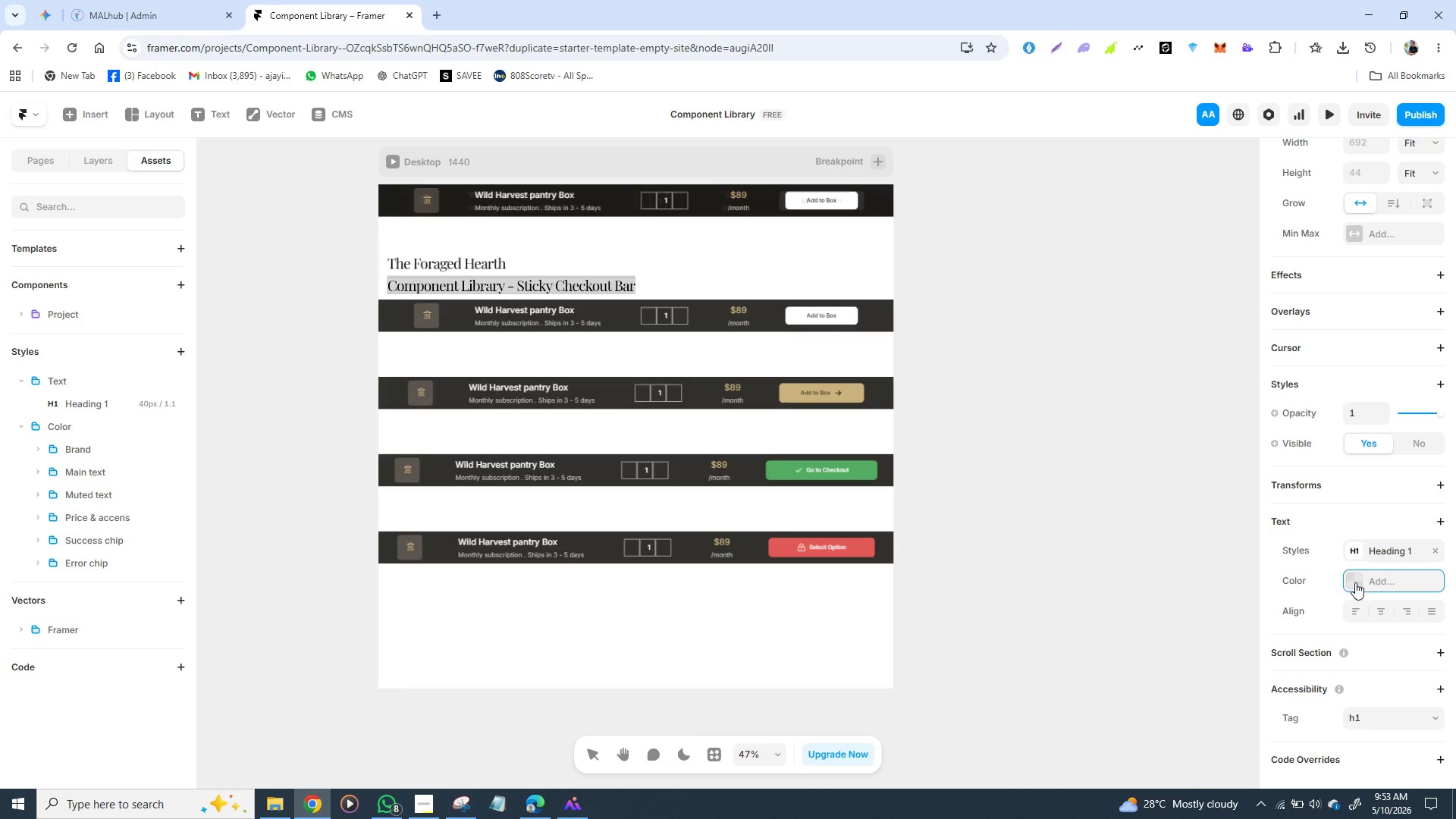 
left_click([1355, 582])
 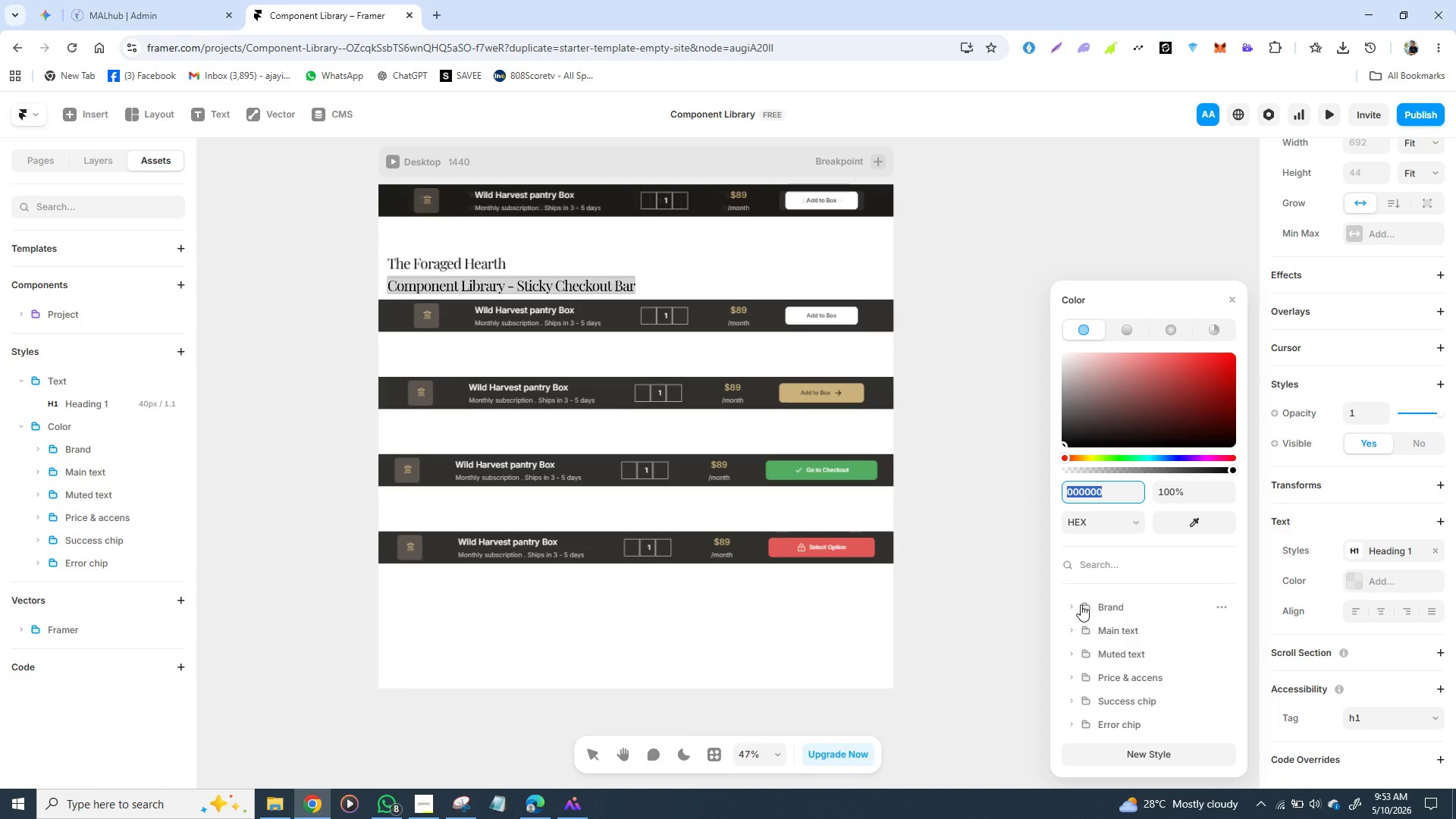 
left_click([1084, 604])
 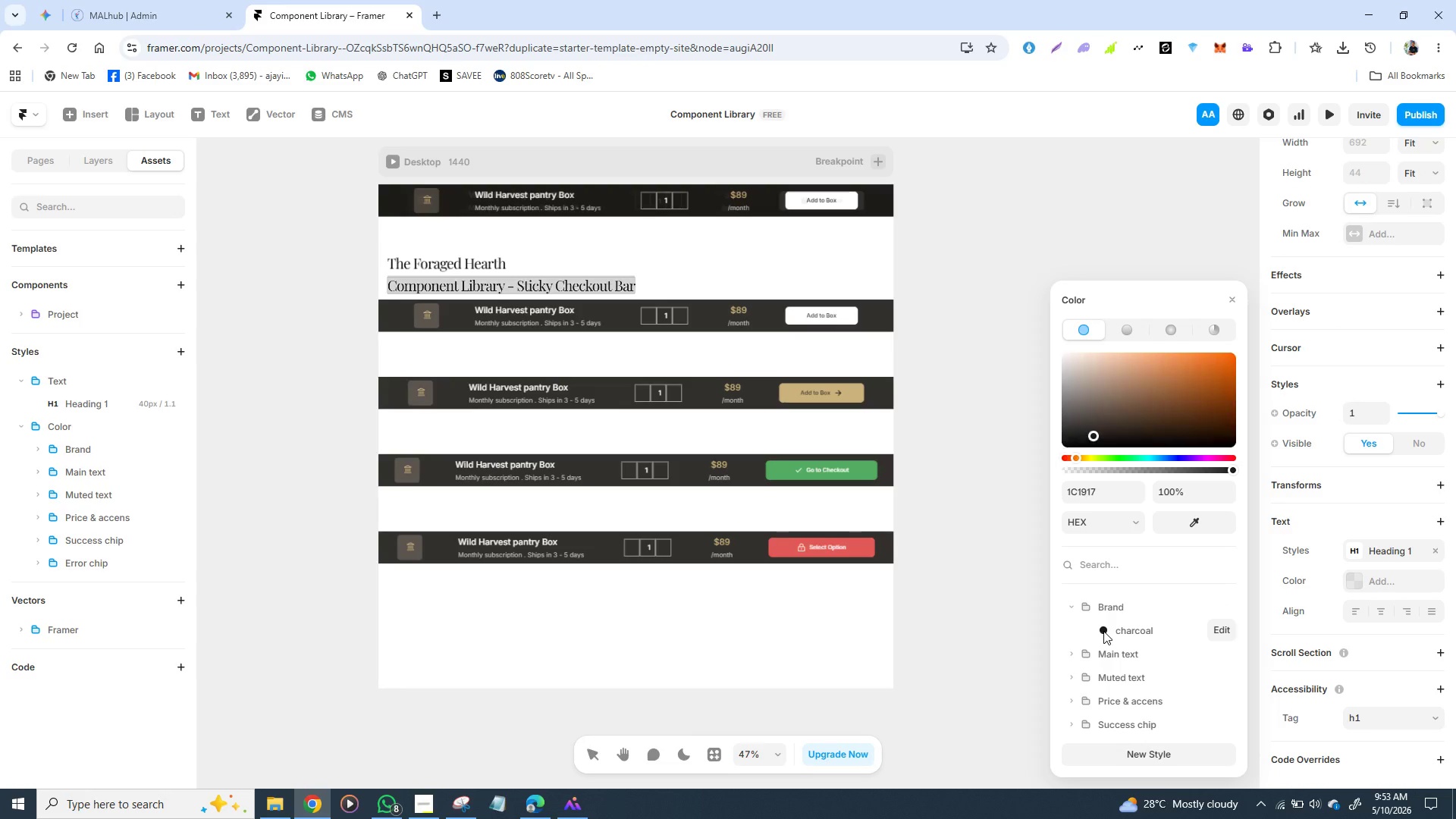 
left_click([1103, 631])
 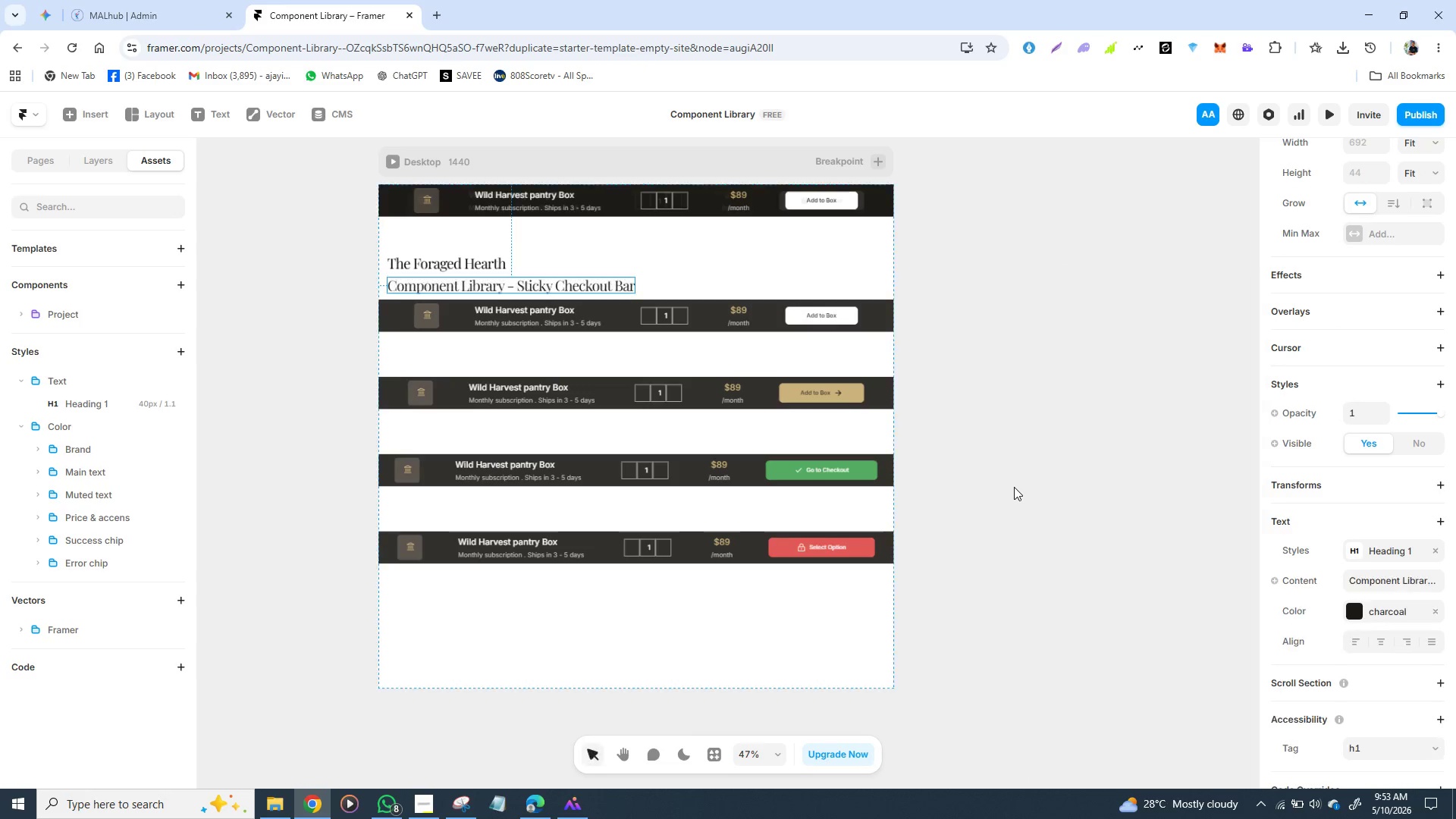 
left_click([1012, 488])
 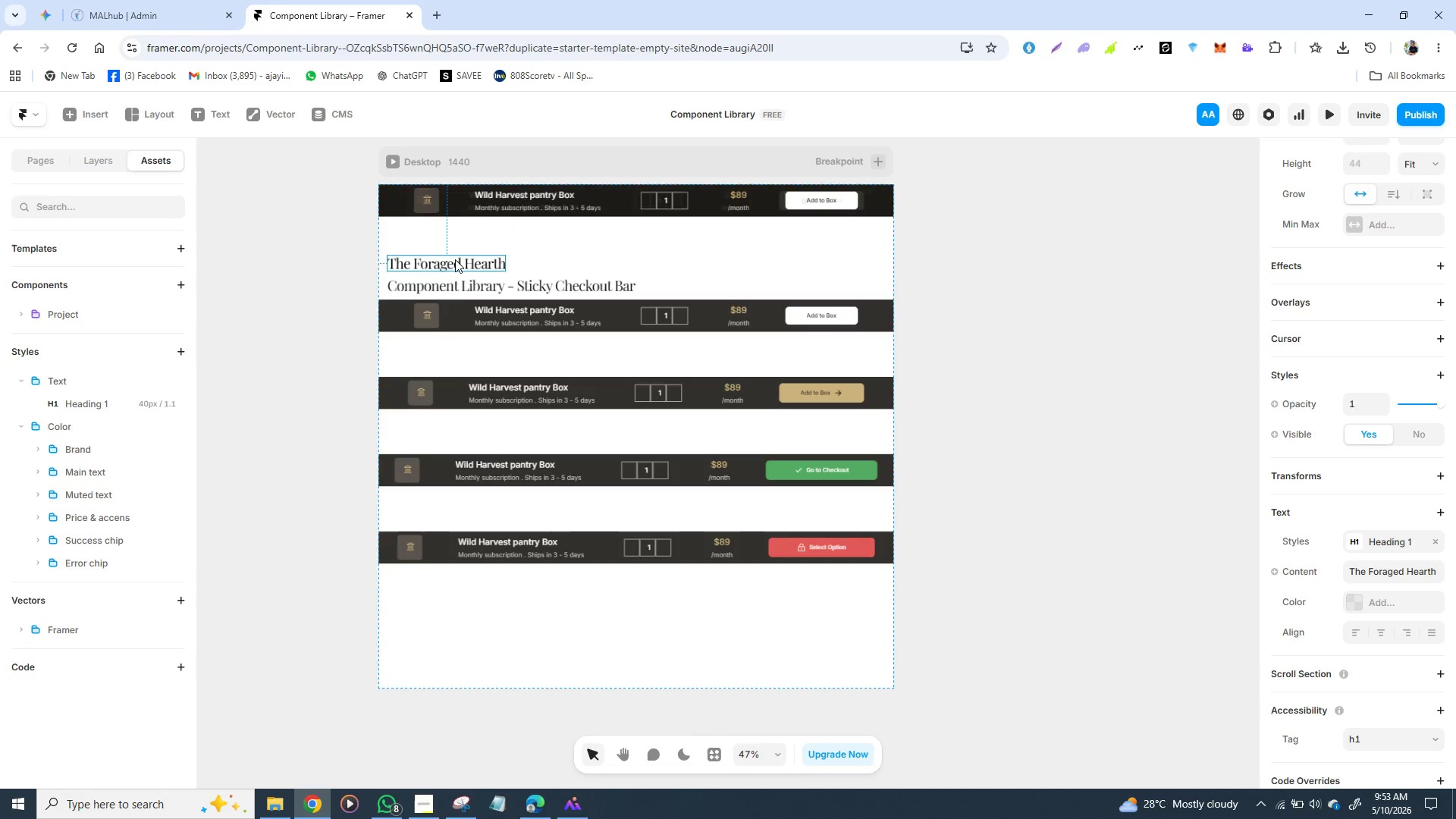 
left_click([455, 259])
 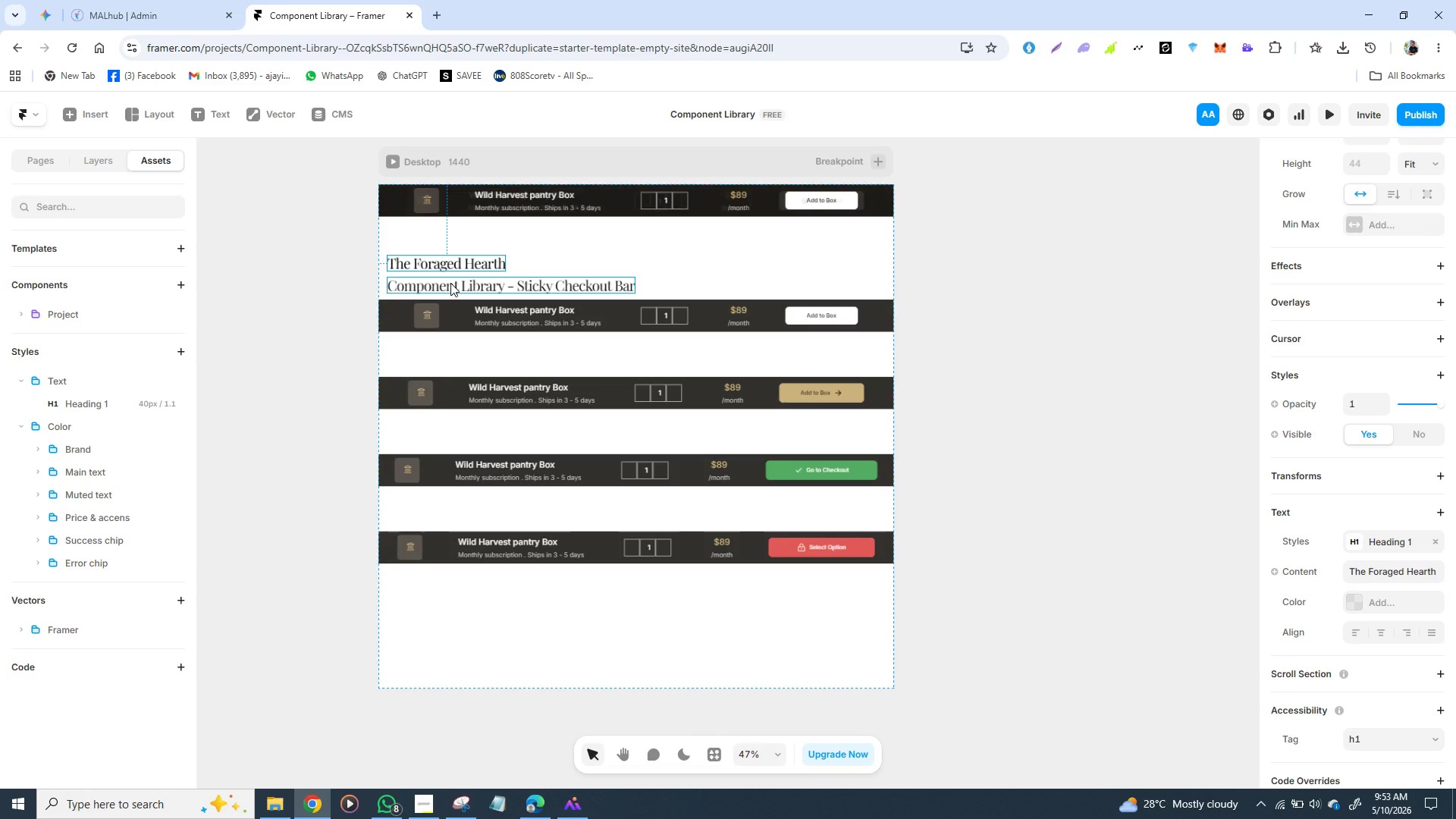 
wait(35.02)
 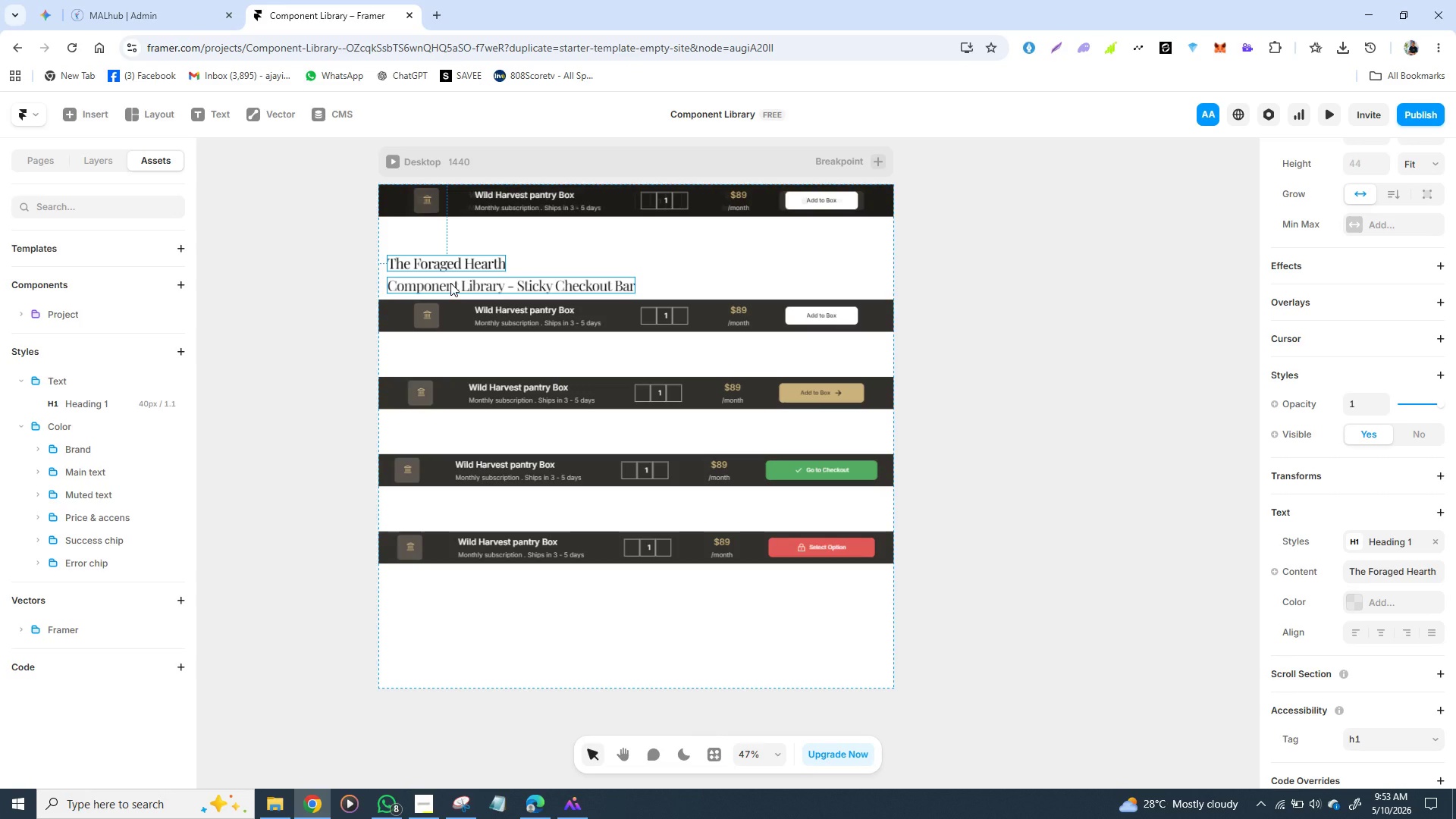 
left_click([460, 285])
 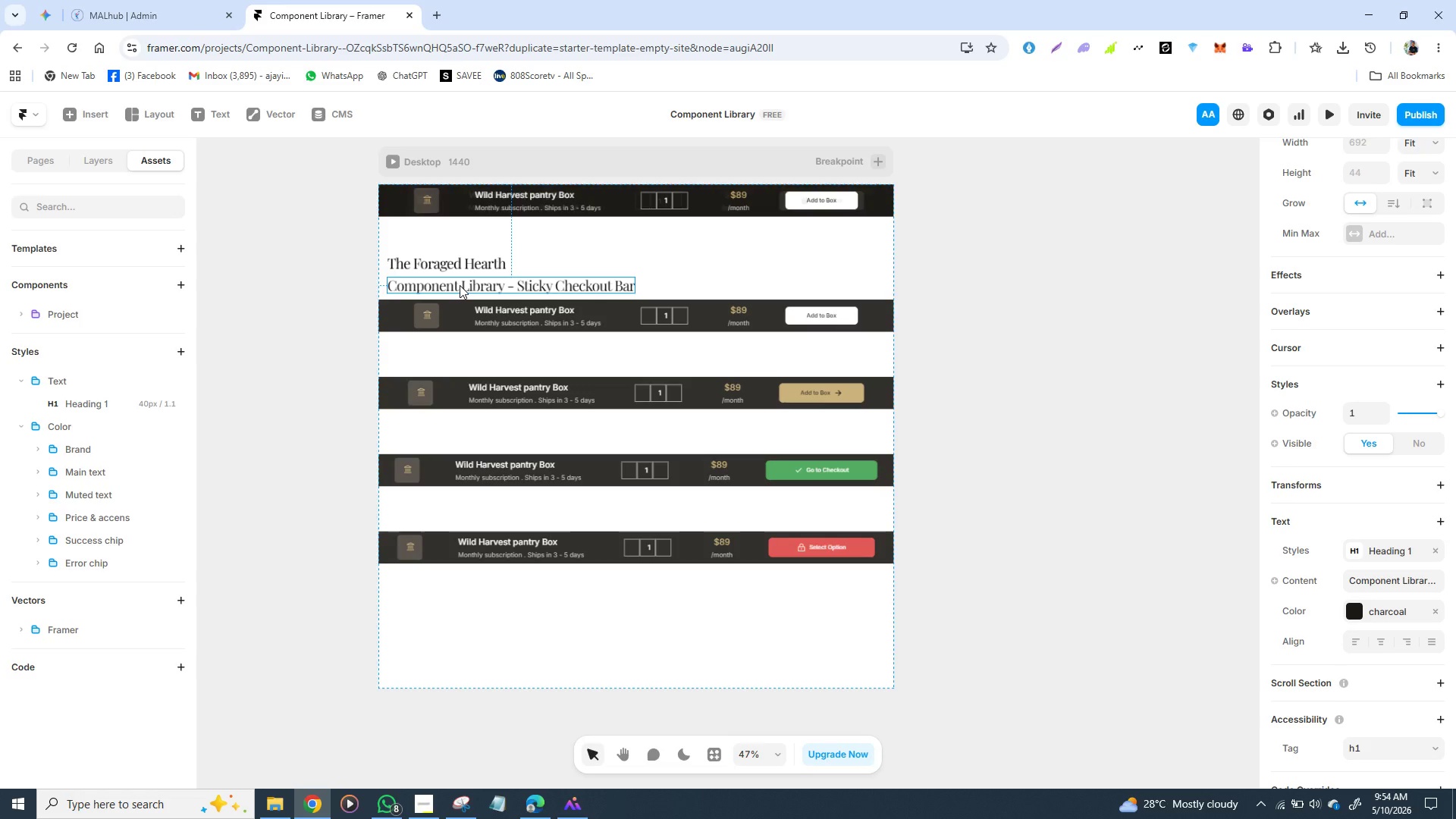 
wait(37.22)
 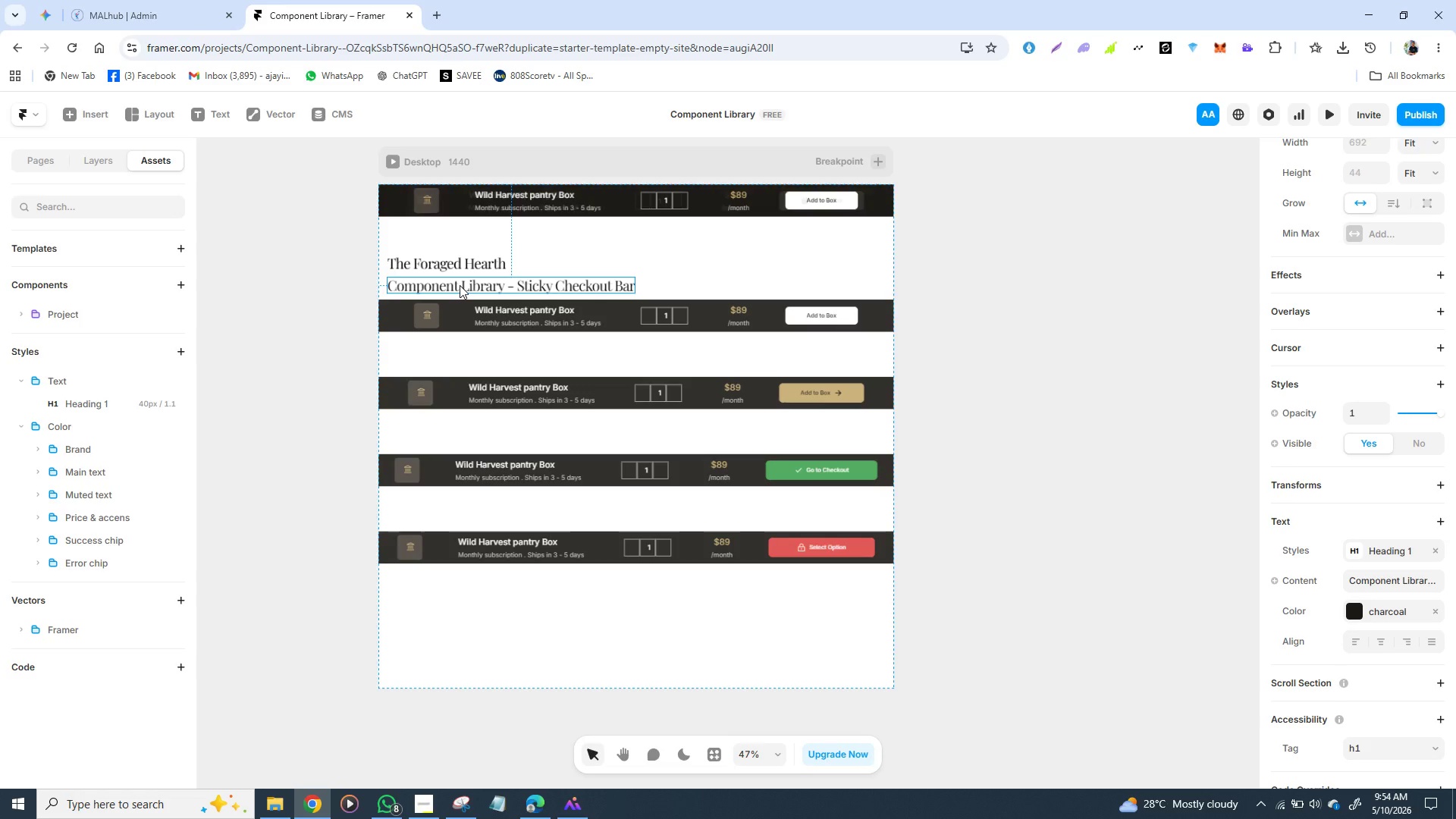 
left_click([522, 400])
 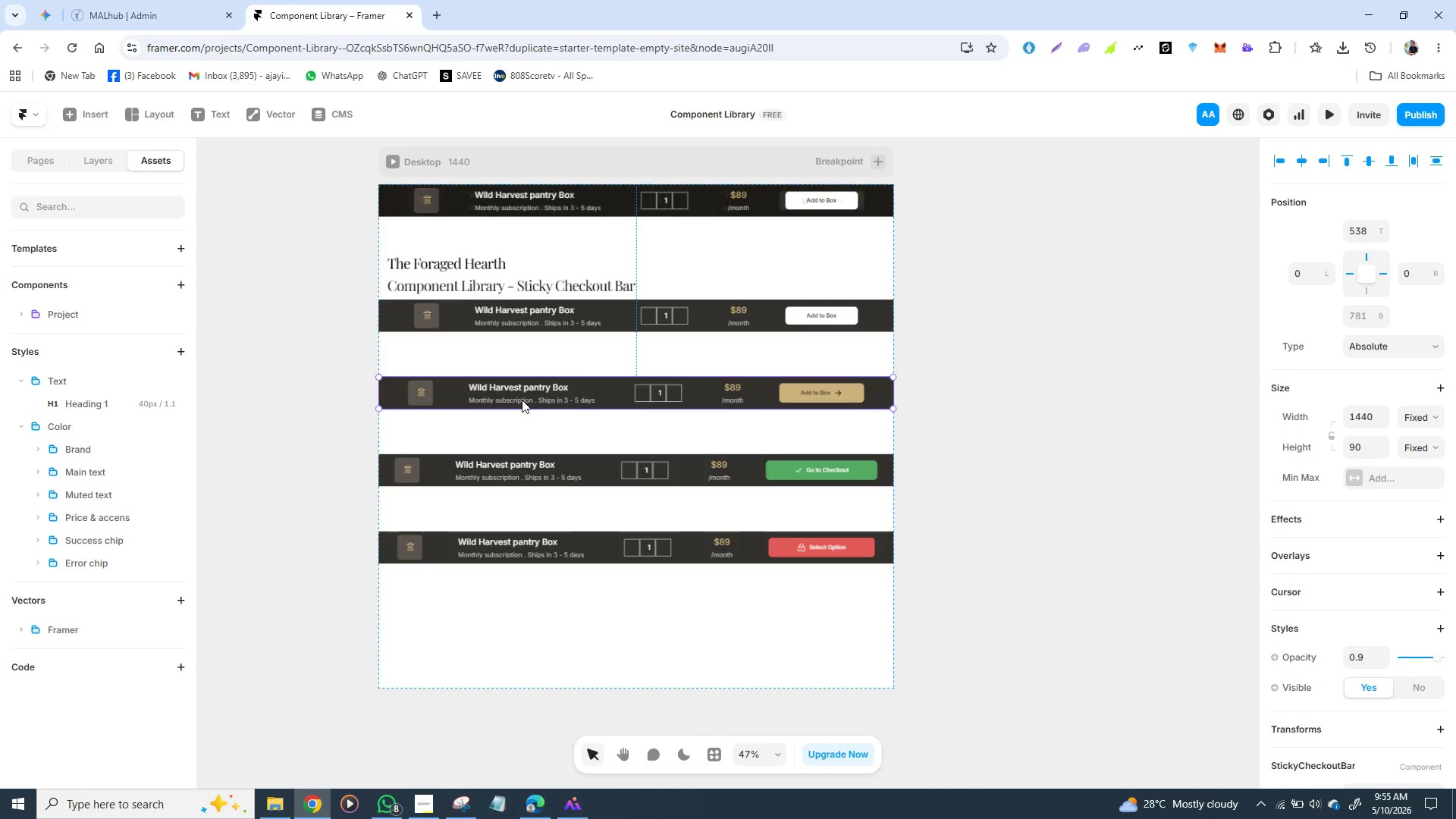 
wait(33.59)
 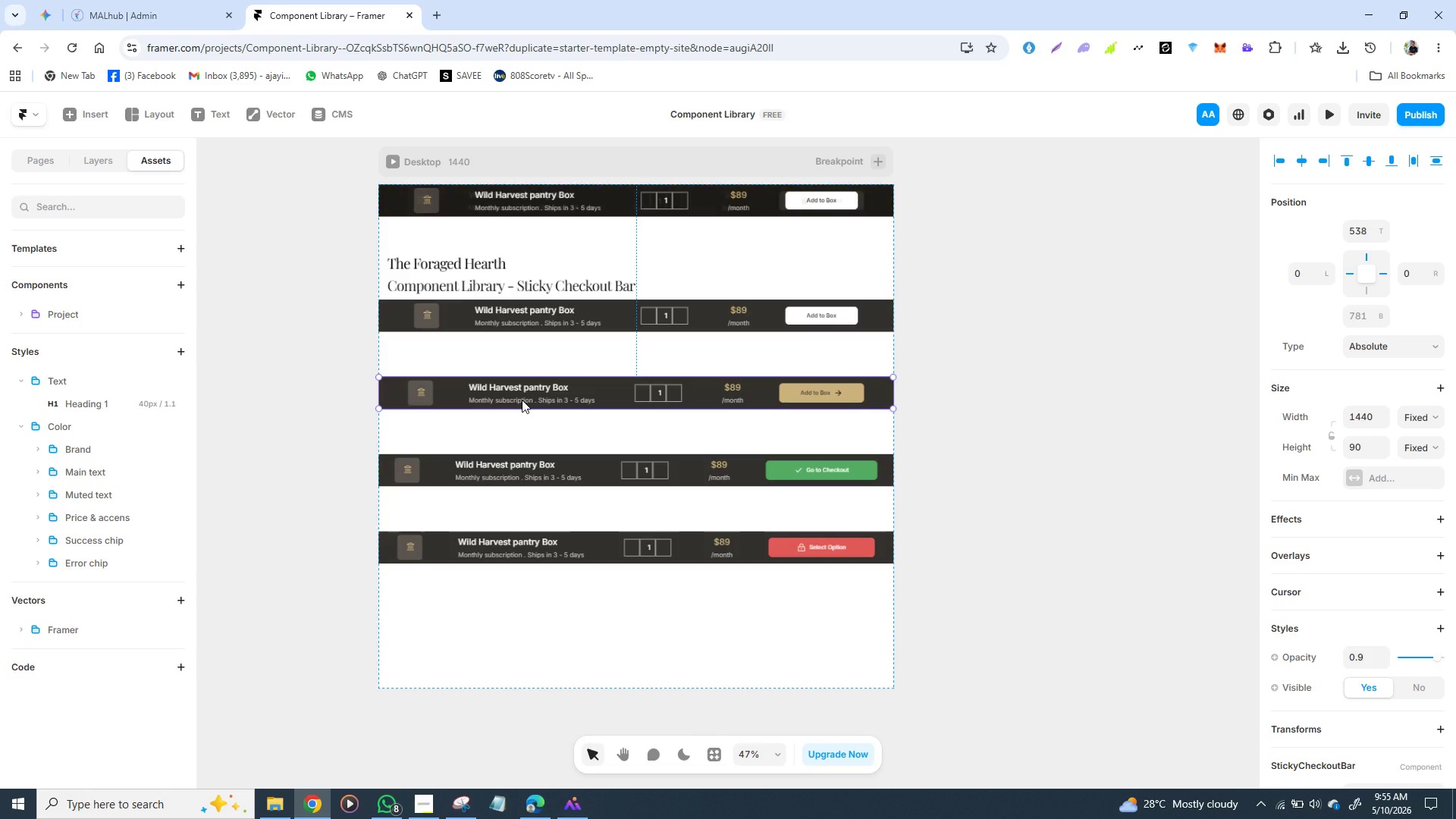 
left_click([439, 381])
 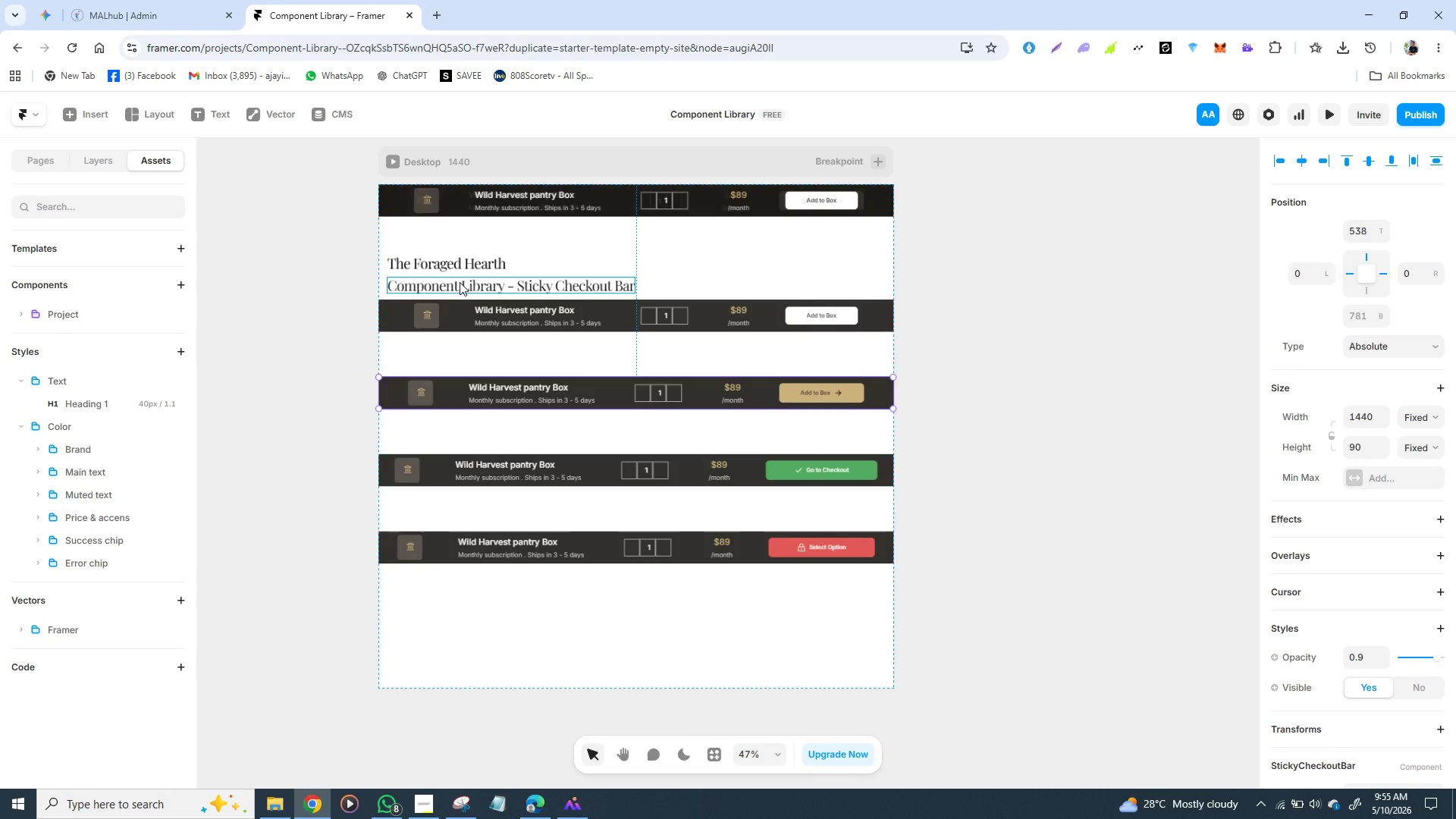 
left_click([460, 282])
 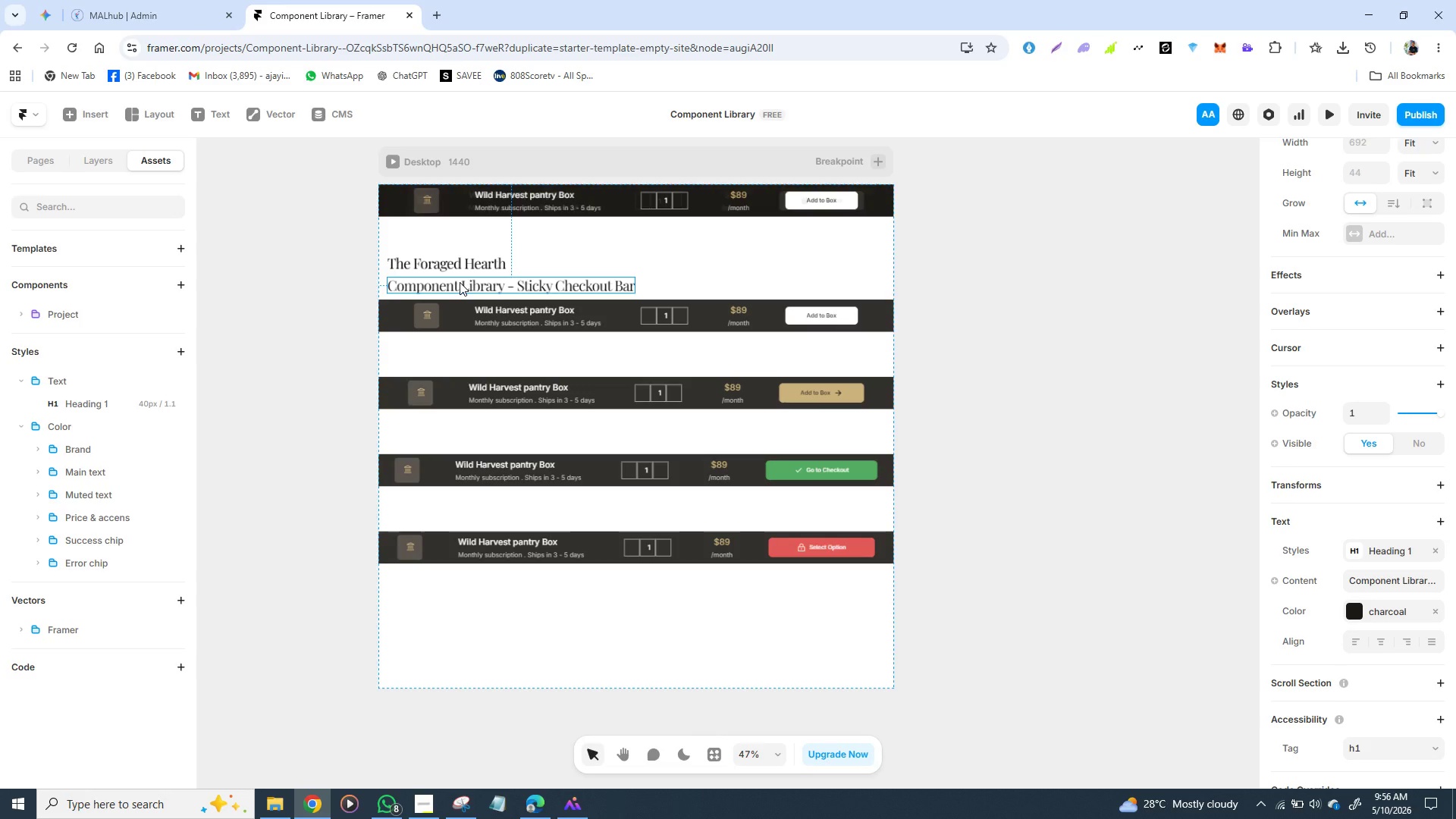 
wait(79.0)
 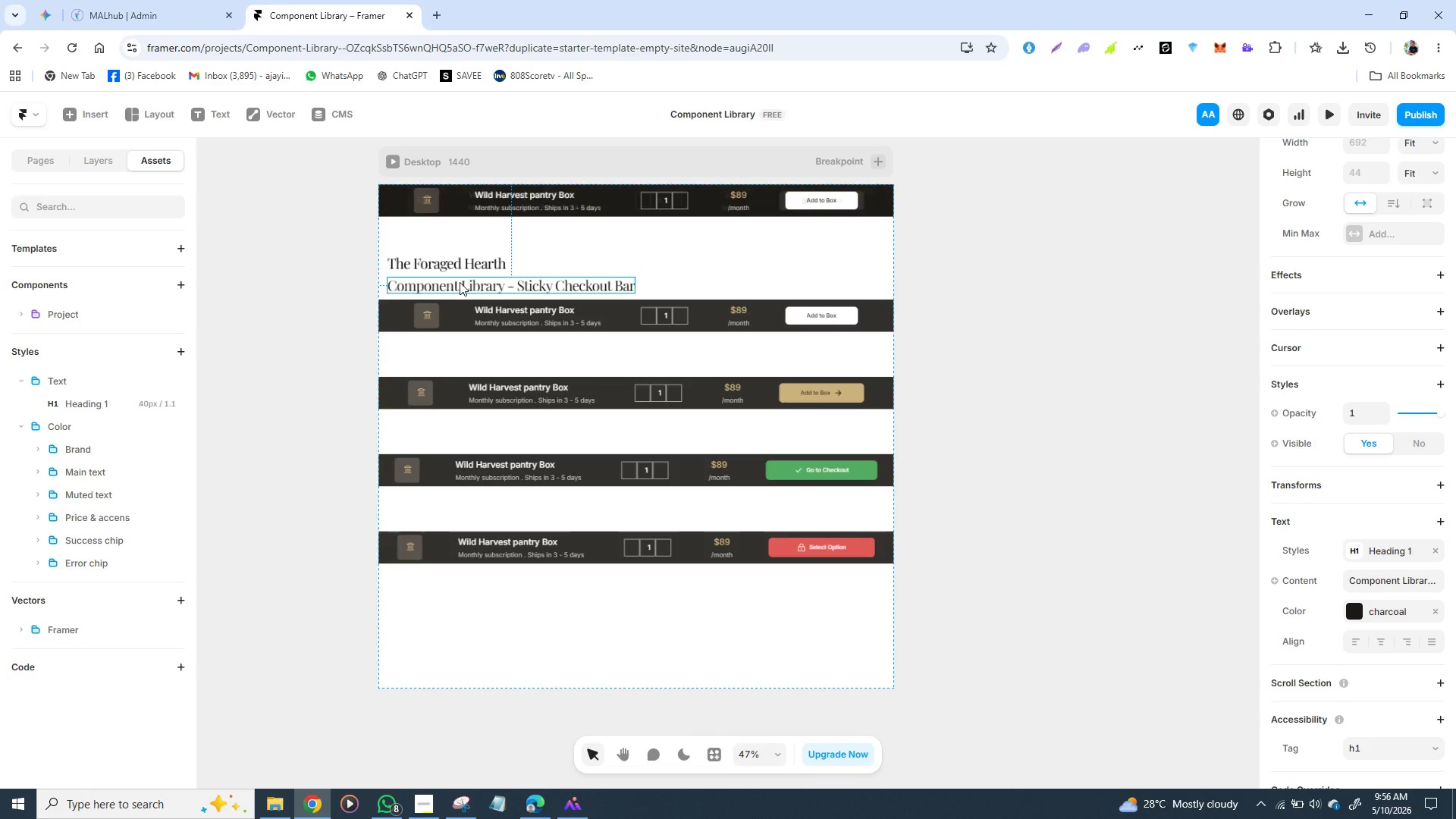 
left_click([476, 252])
 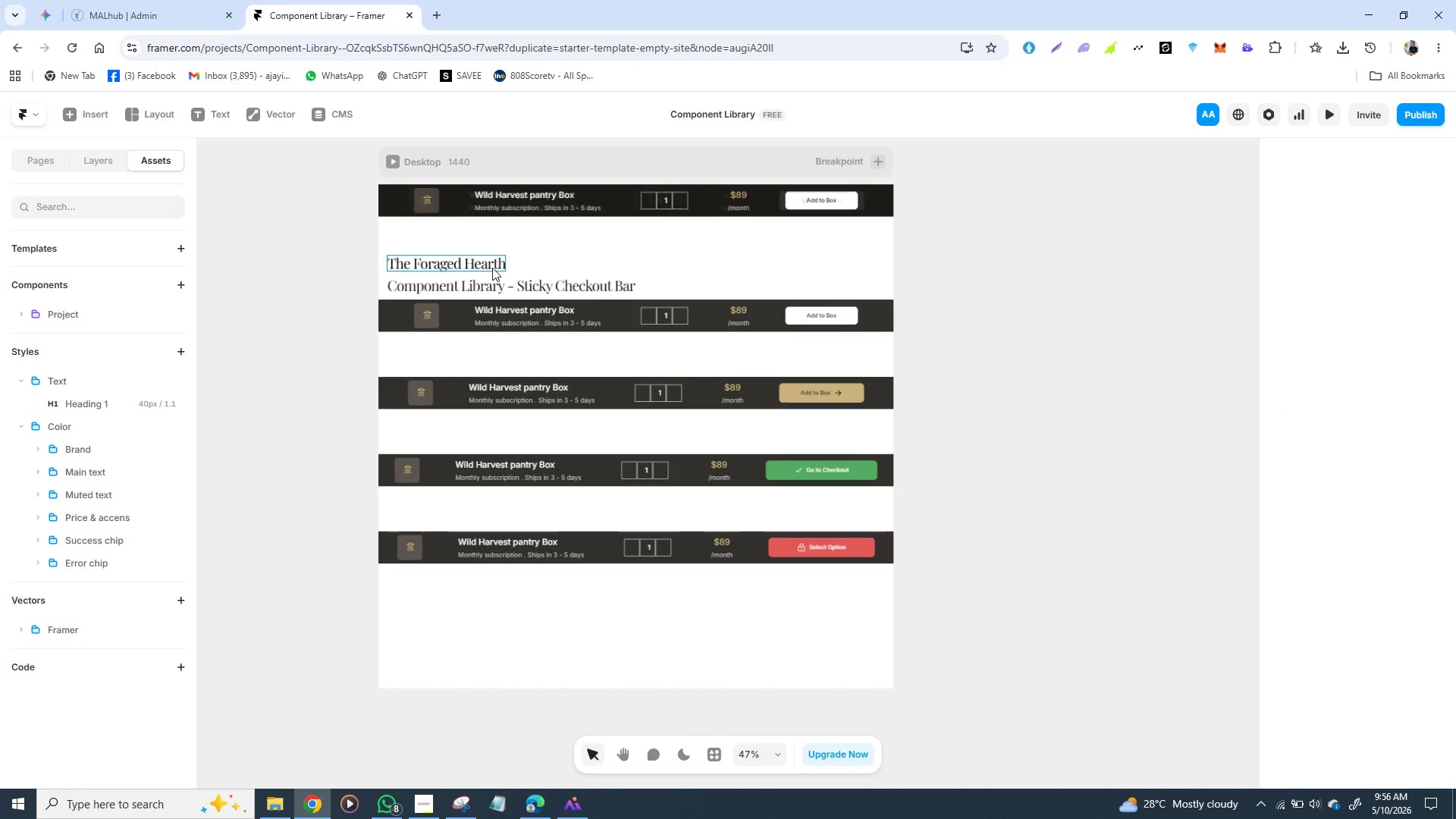 
left_click([492, 268])
 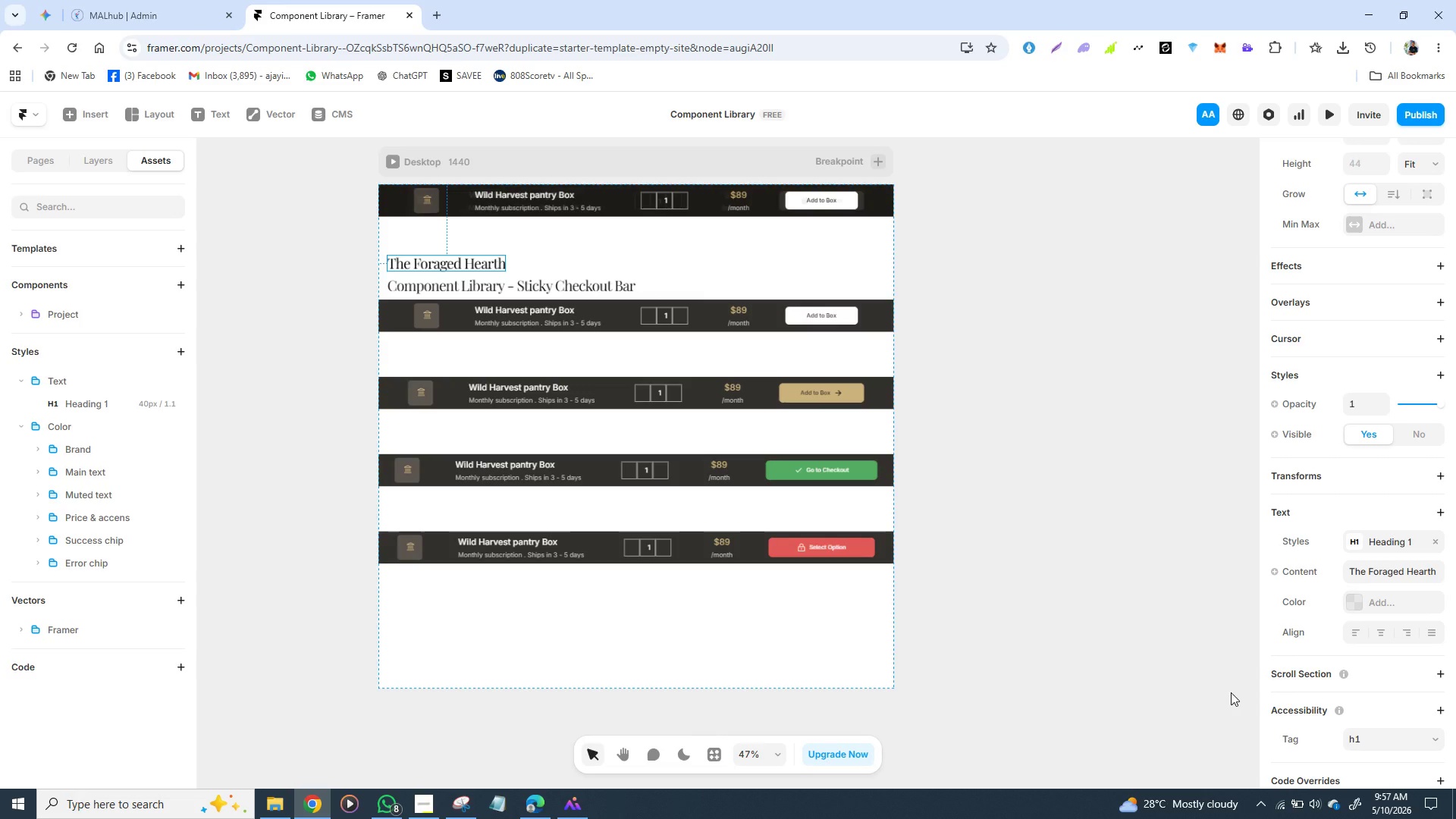 
wait(61.83)
 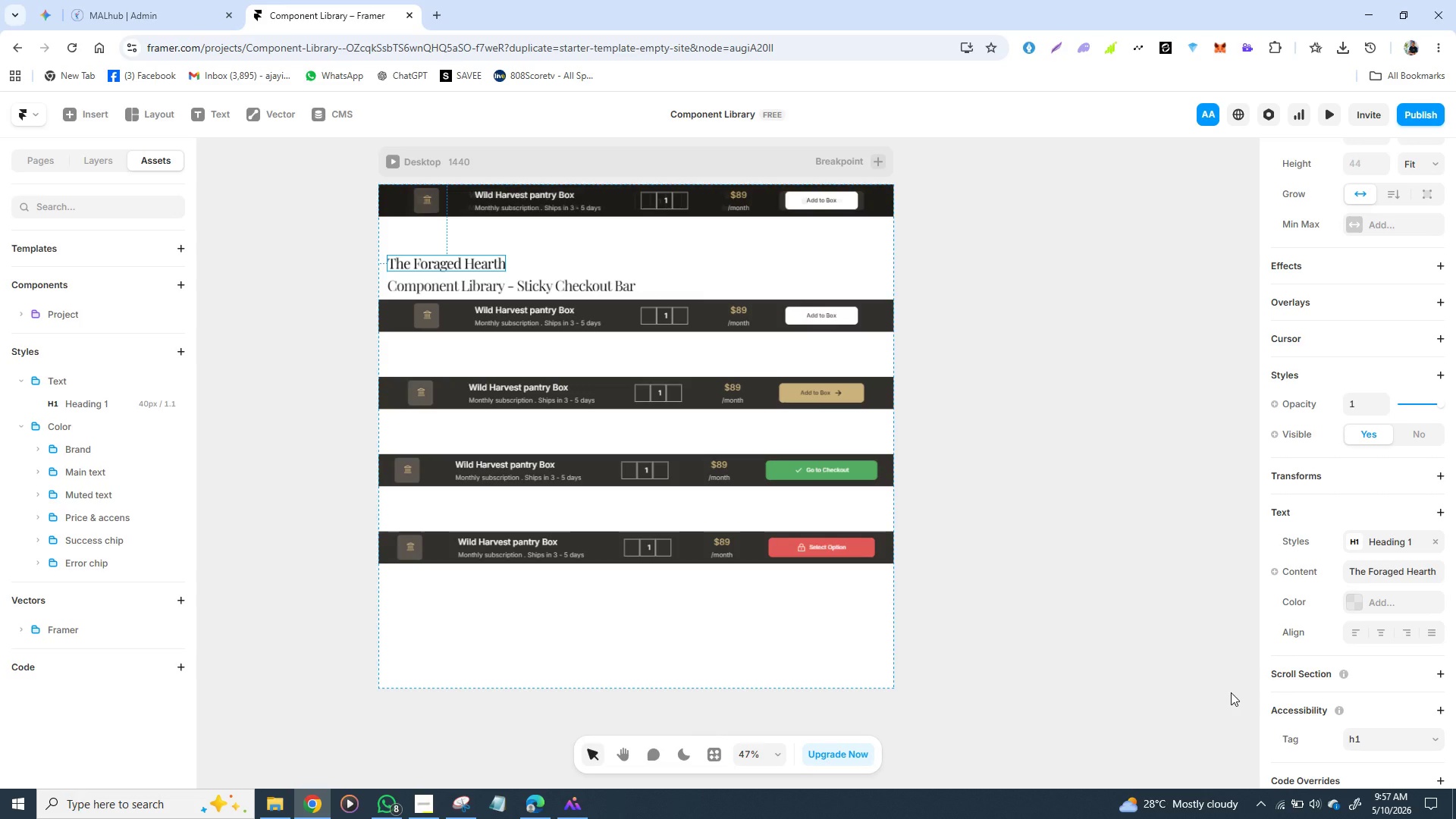 
left_click([579, 516])
 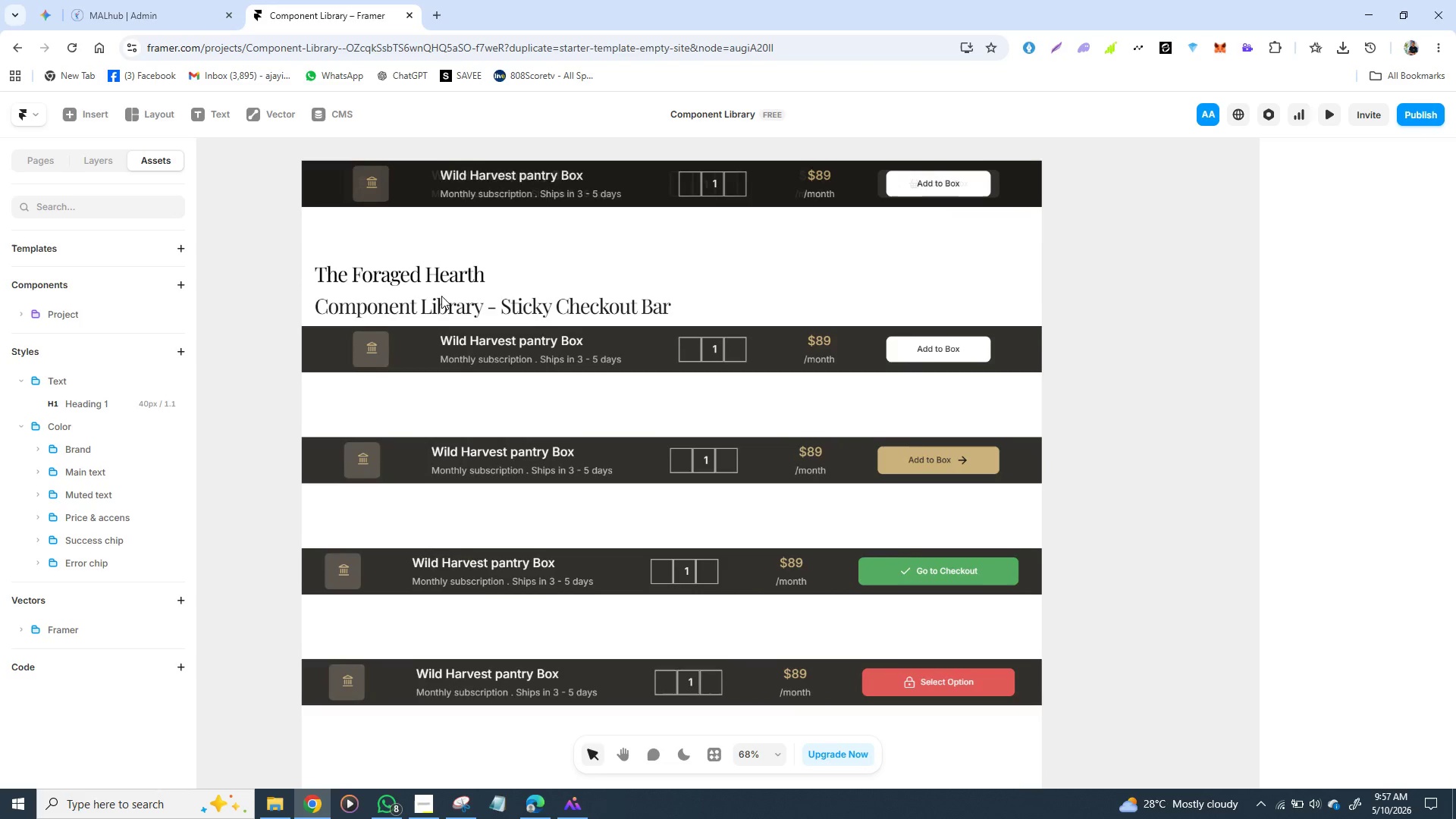 
left_click([441, 284])
 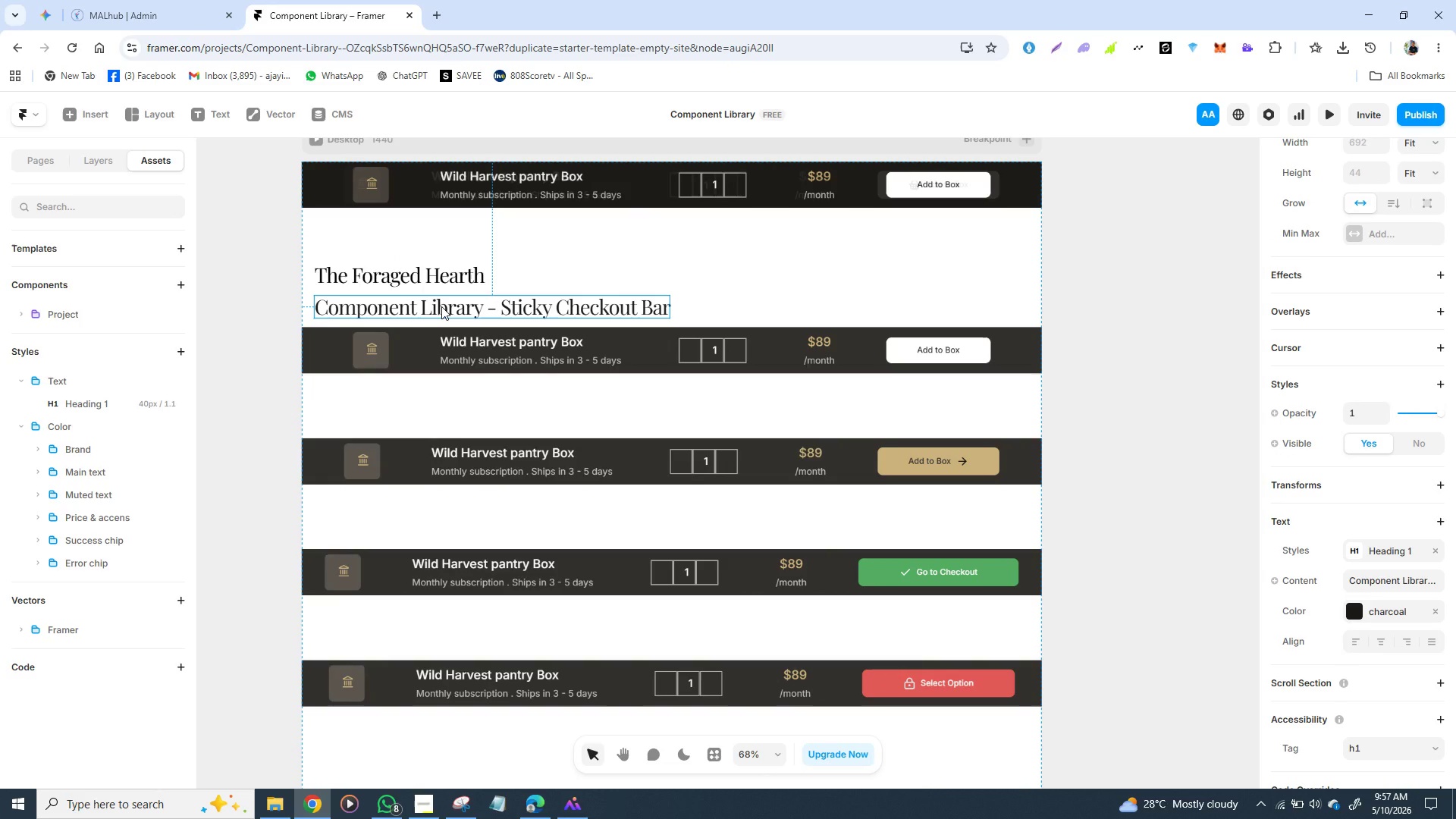 
left_click([441, 306])
 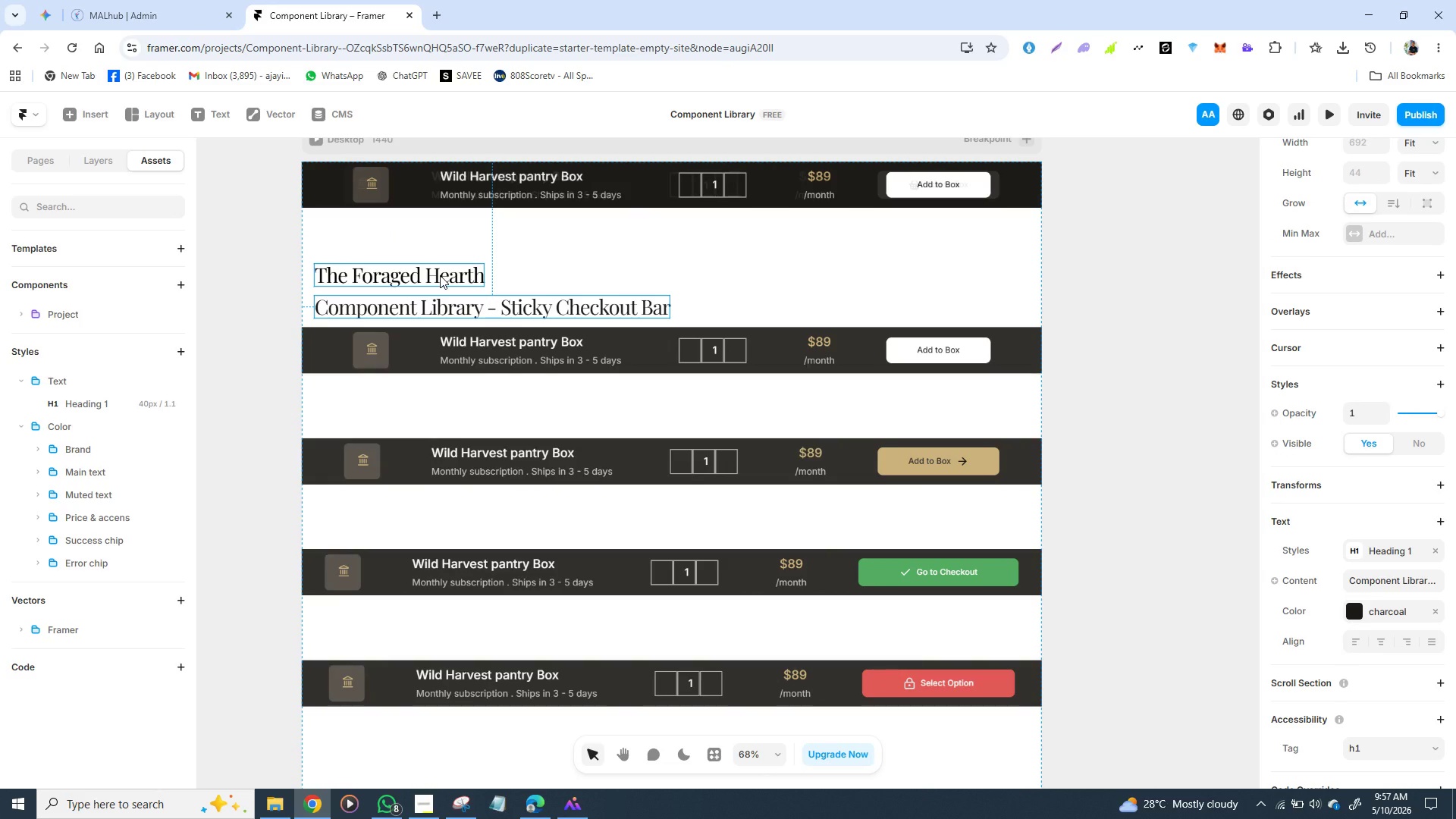 
hold_key(key=ShiftLeft, duration=1.36)
 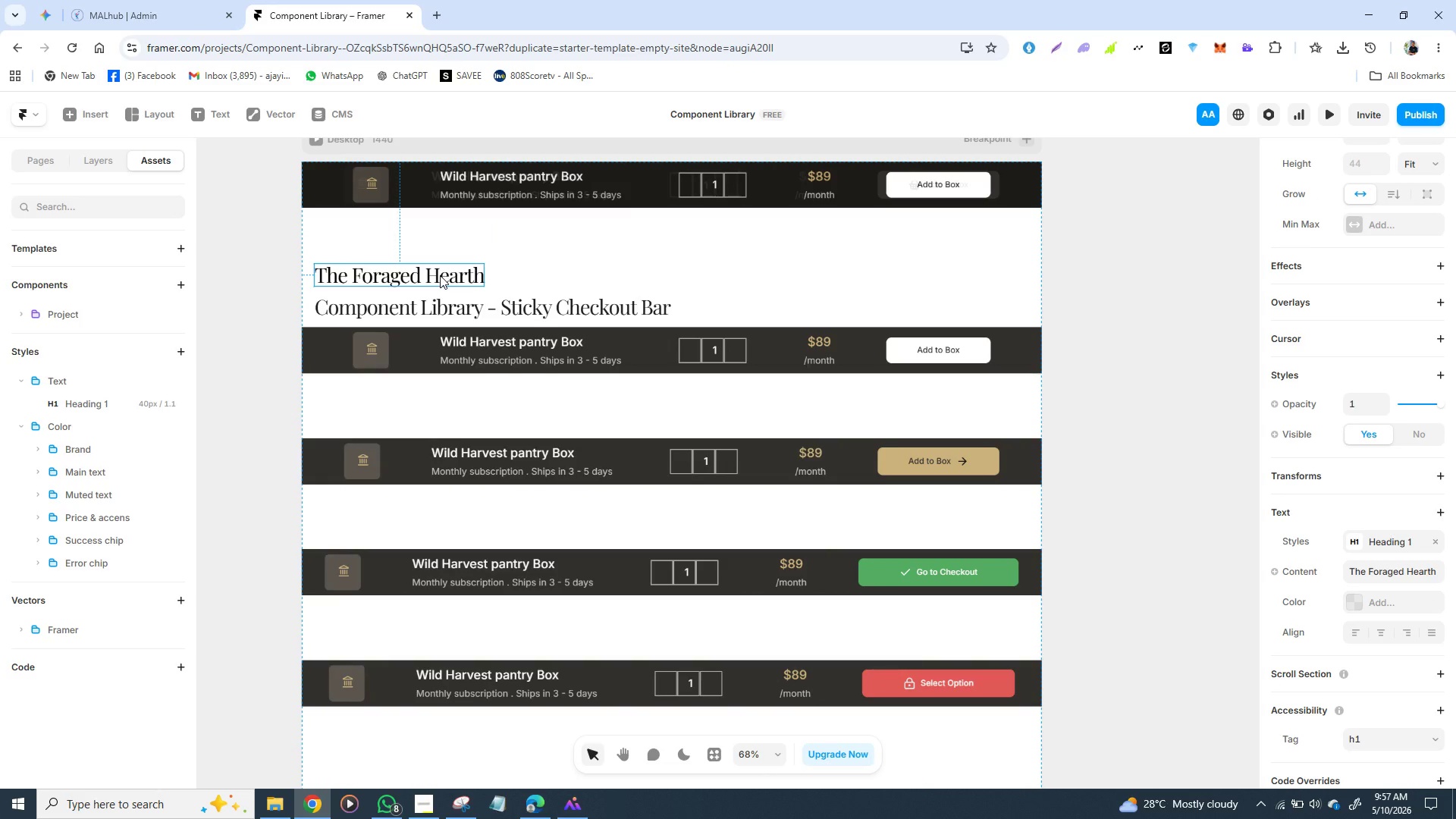 
left_click([440, 275])
 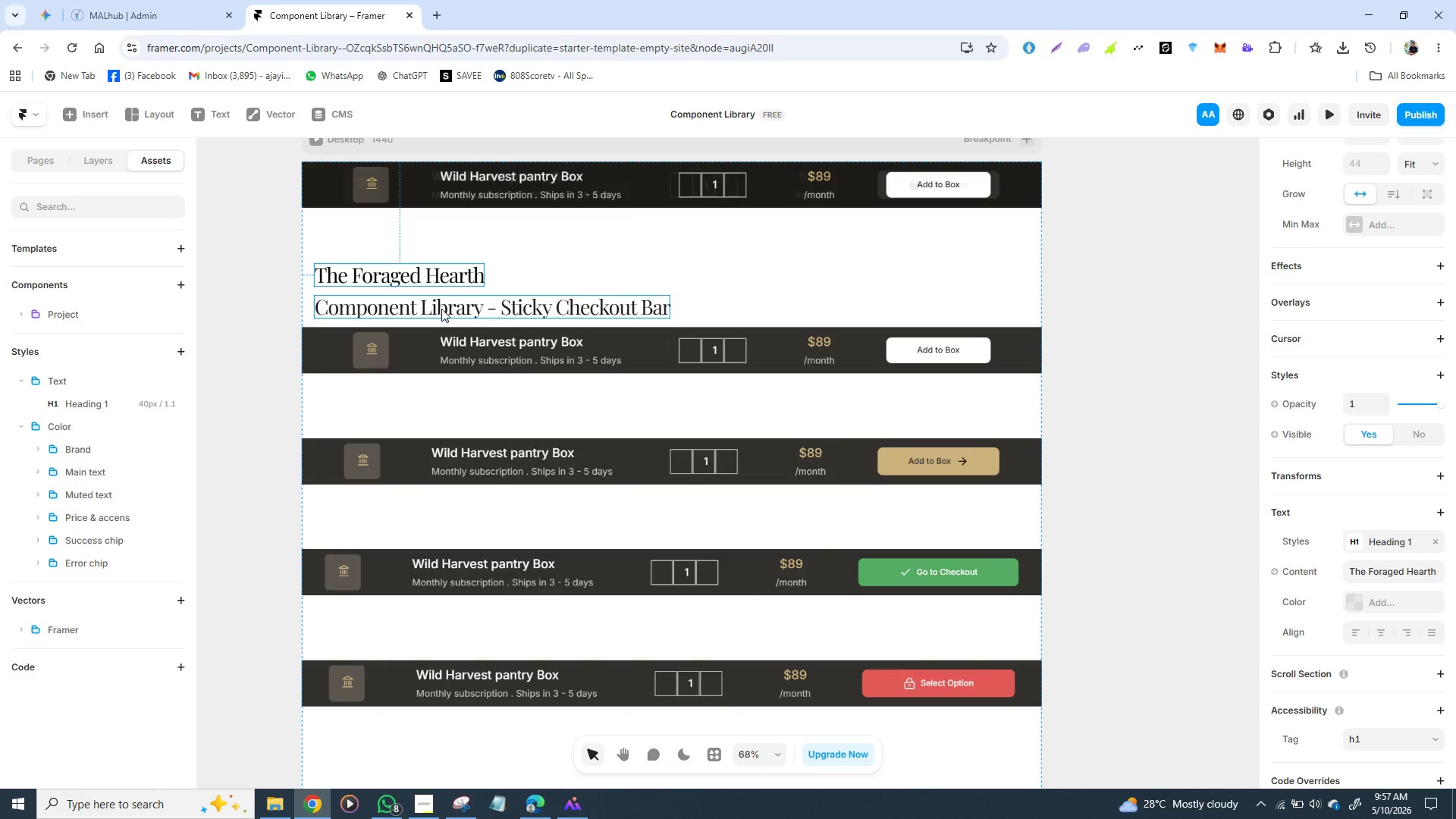 
left_click([441, 309])
 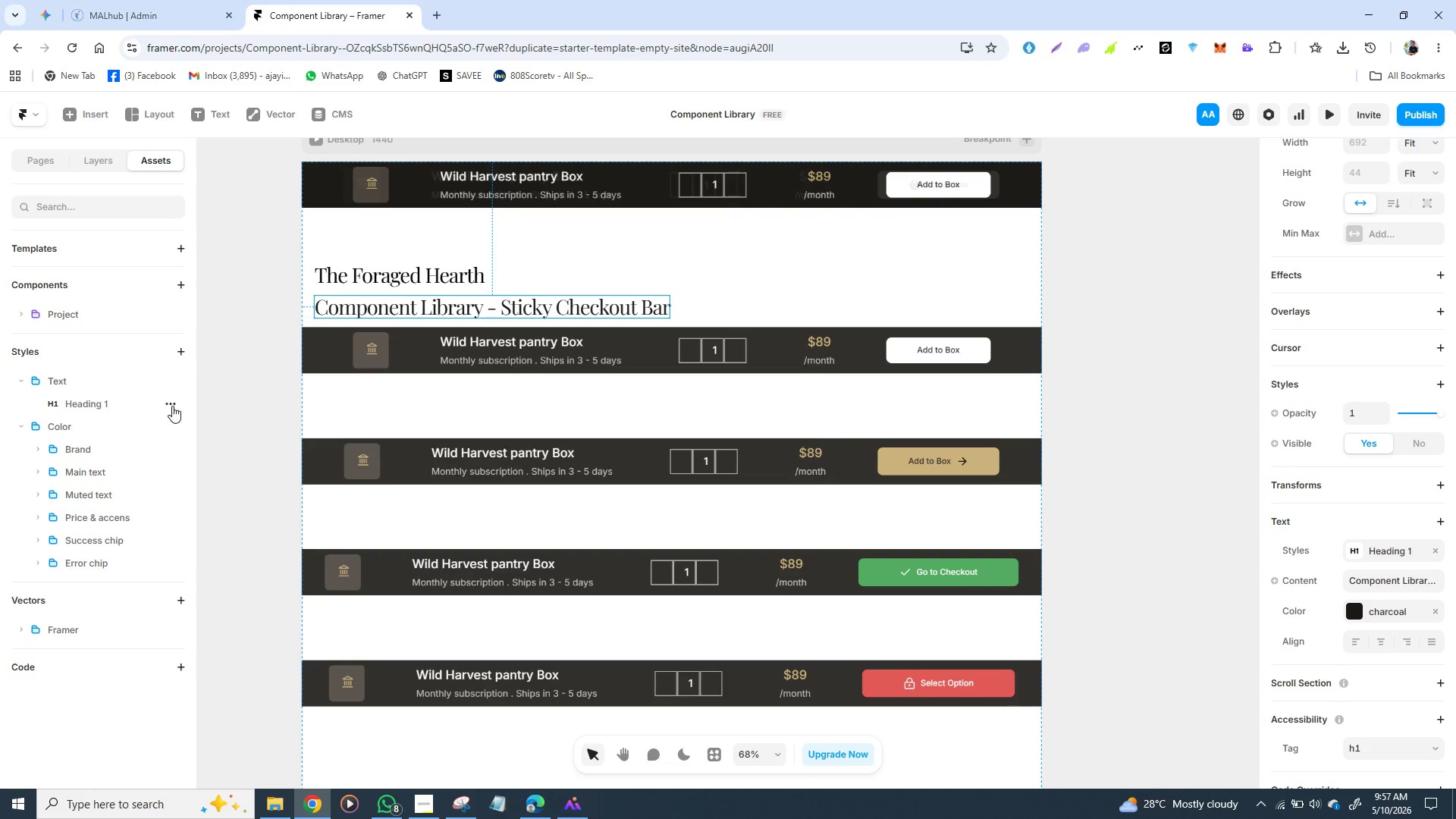 
wait(7.58)
 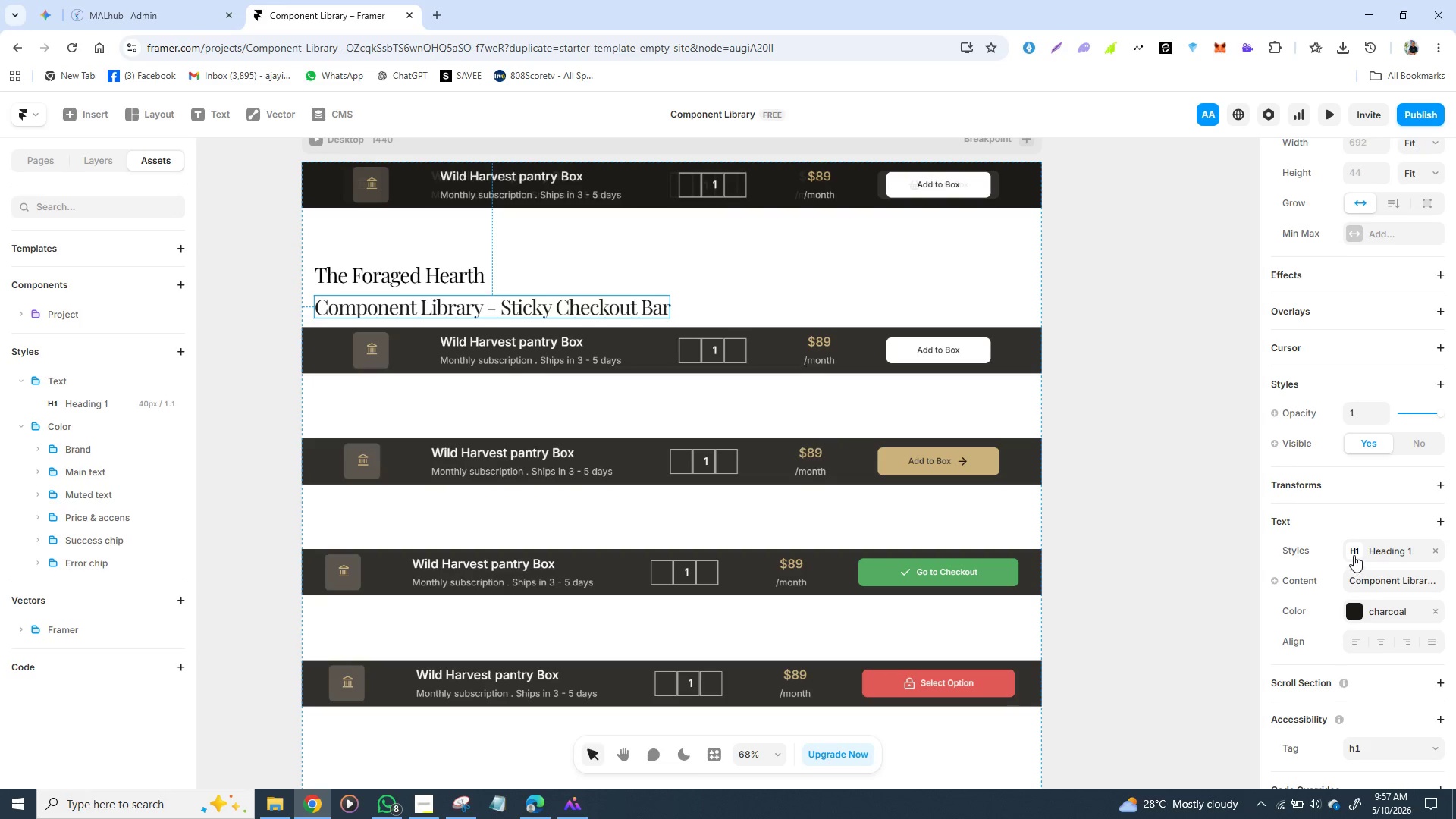 
left_click([176, 384])
 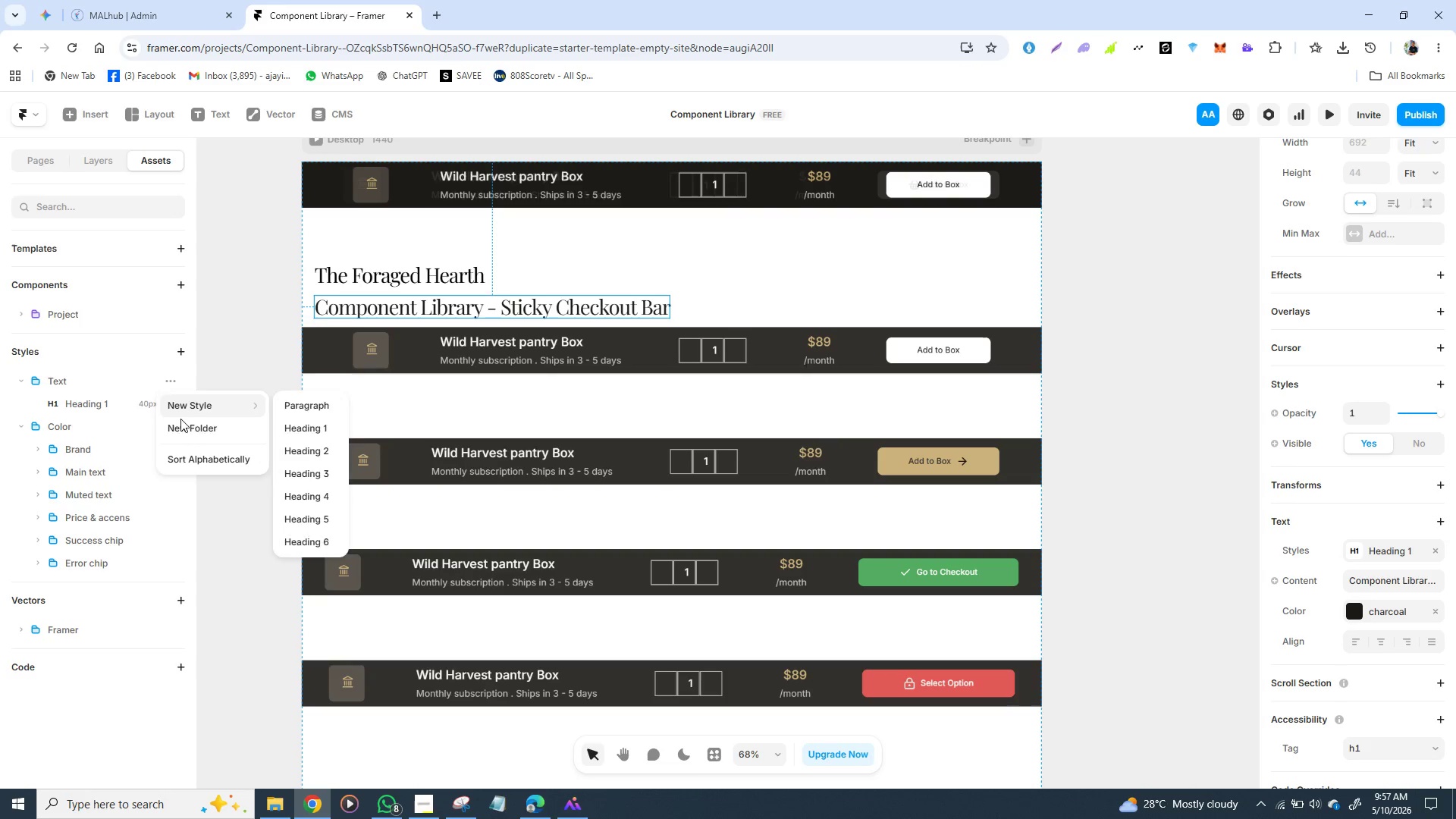 
mouse_move([194, 407])
 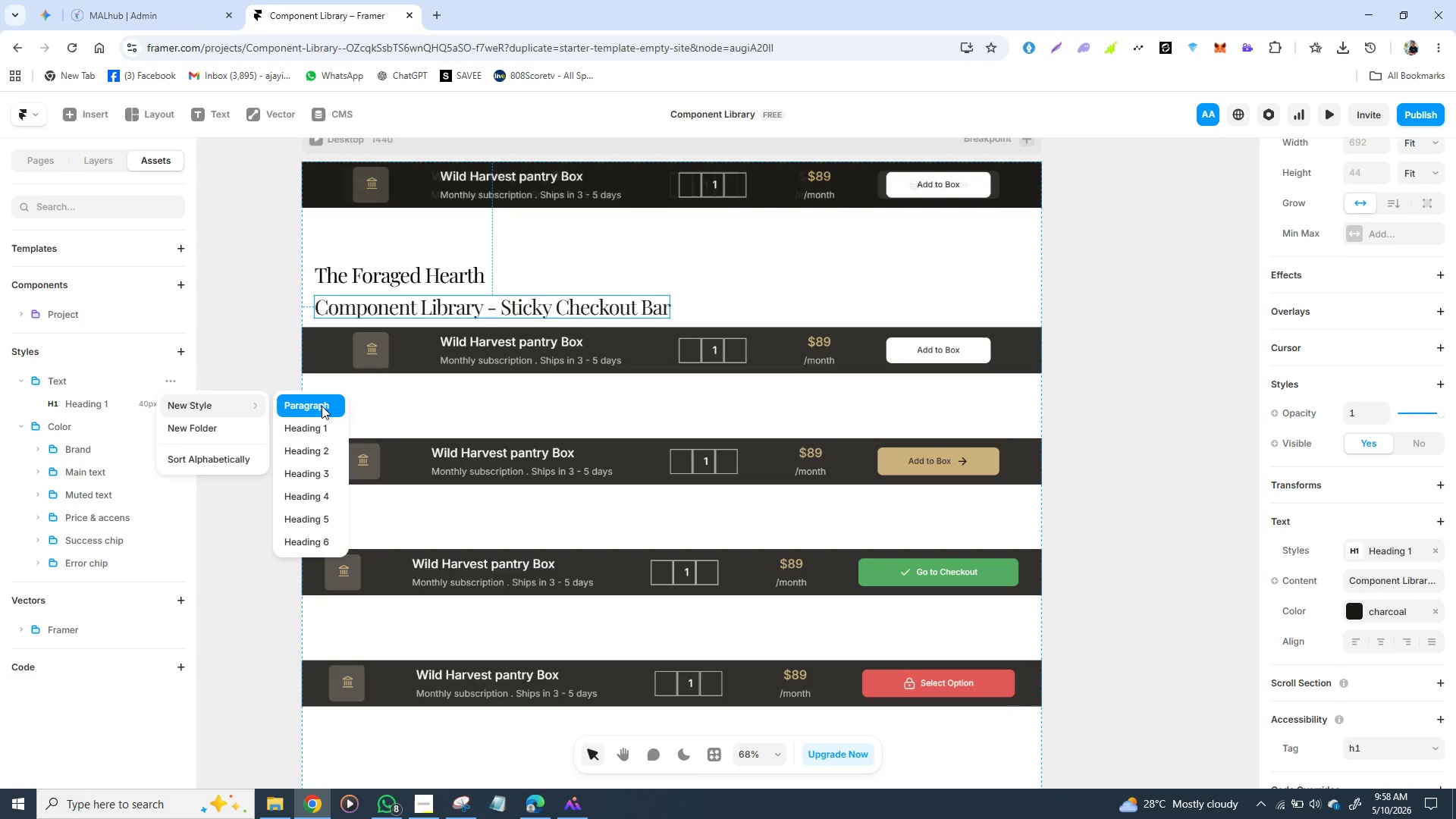 
left_click([322, 405])
 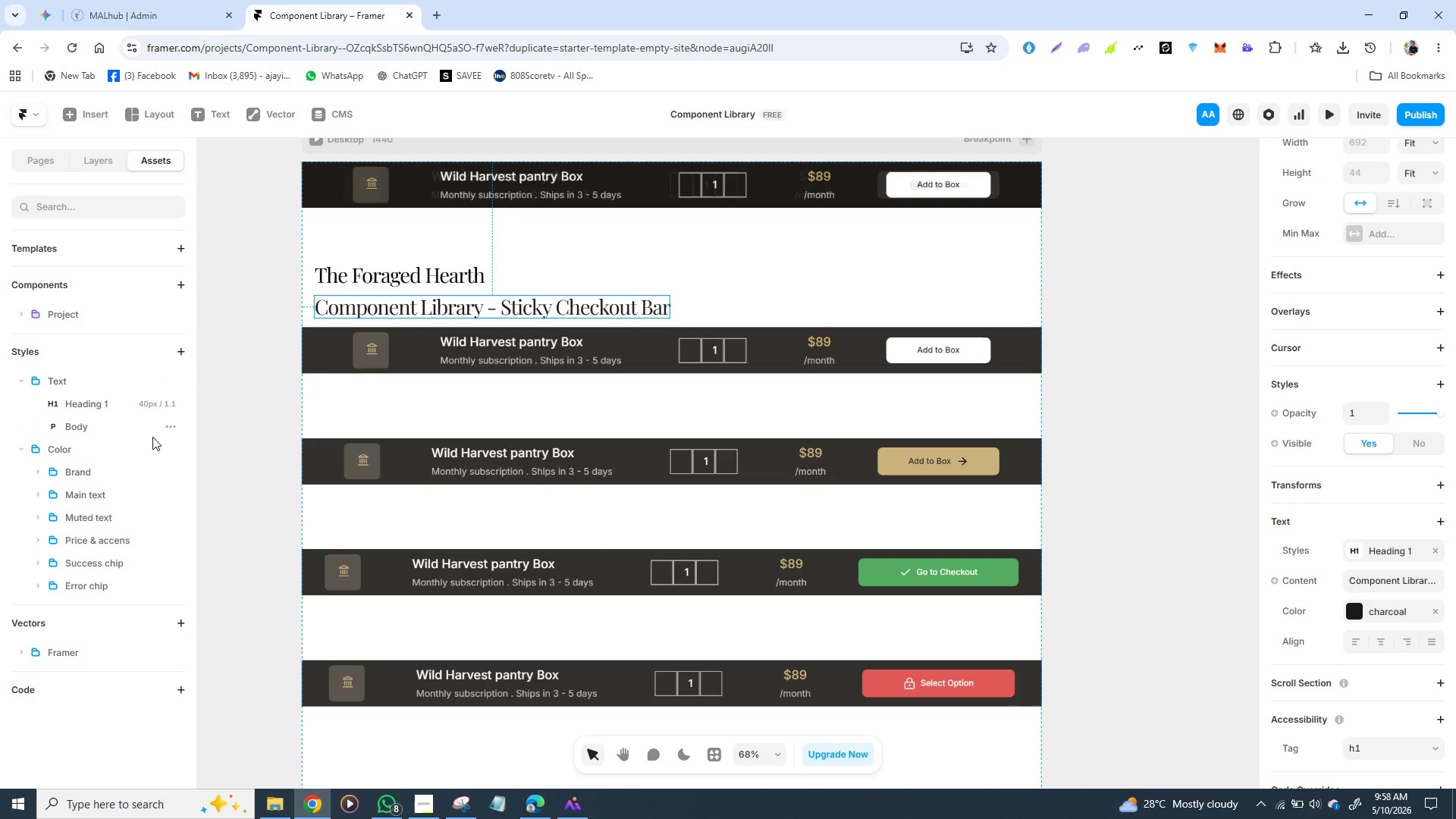 
left_click([89, 434])
 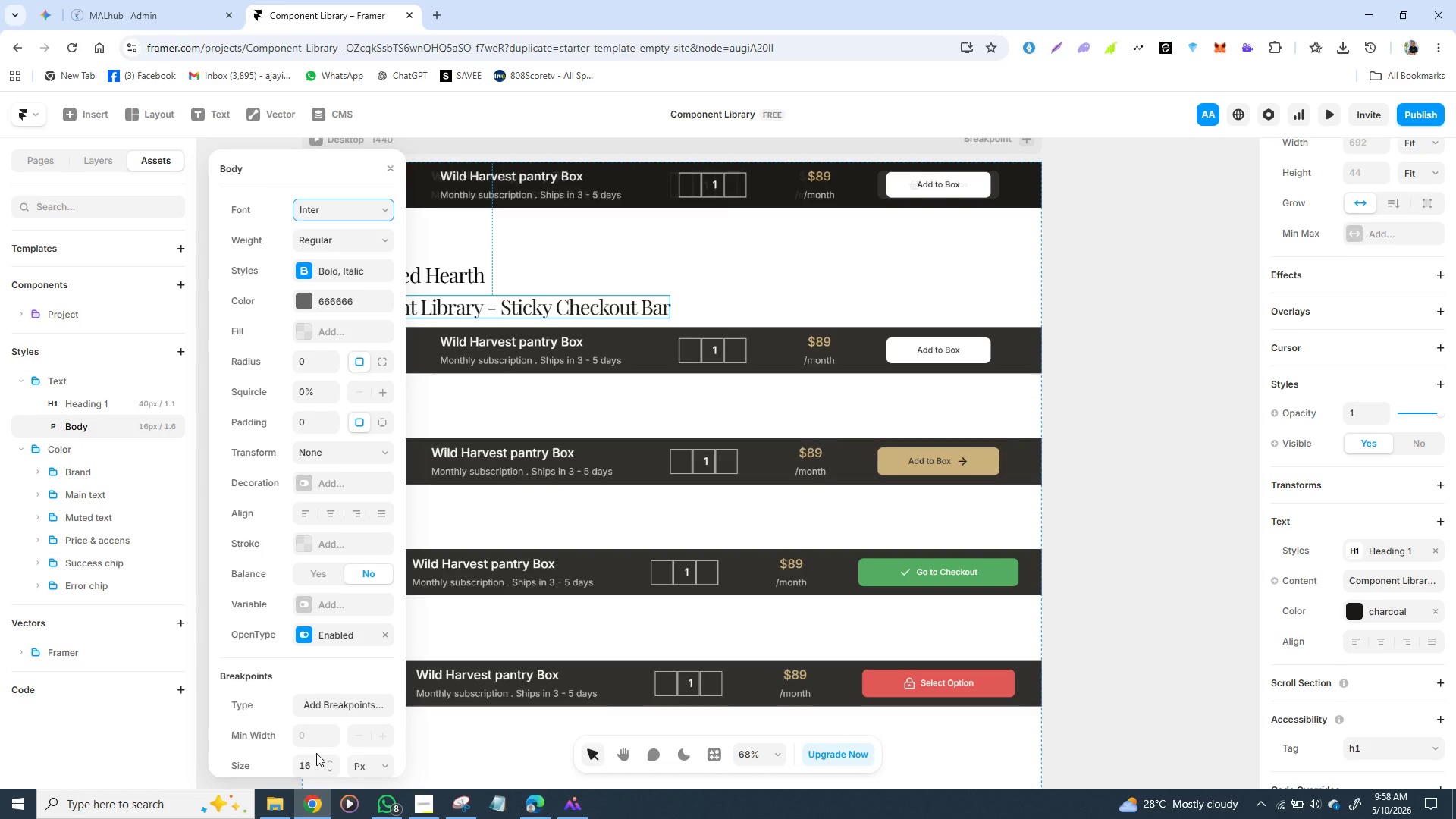 
wait(6.48)
 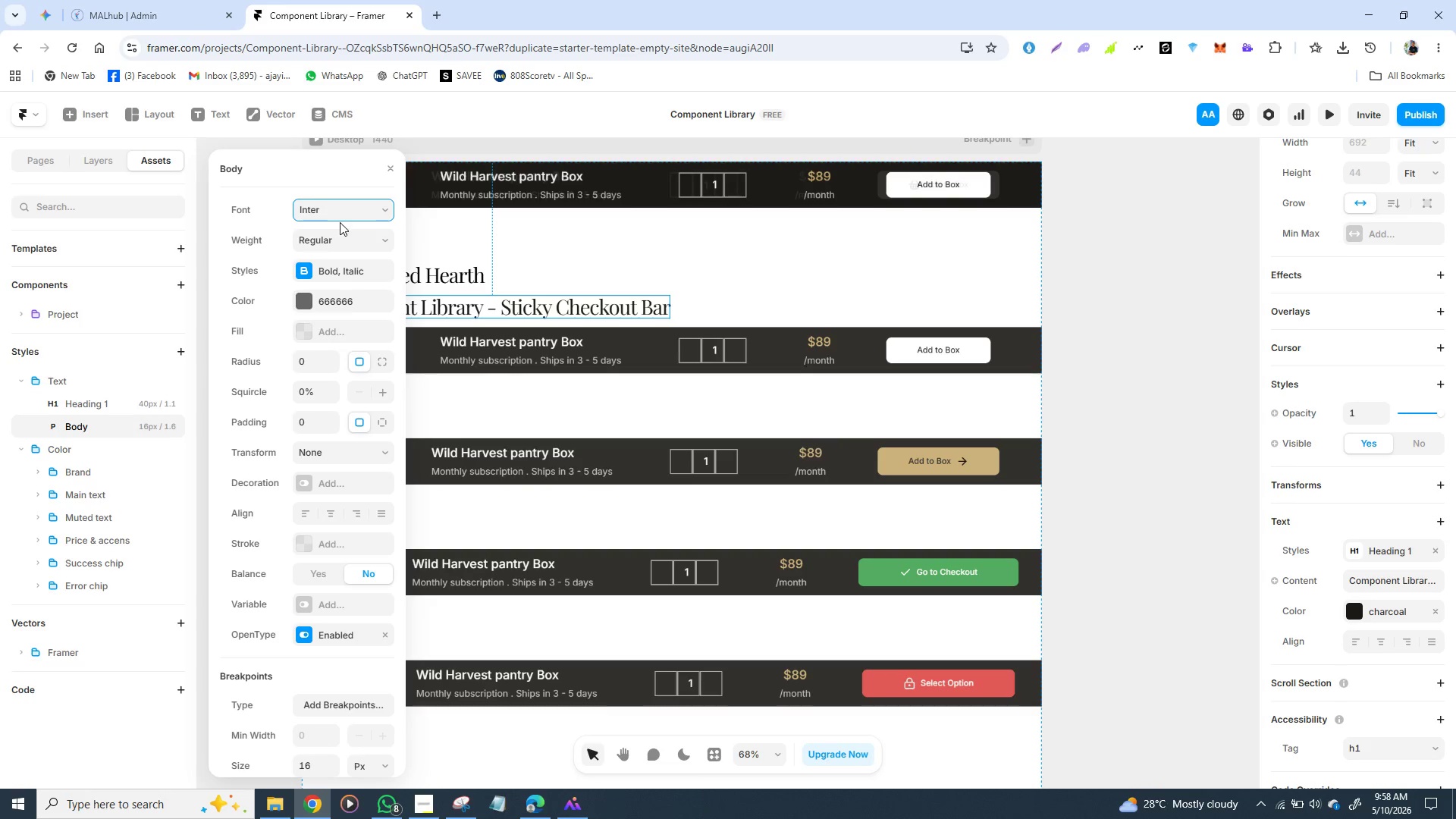 
left_click([303, 305])
 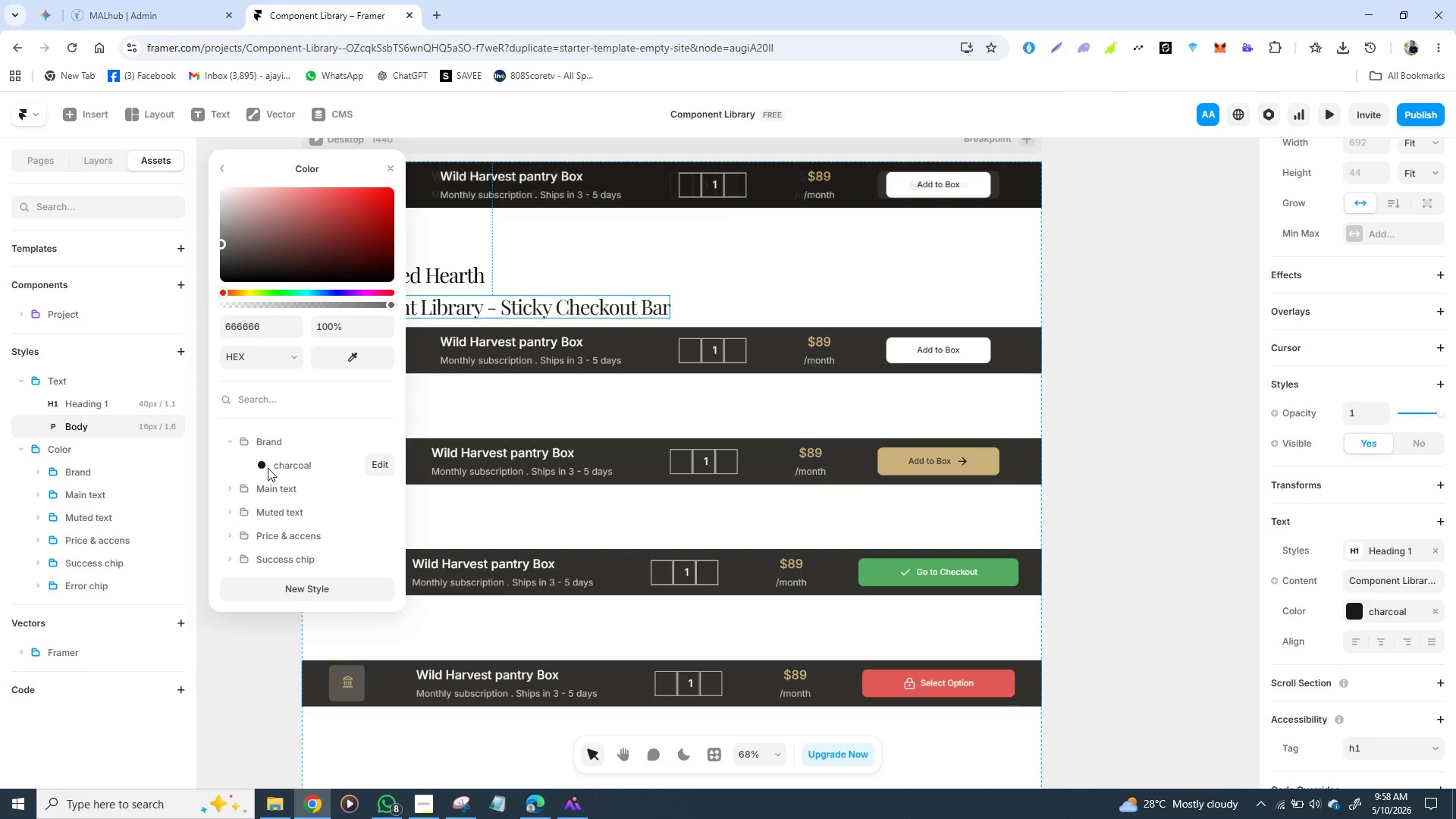 
left_click([268, 468])
 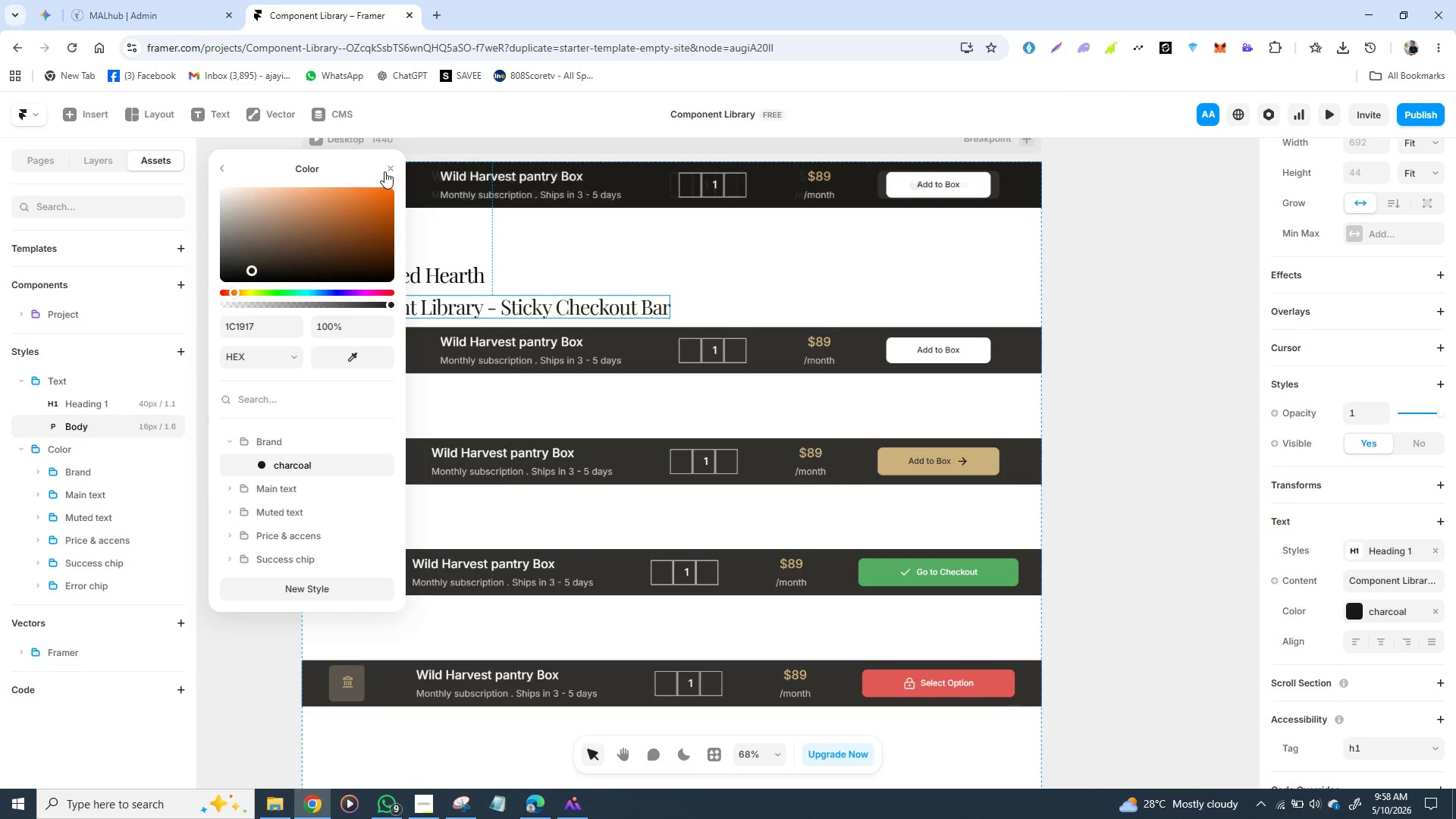 
left_click([389, 171])
 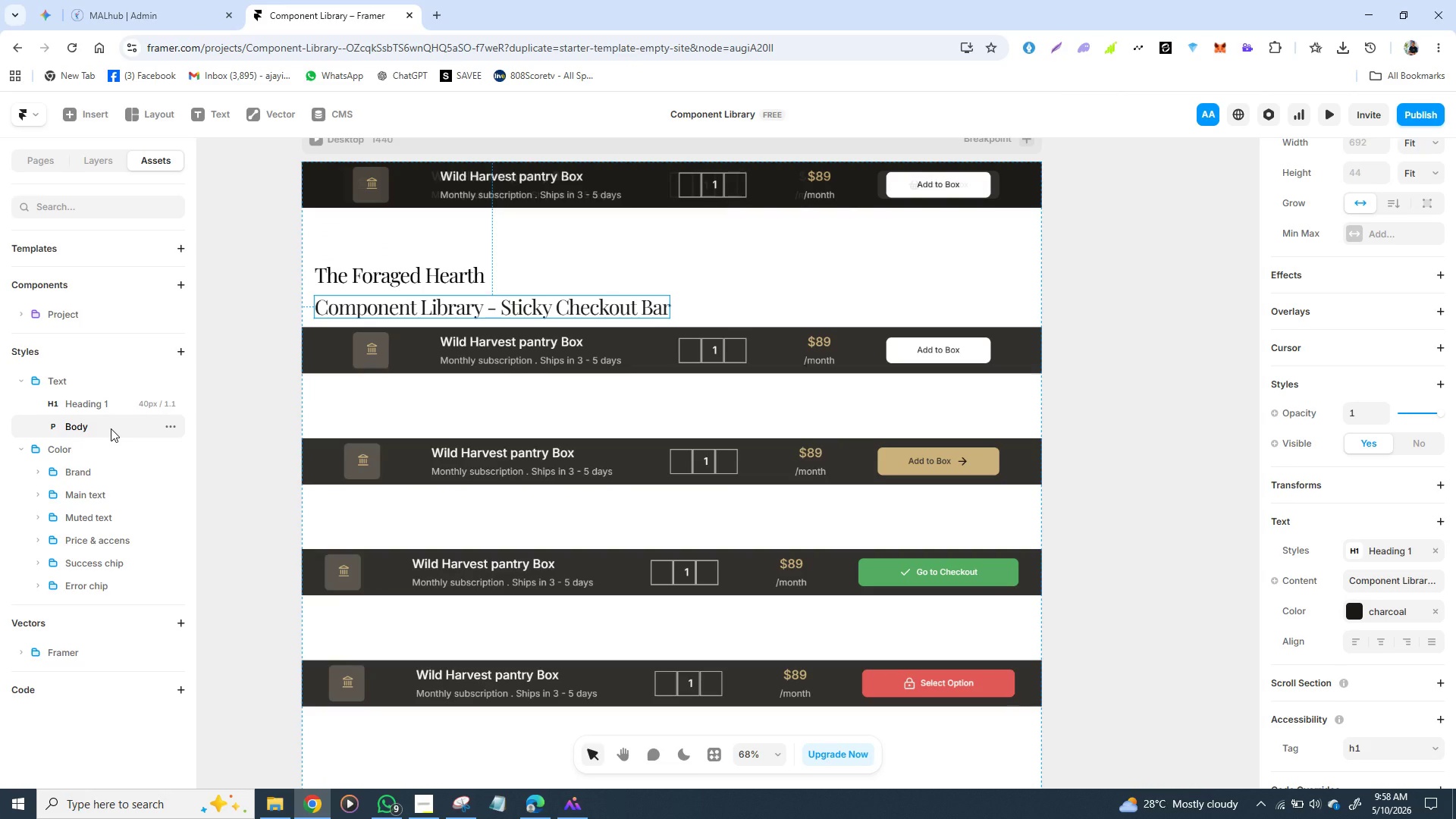 
left_click([111, 428])
 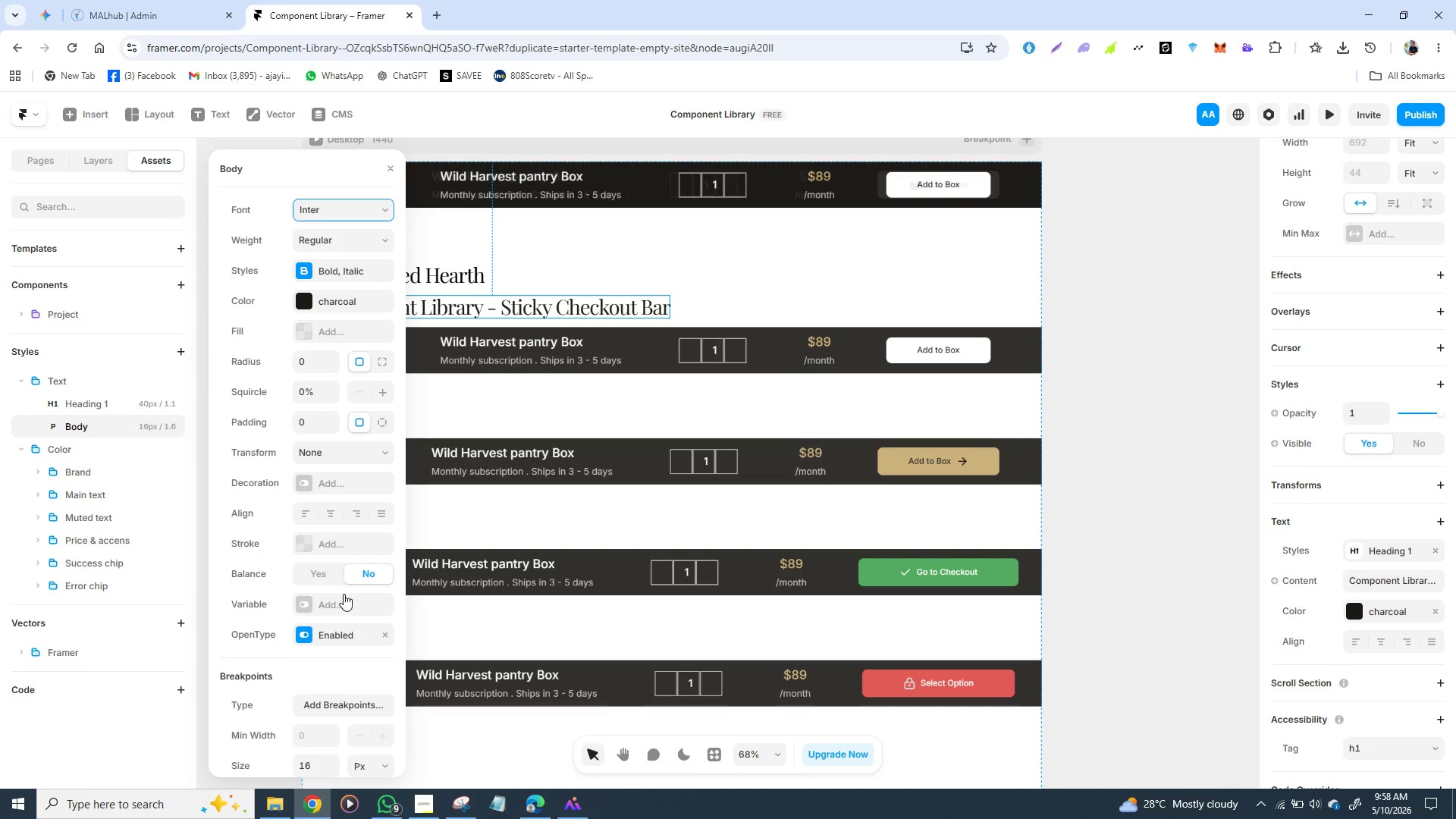 
wait(6.22)
 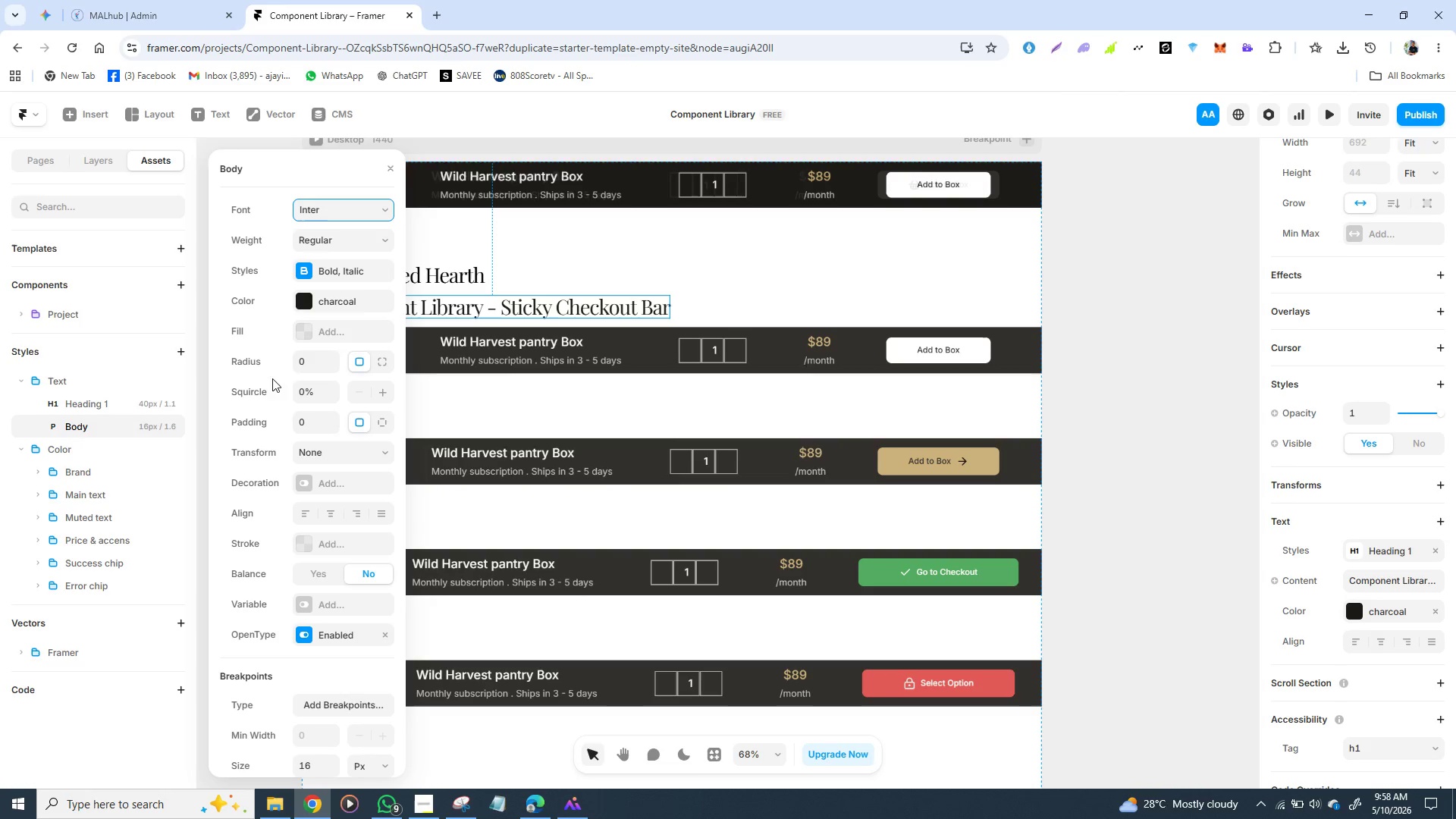 
left_click([310, 762])
 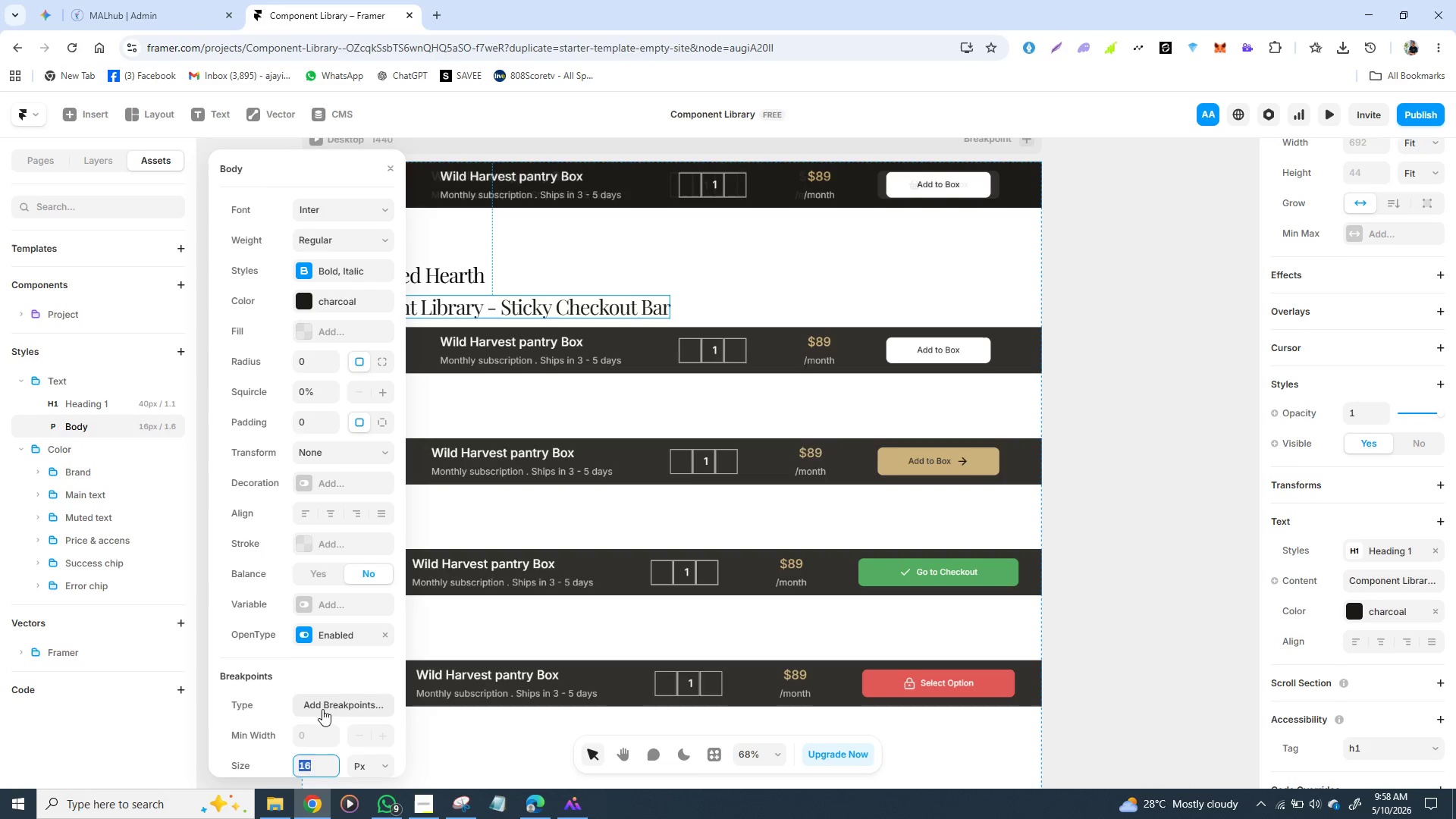 
type(20)
 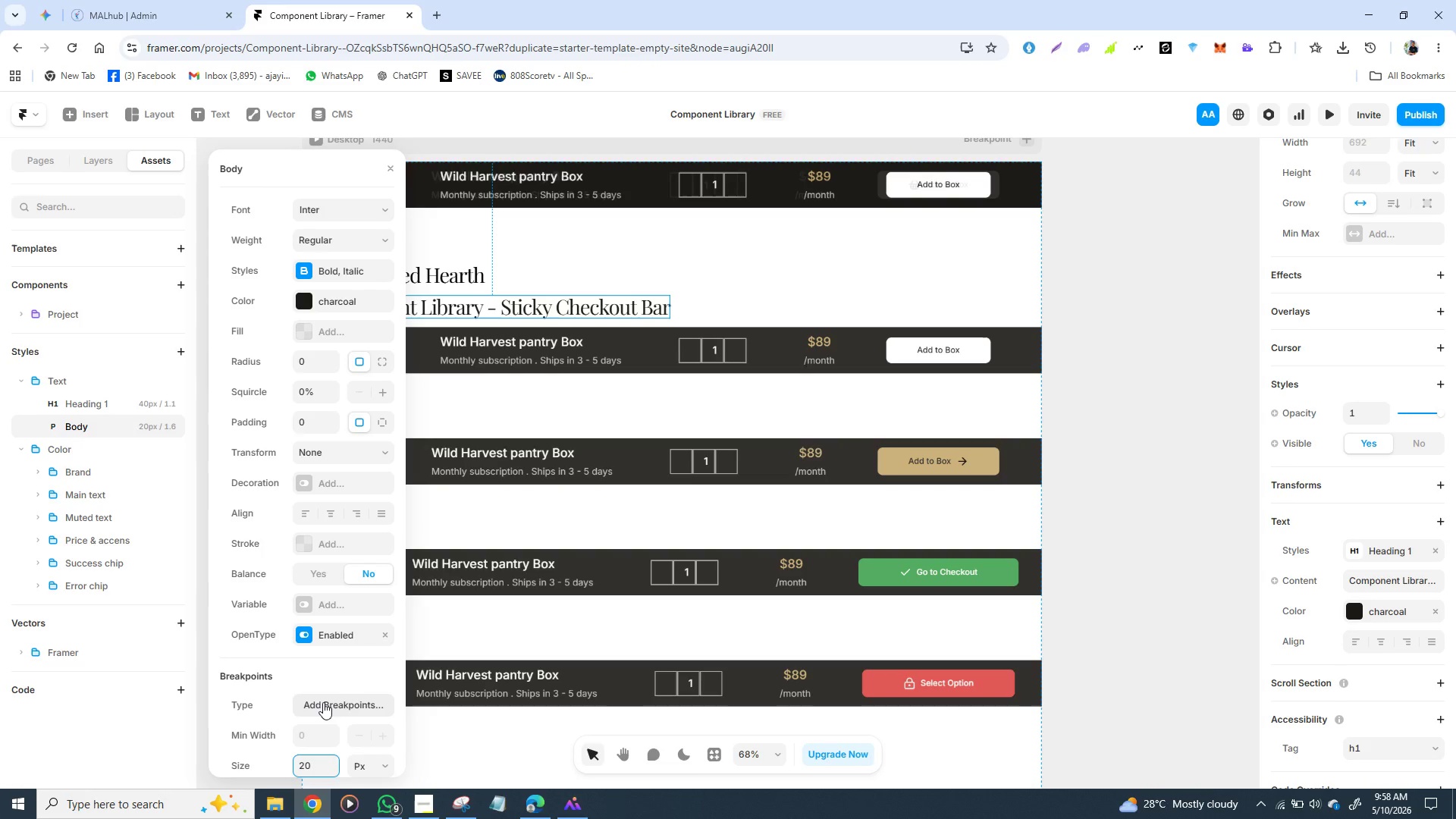 
key(Enter)
 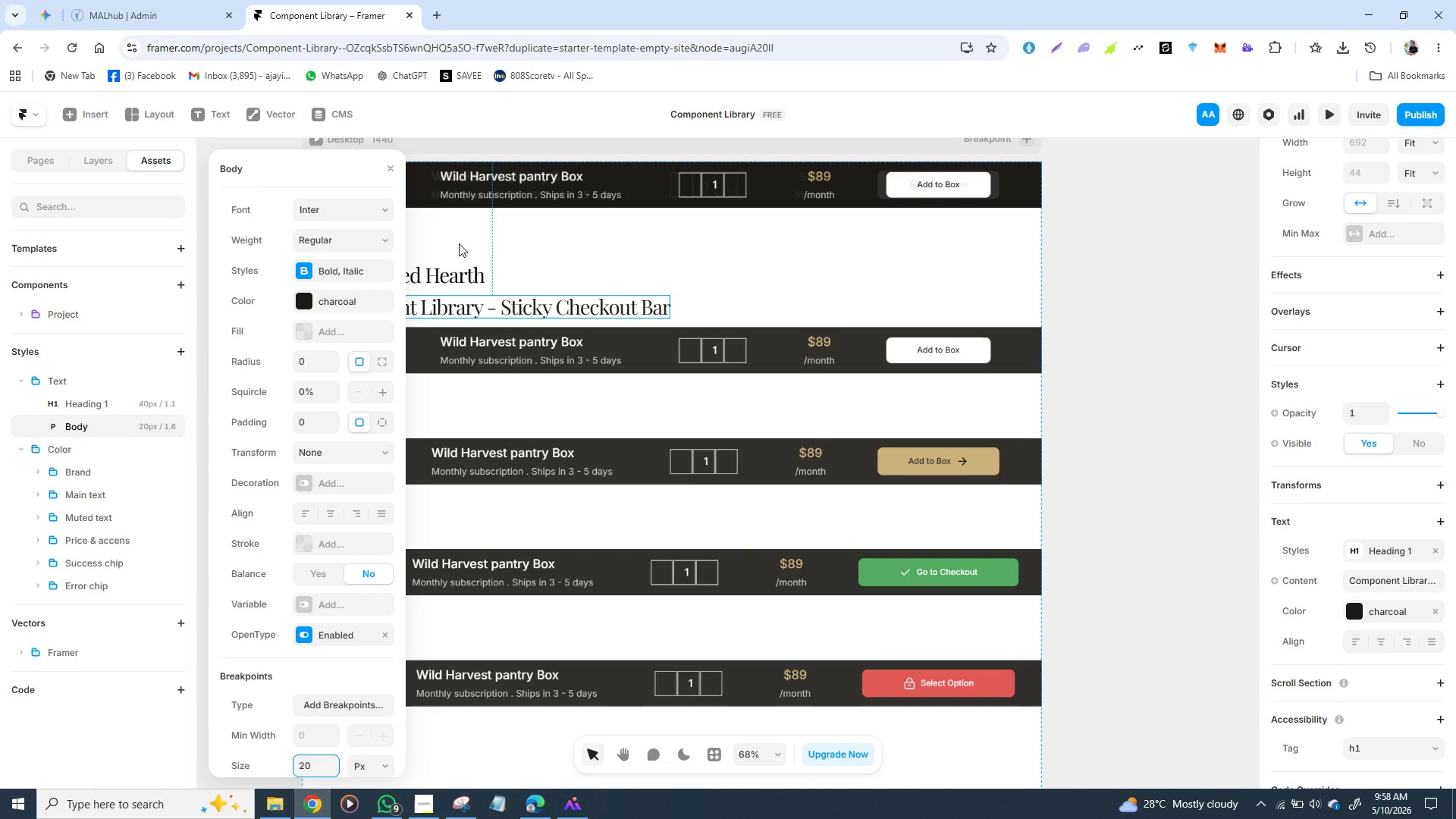 
left_click([584, 248])
 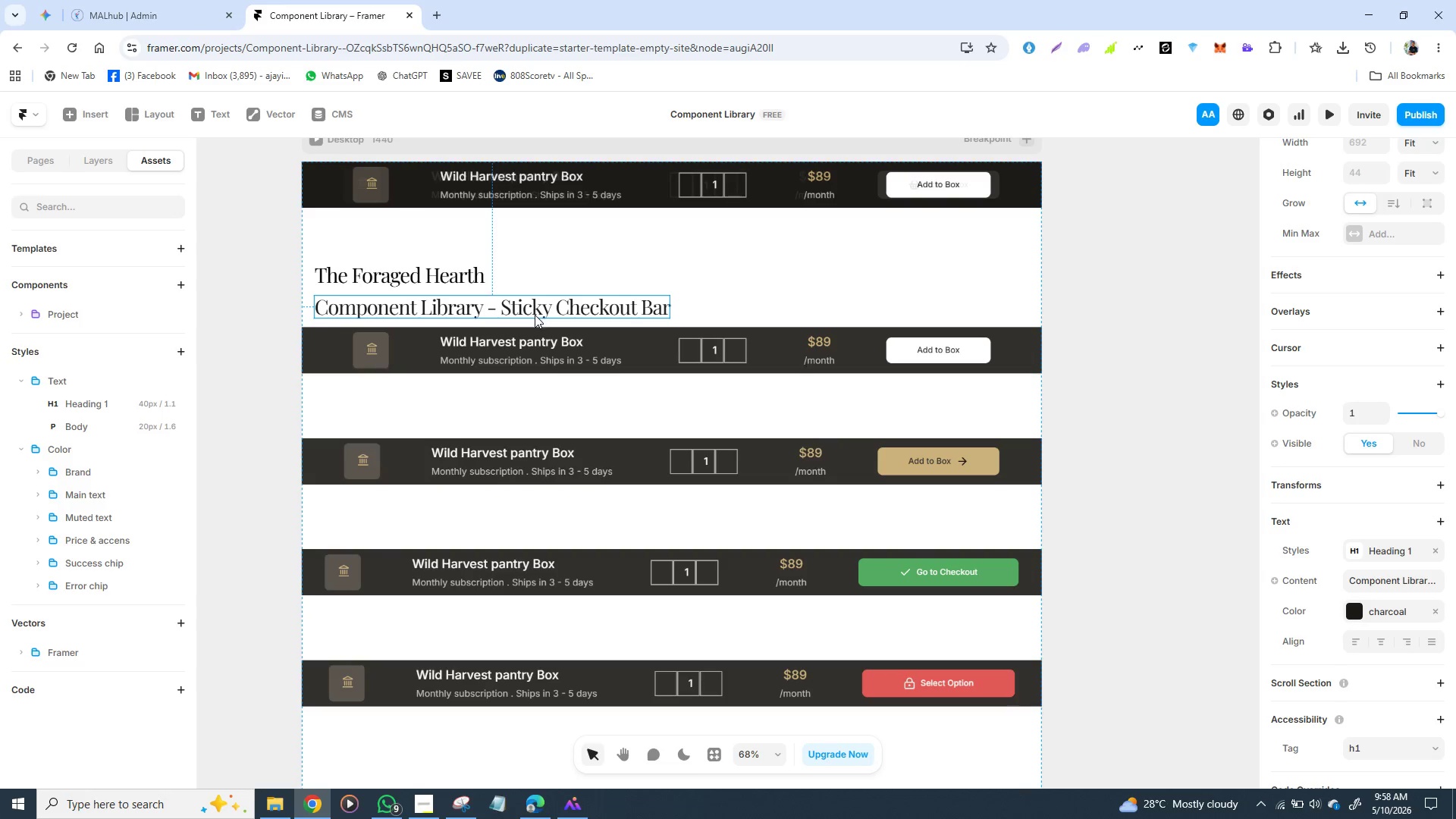 
left_click([535, 314])
 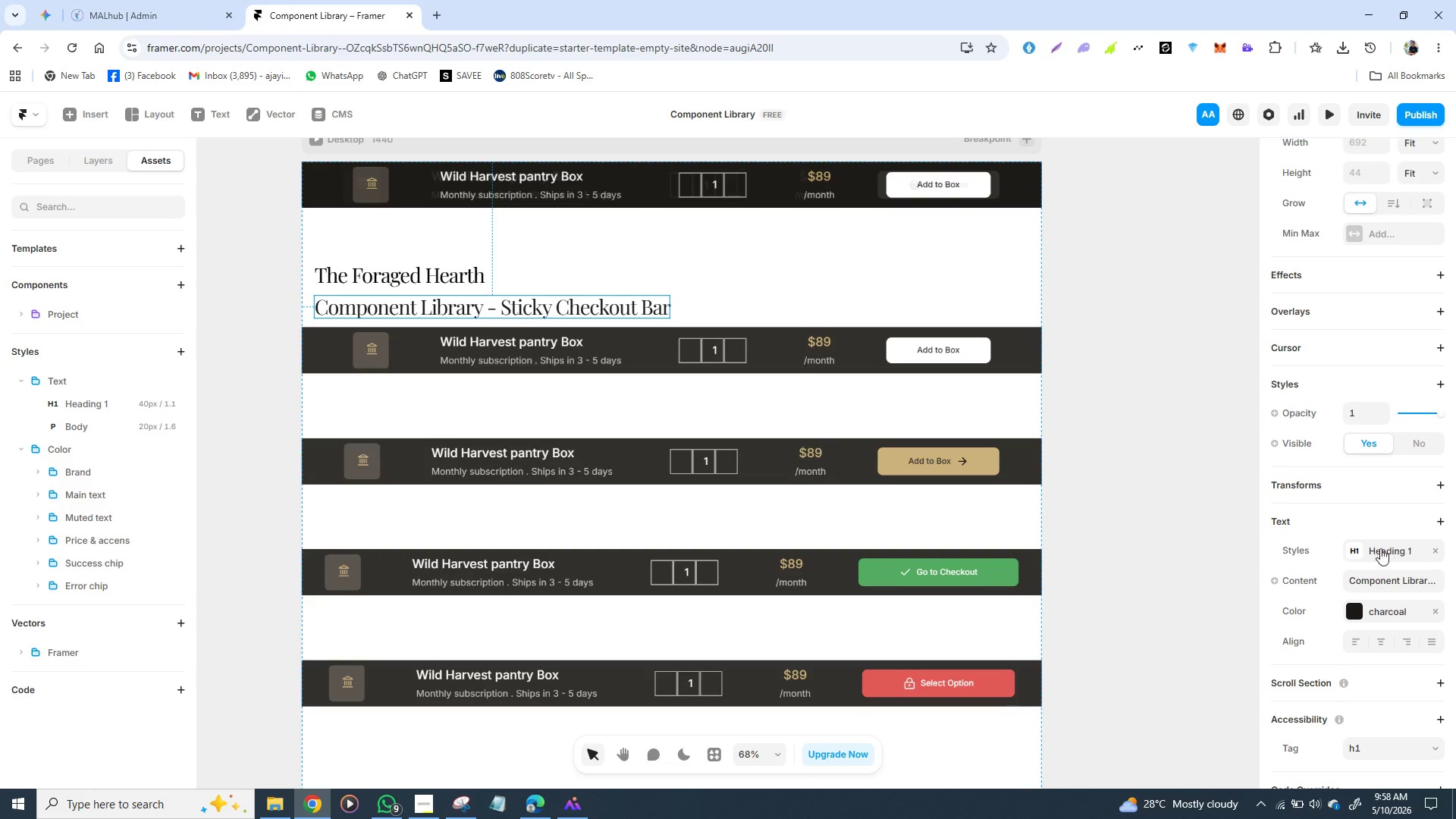 
left_click([1360, 544])
 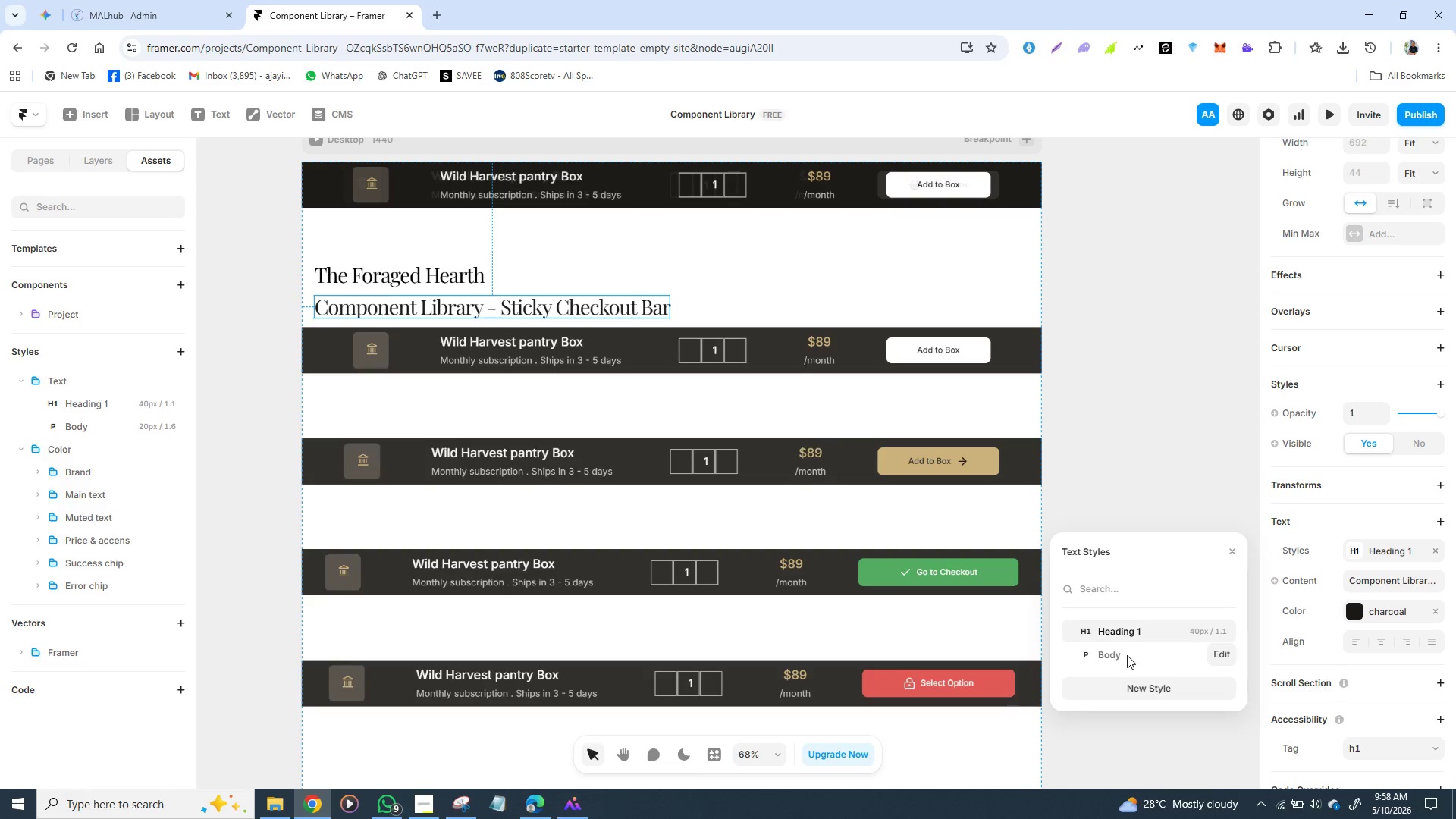 
left_click([1127, 655])
 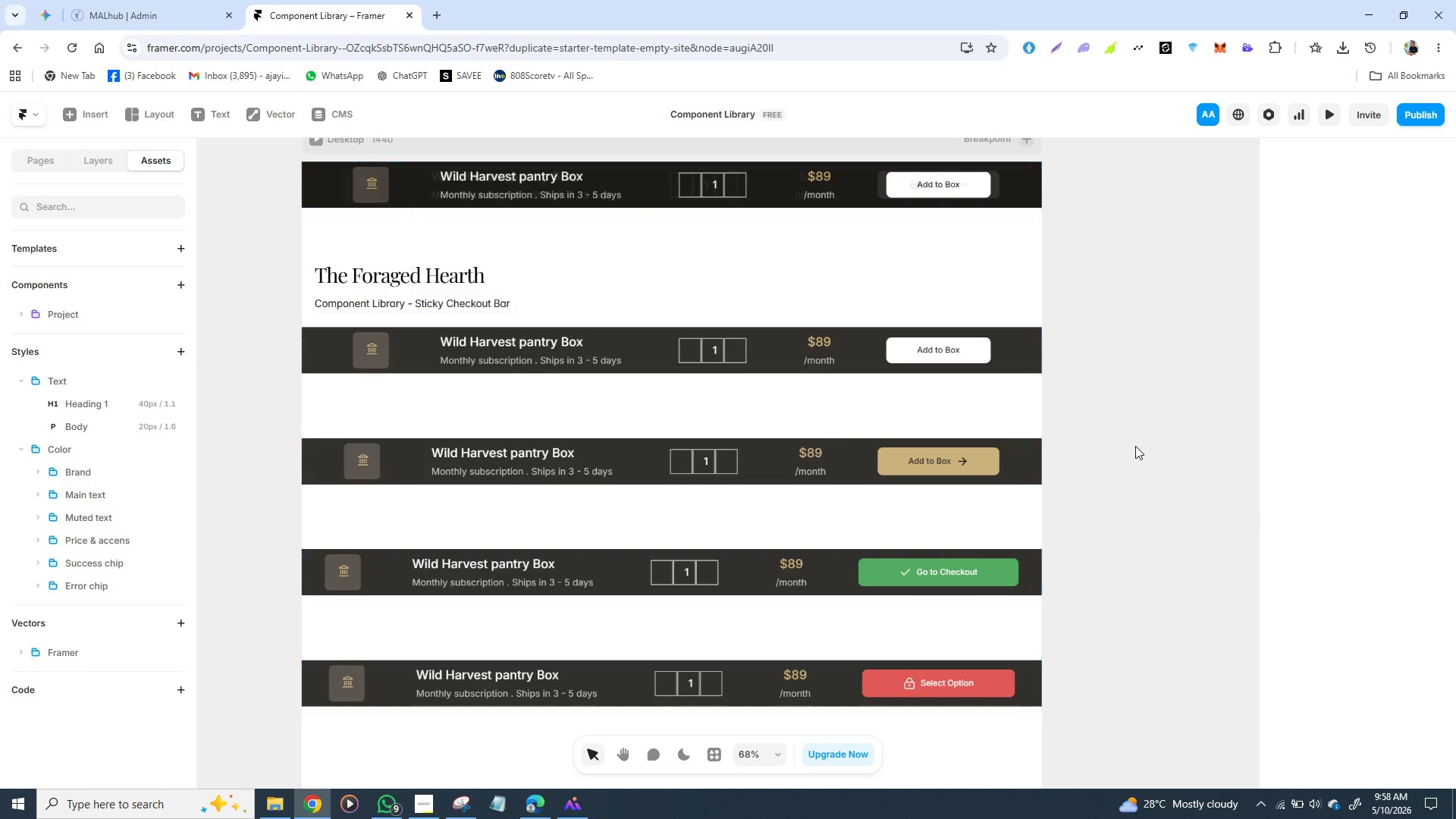 
left_click([1135, 446])
 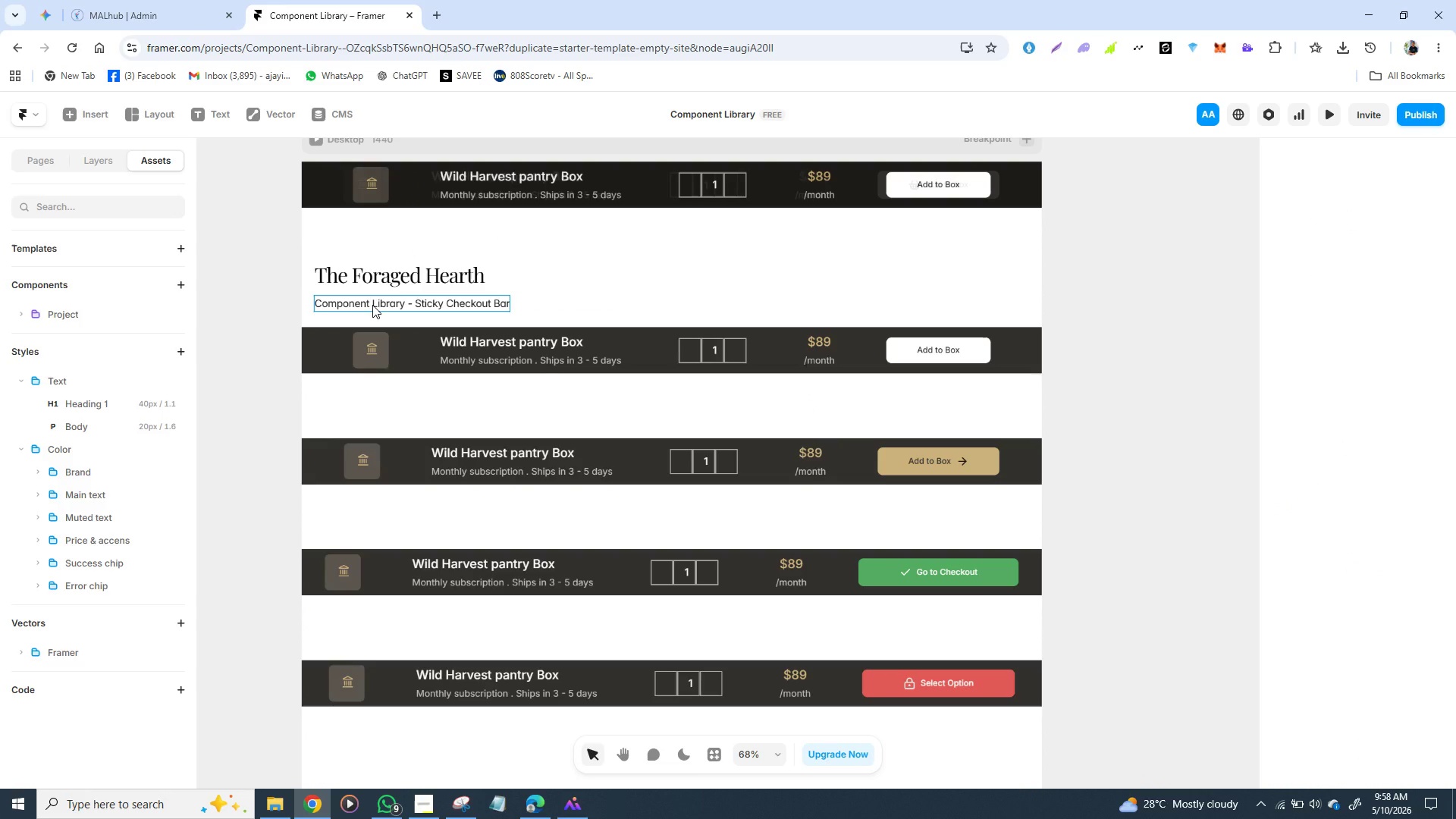 
left_click([372, 305])
 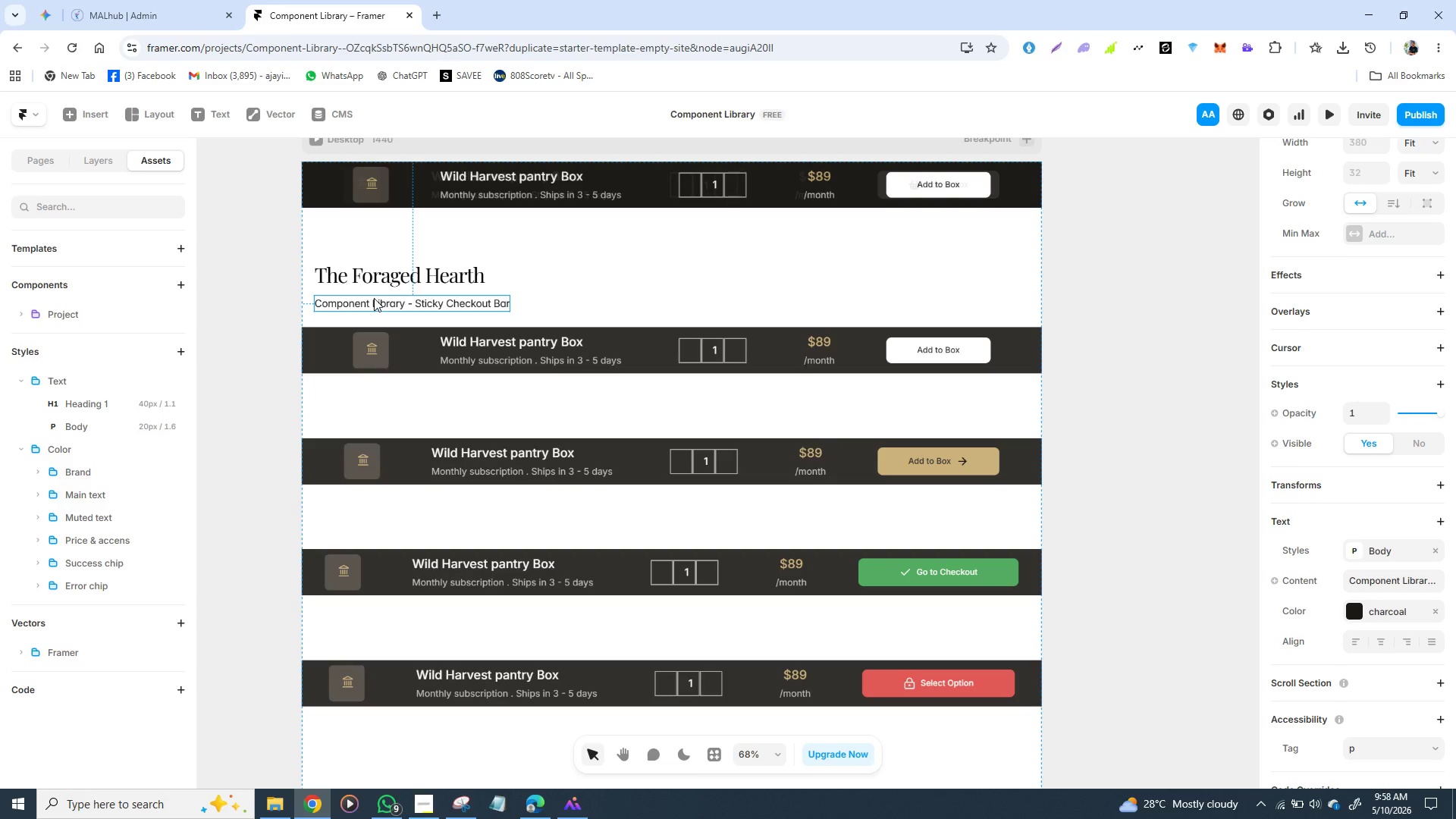 
left_click([400, 281])
 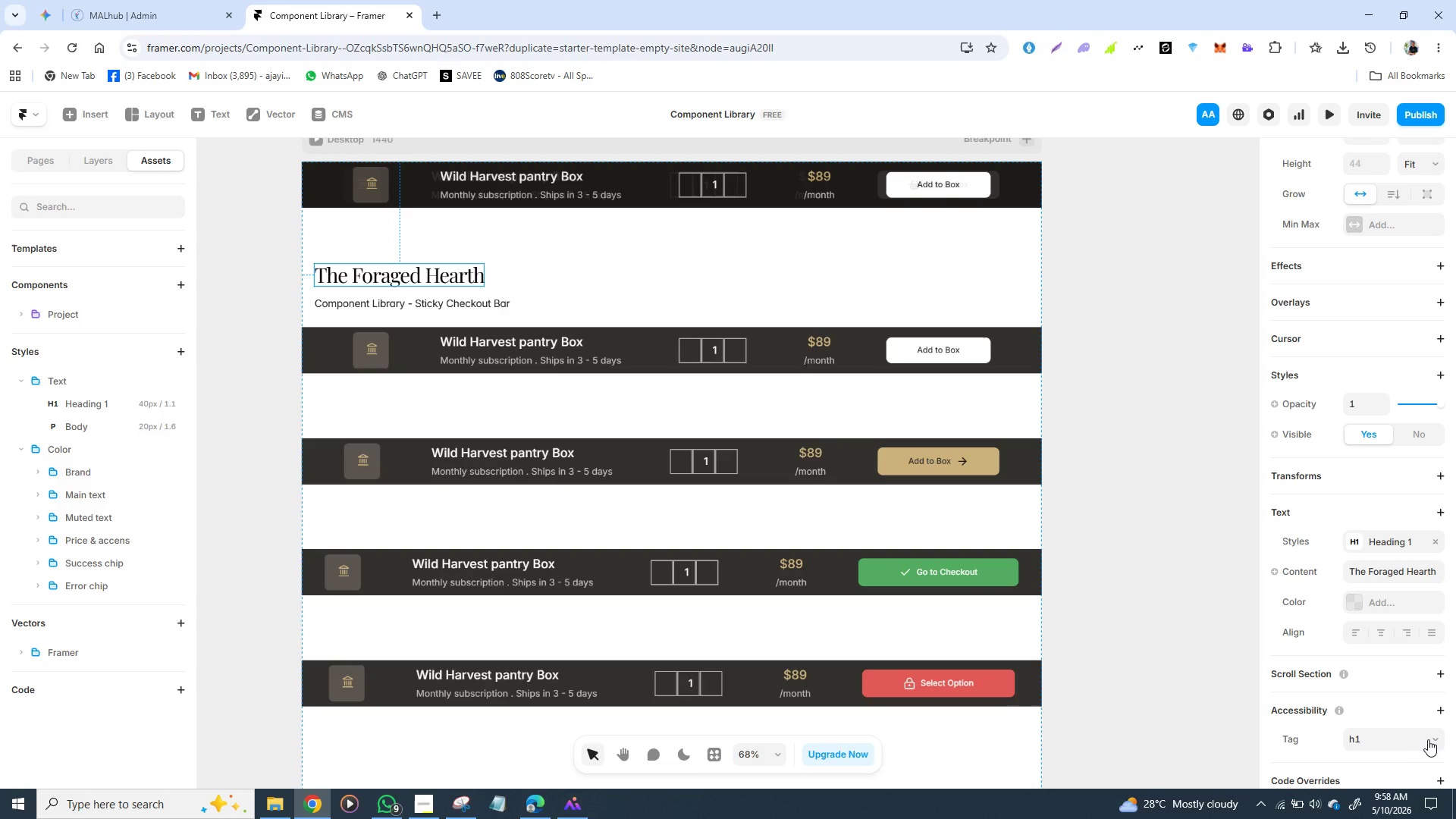 
left_click([1382, 739])
 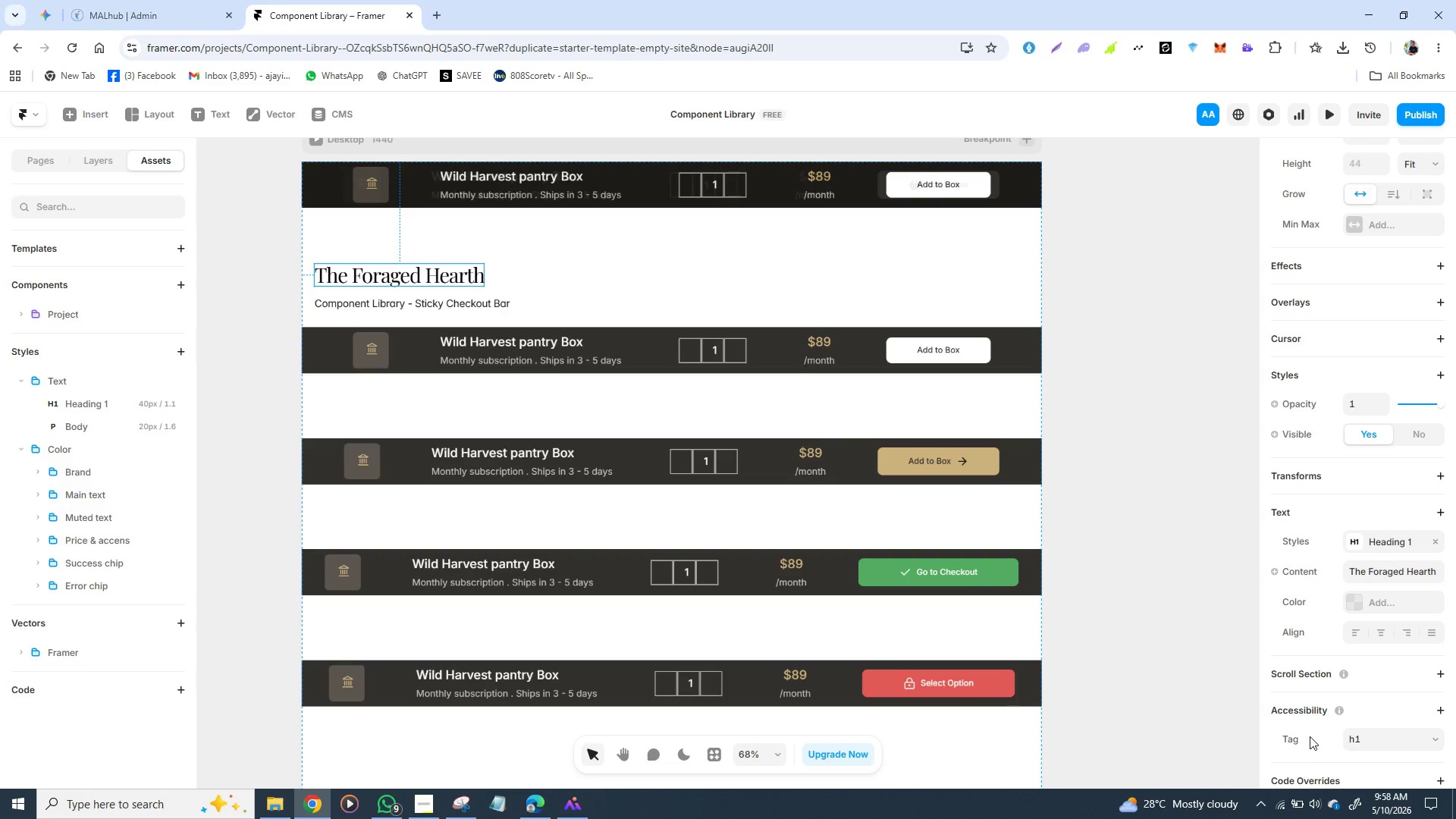 
left_click([1310, 736])
 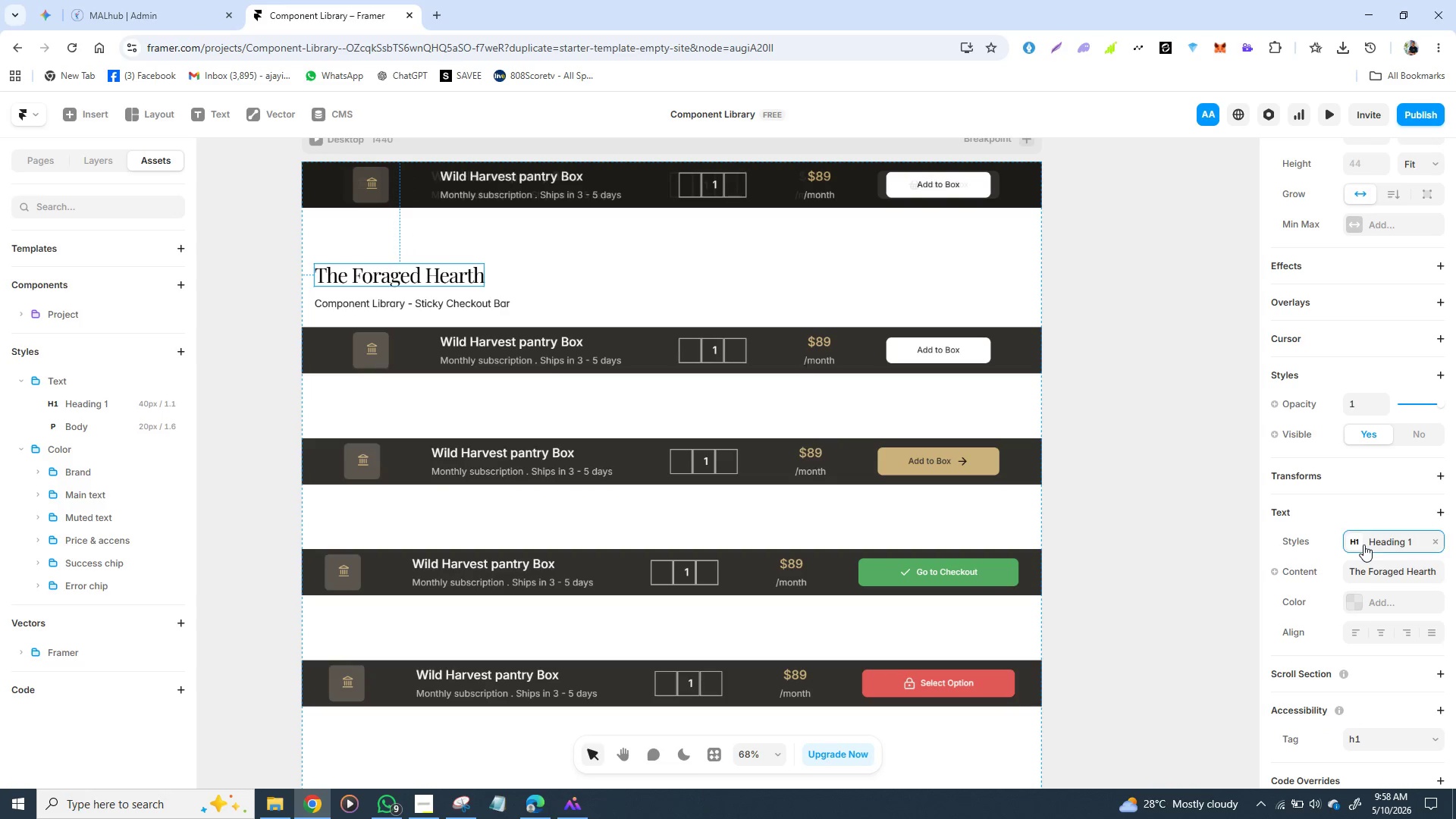 
left_click([1363, 544])
 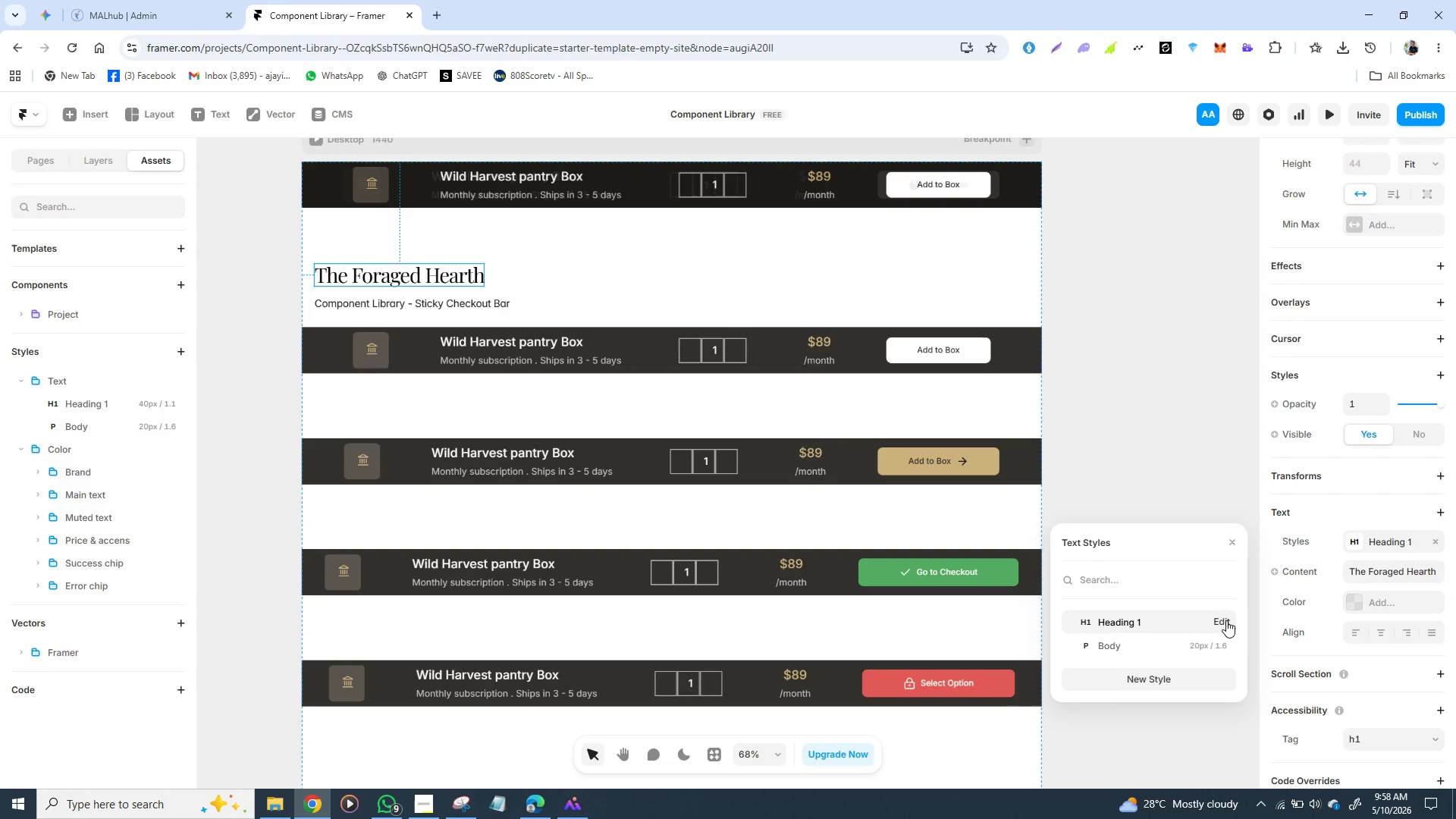 
left_click([1226, 620])
 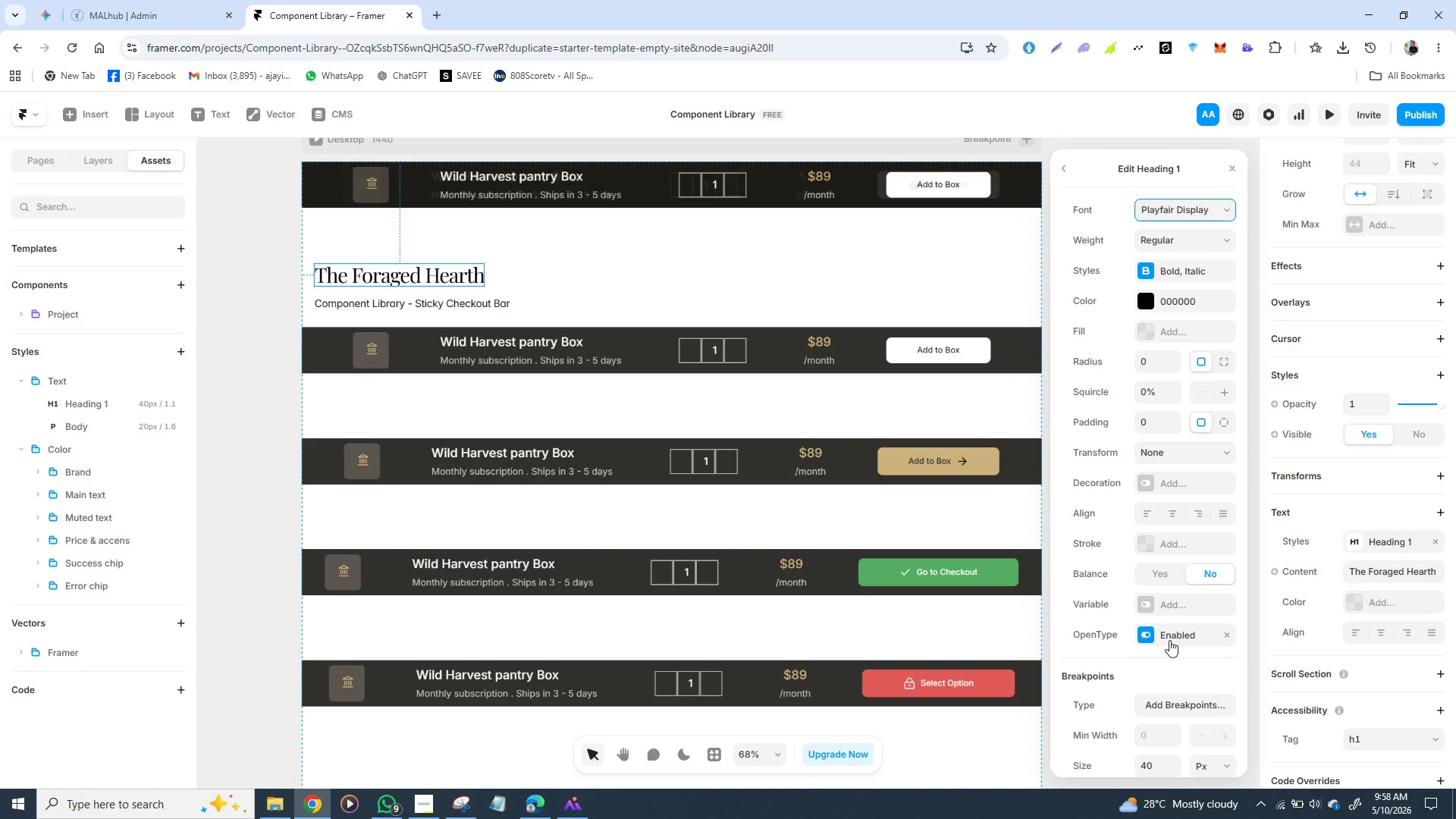 
scroll: coordinate [1169, 640], scroll_direction: down, amount: 1.0
 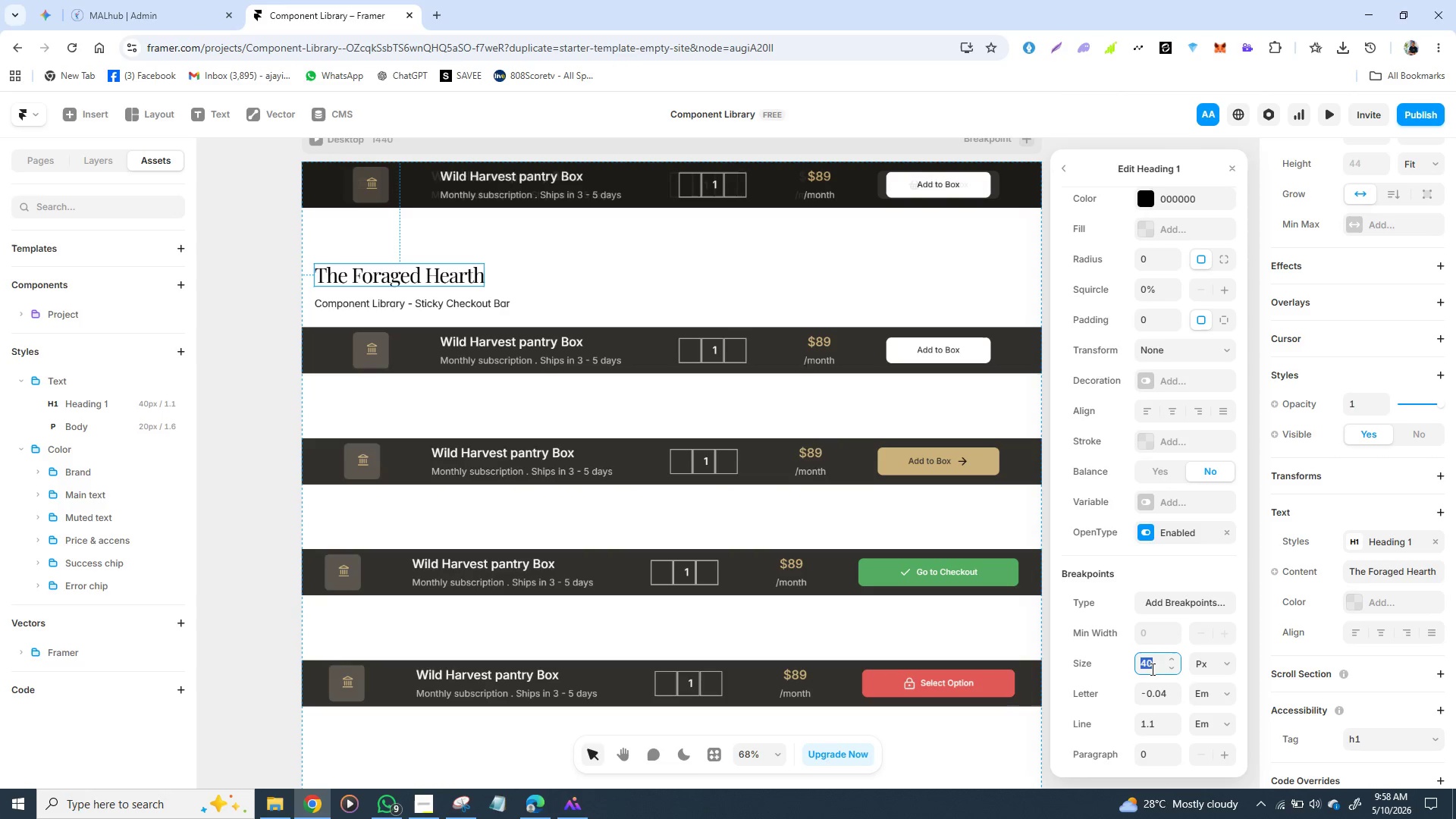 
left_click([1151, 669])
 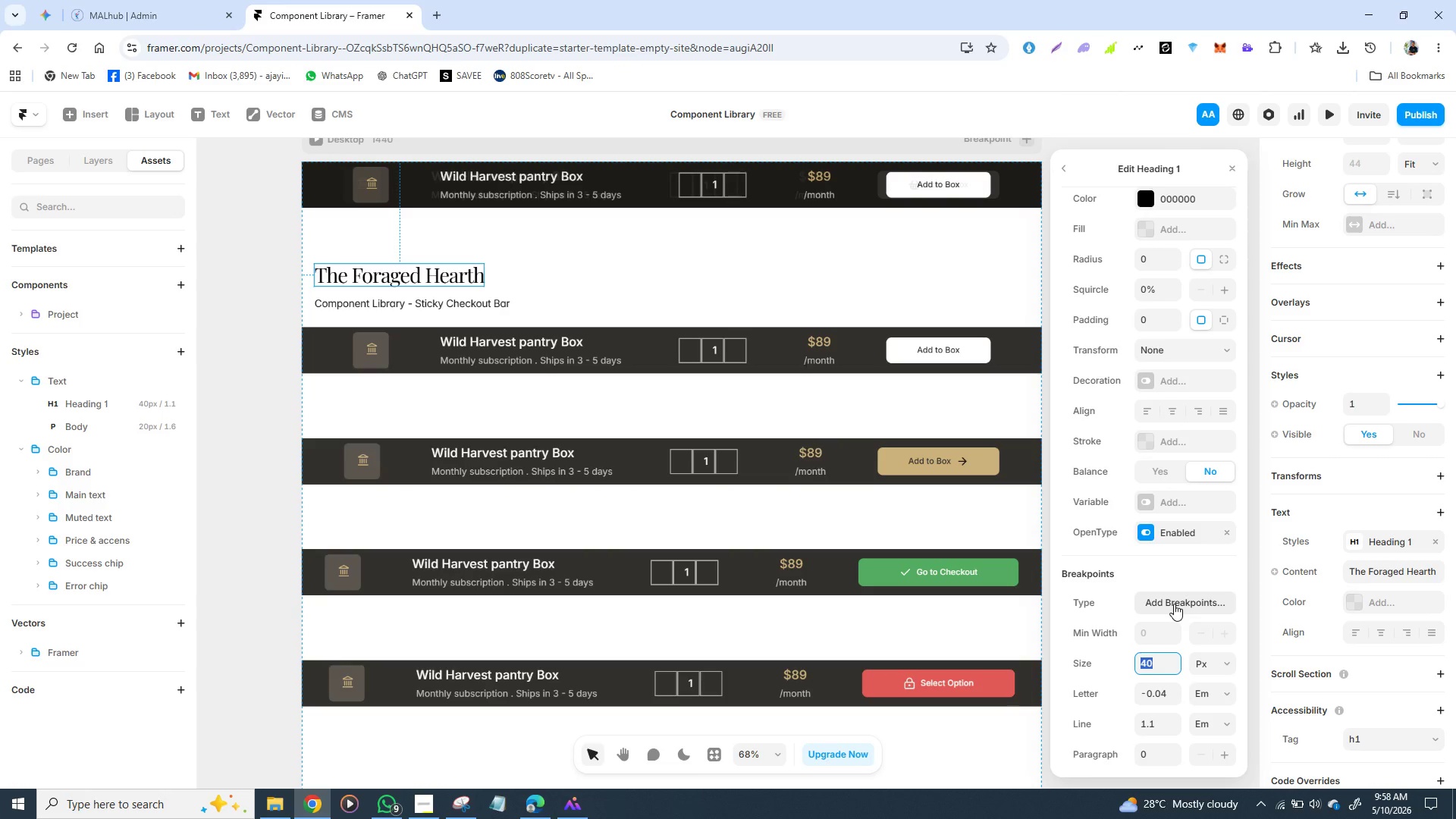 
type(24)
 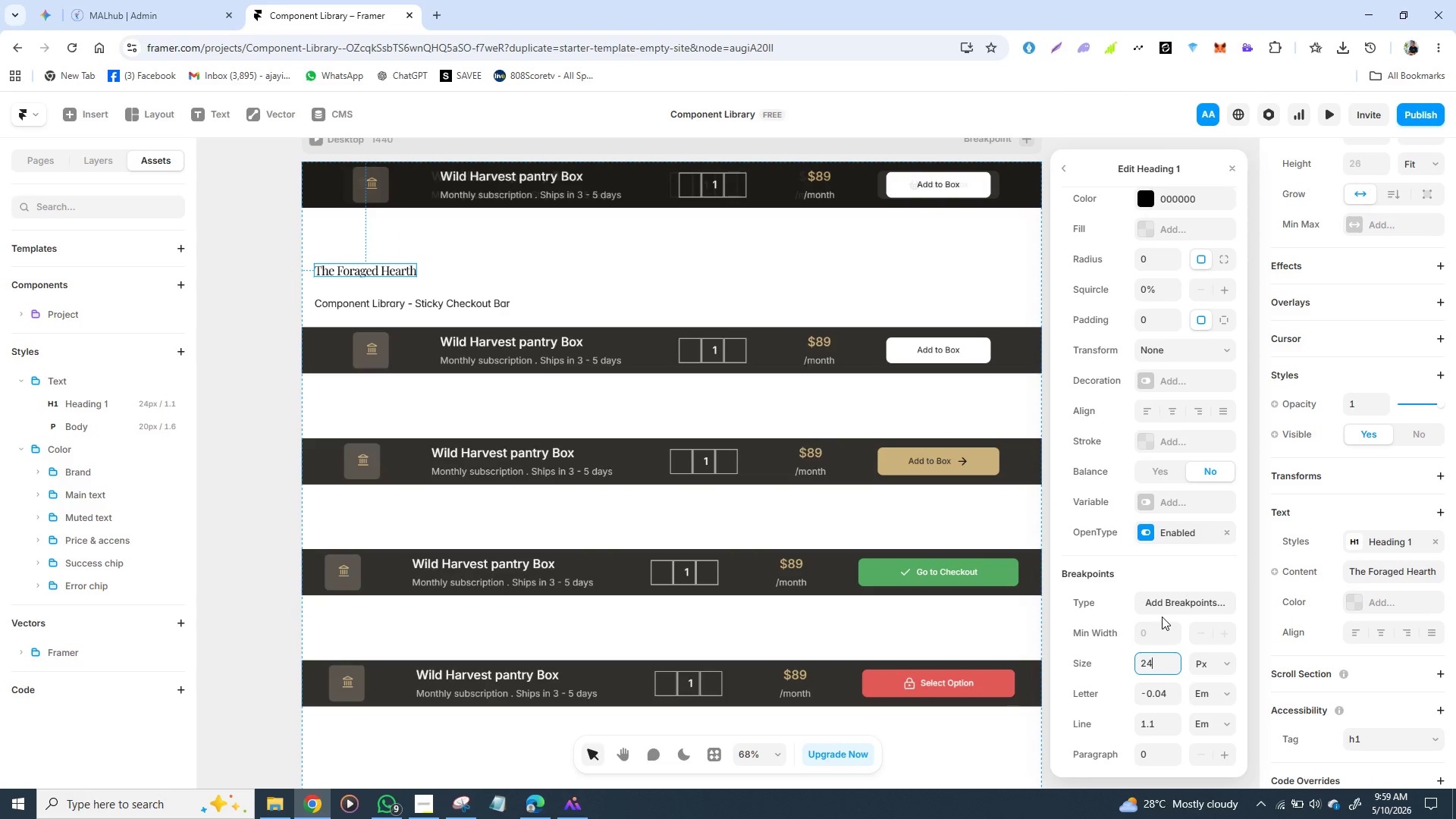 
key(Enter)
 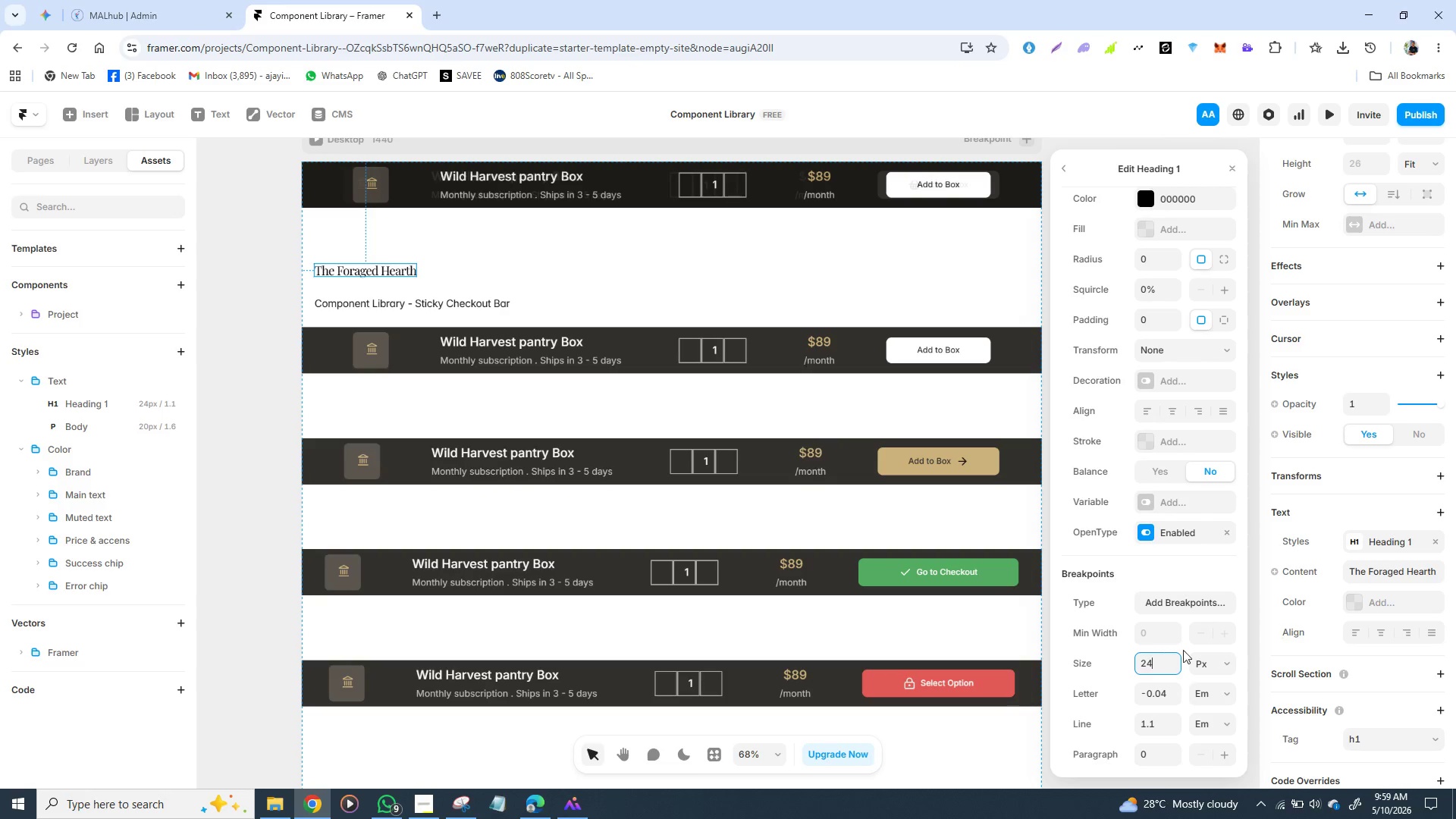 
wait(7.69)
 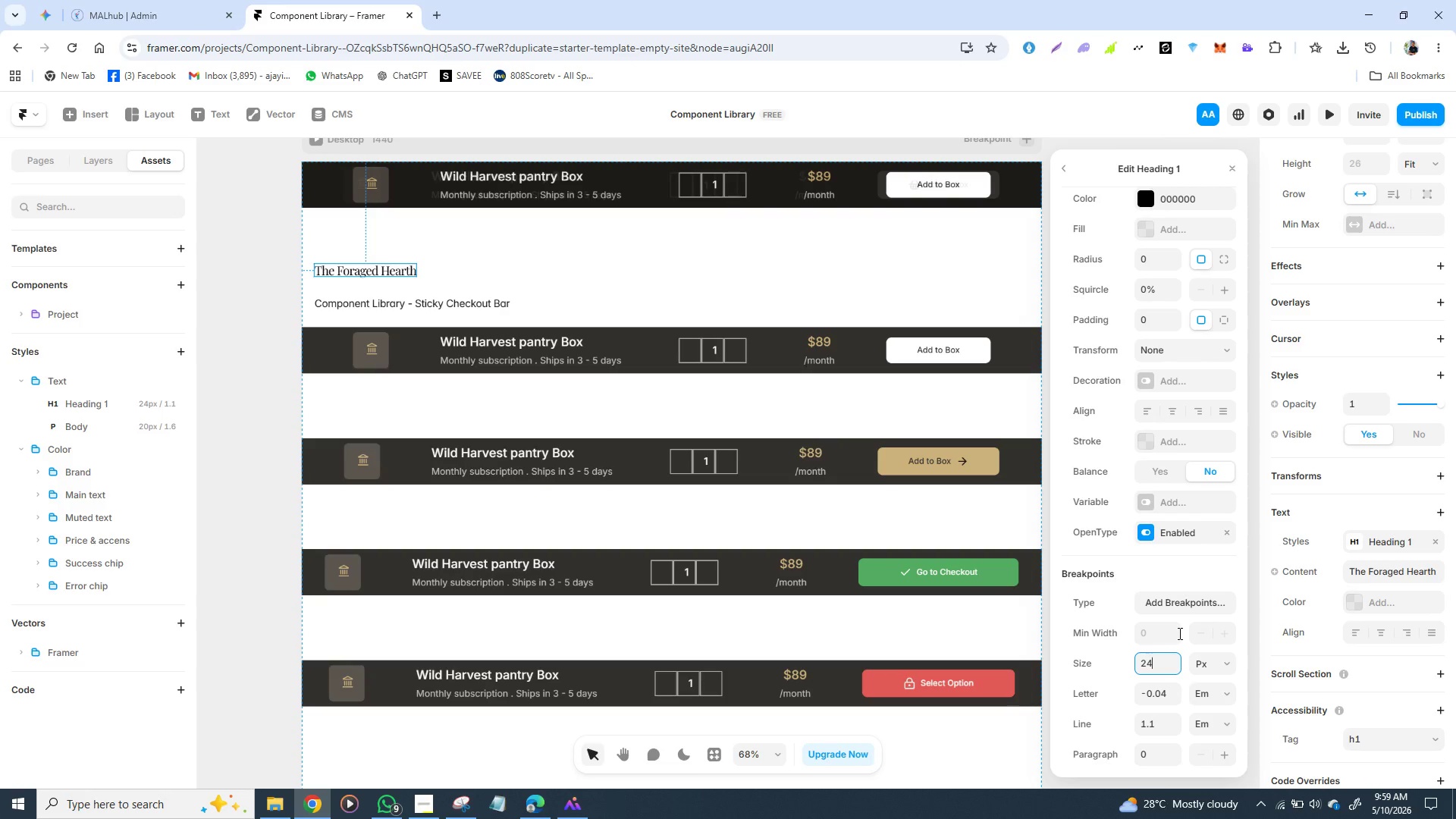 
left_click([1159, 661])
 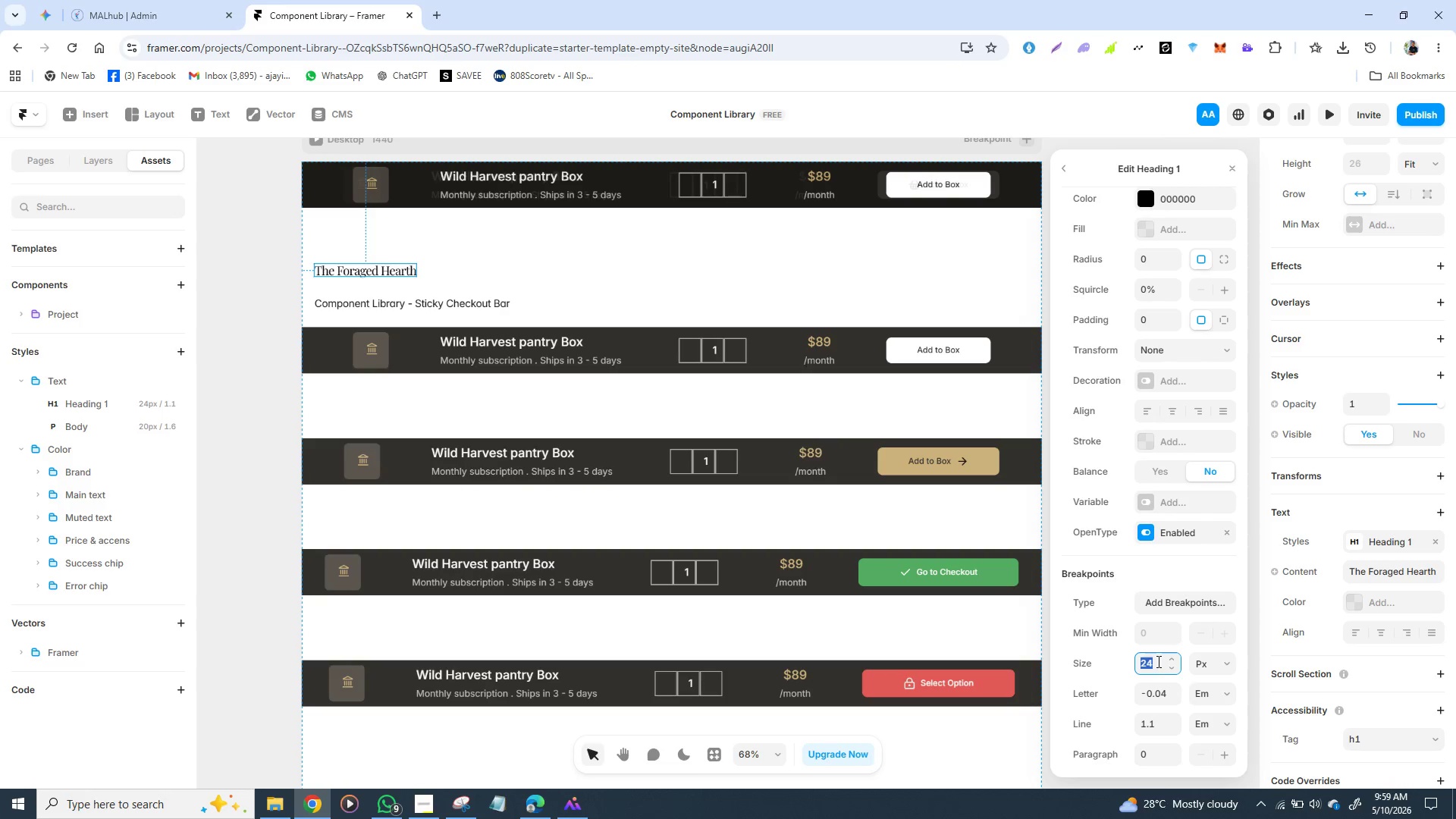 
double_click([1157, 661])
 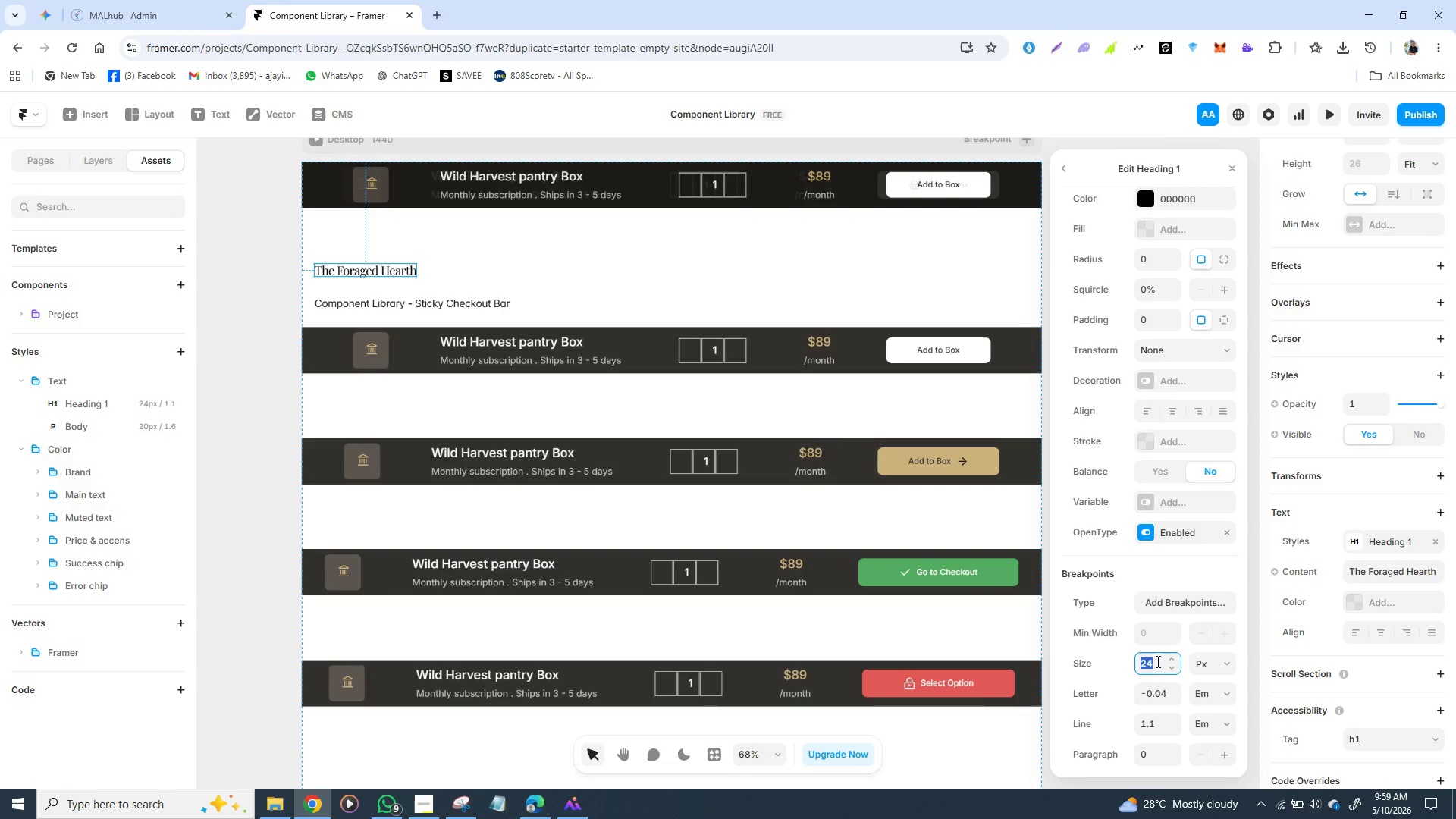 
type(32)
 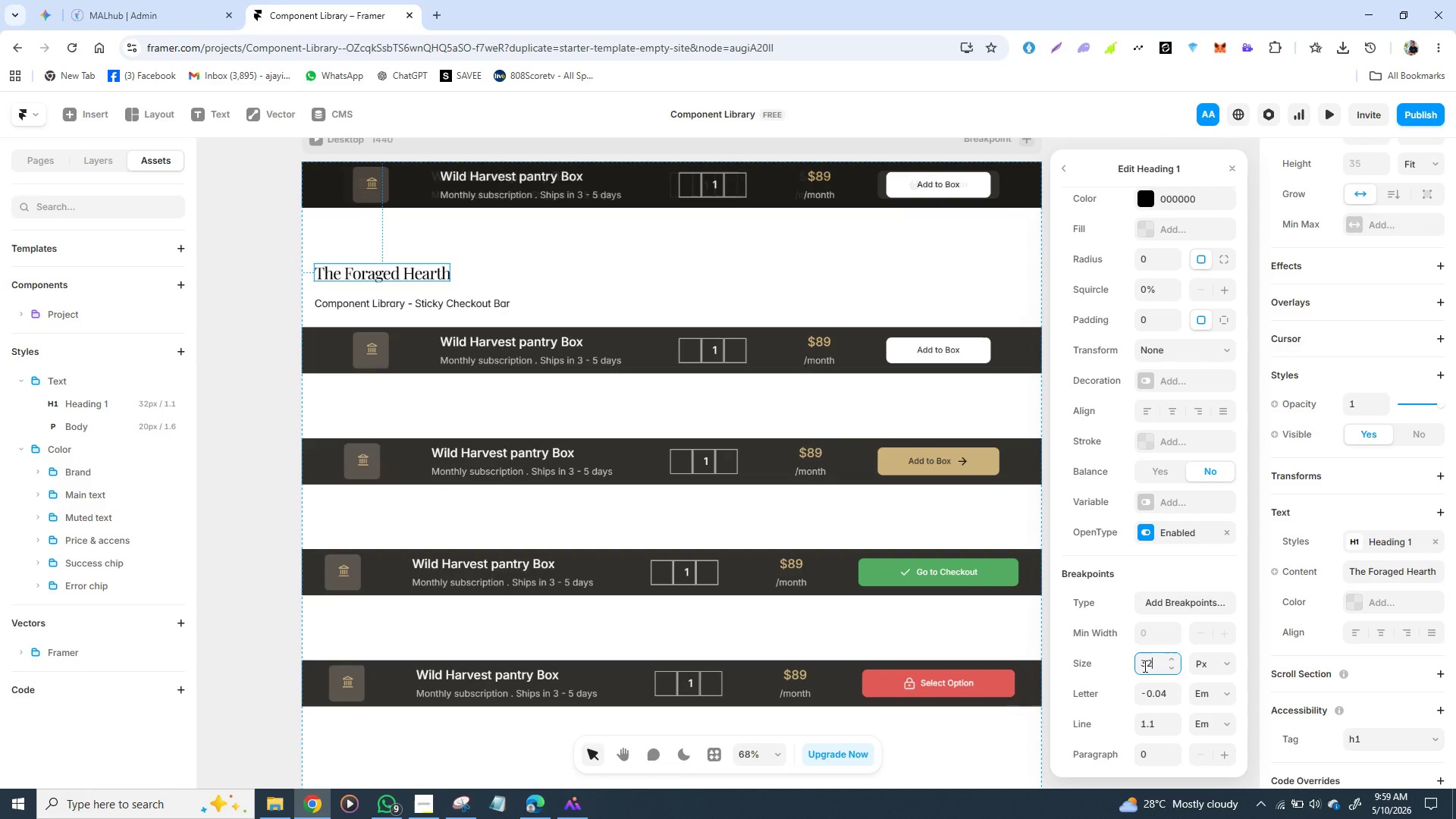 
key(Enter)
 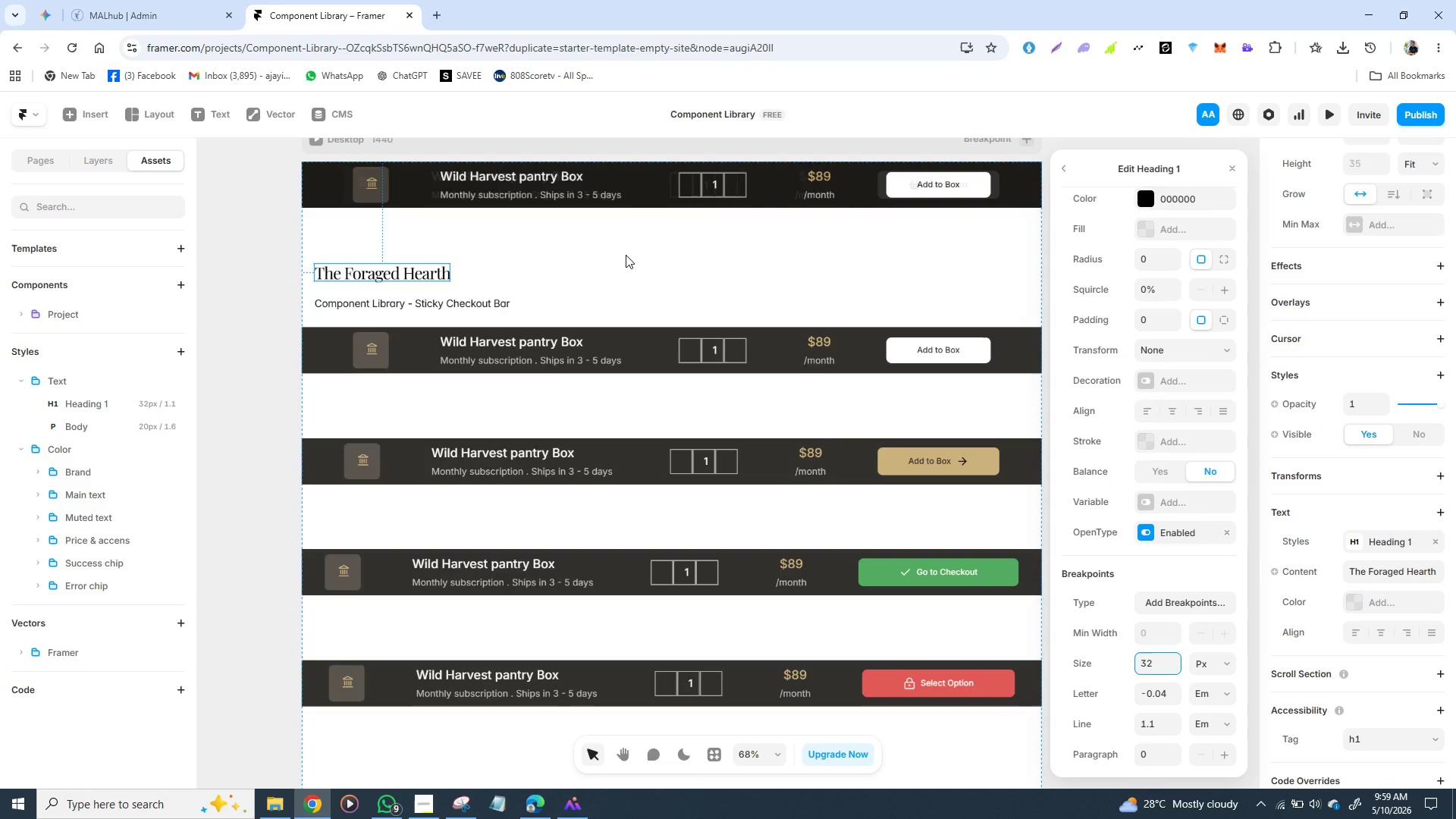 
left_click([624, 253])
 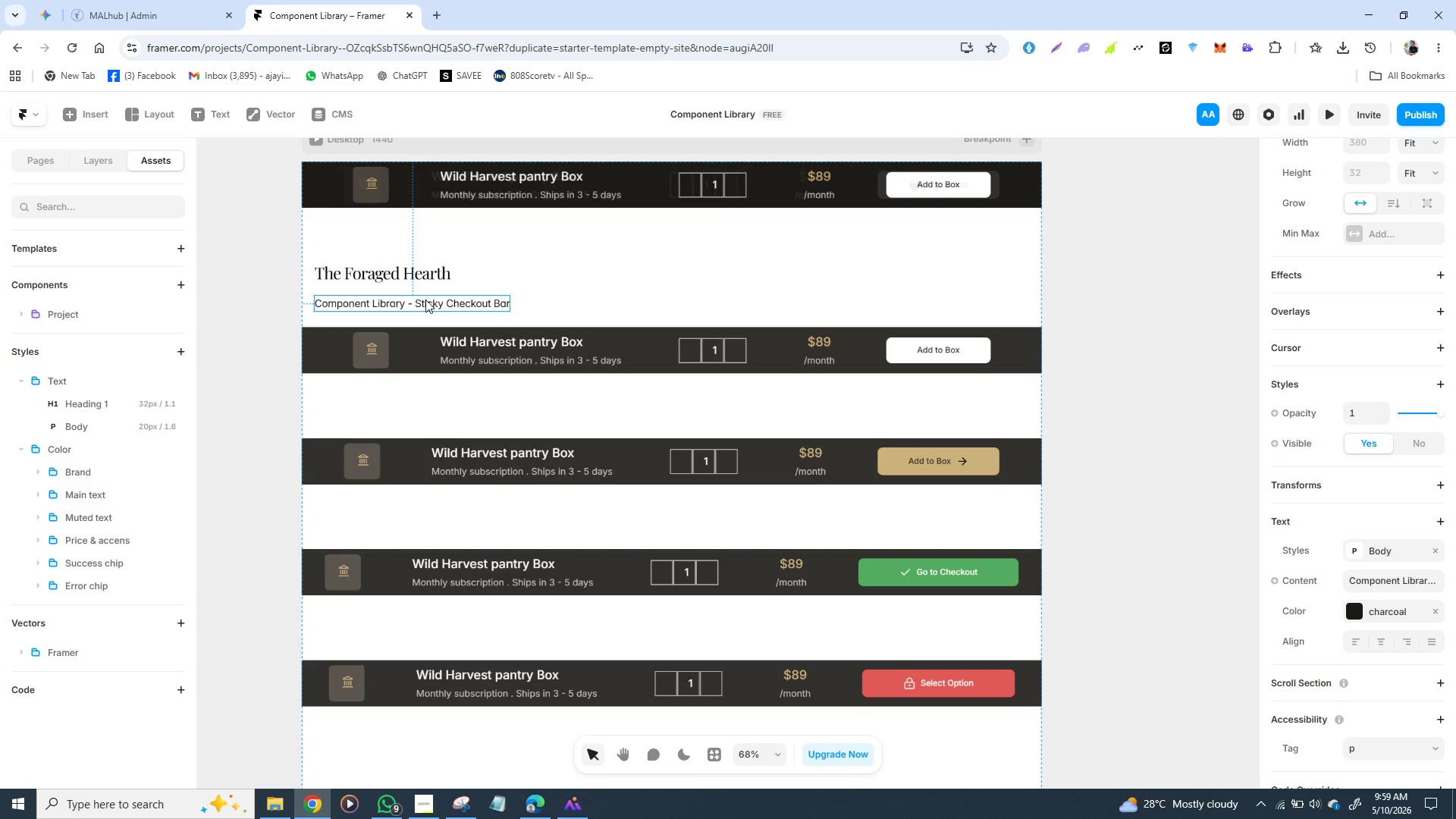 
left_click([425, 300])
 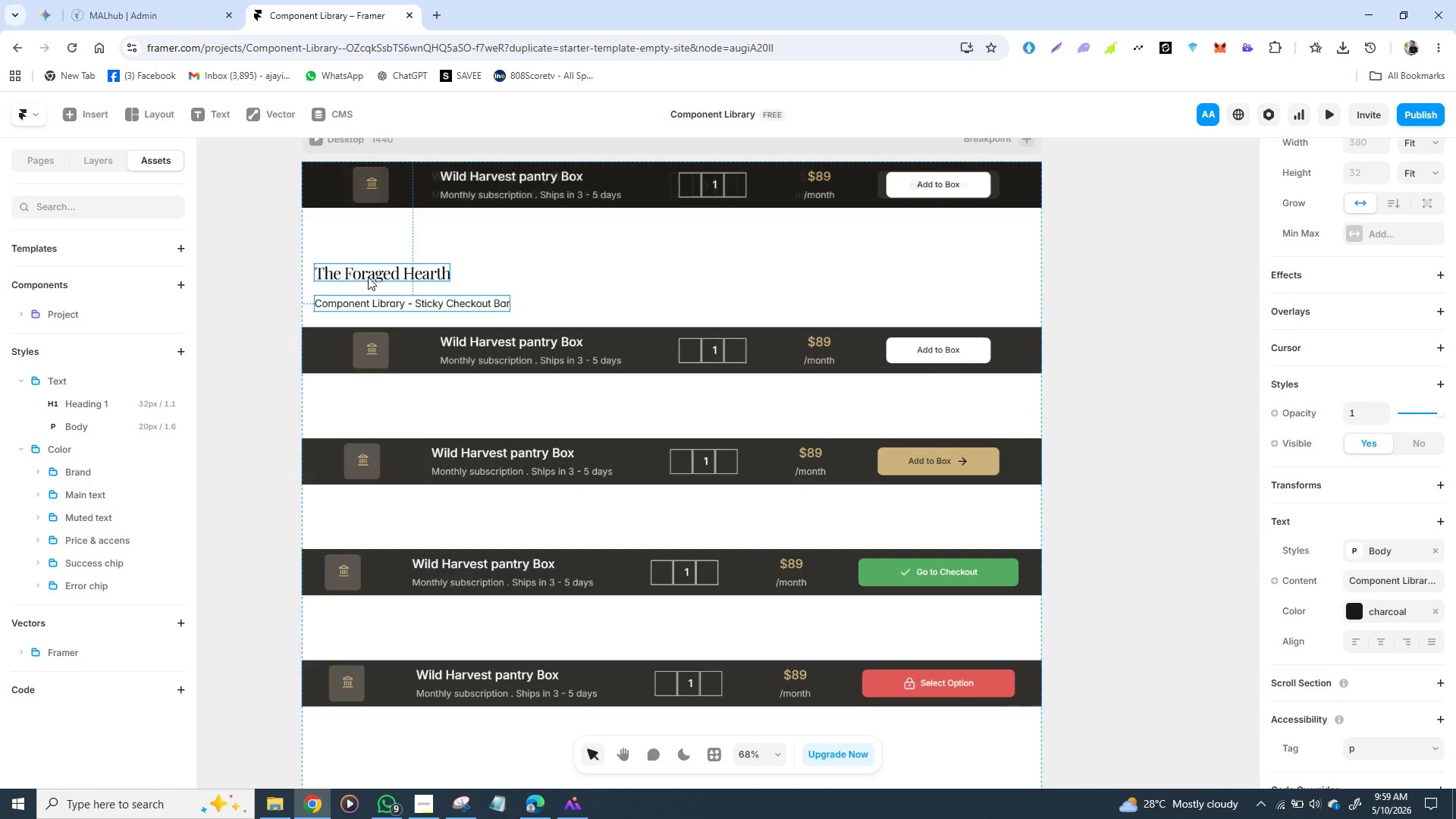 
left_click_drag(start_coordinate=[368, 277], to_coordinate=[372, 287])
 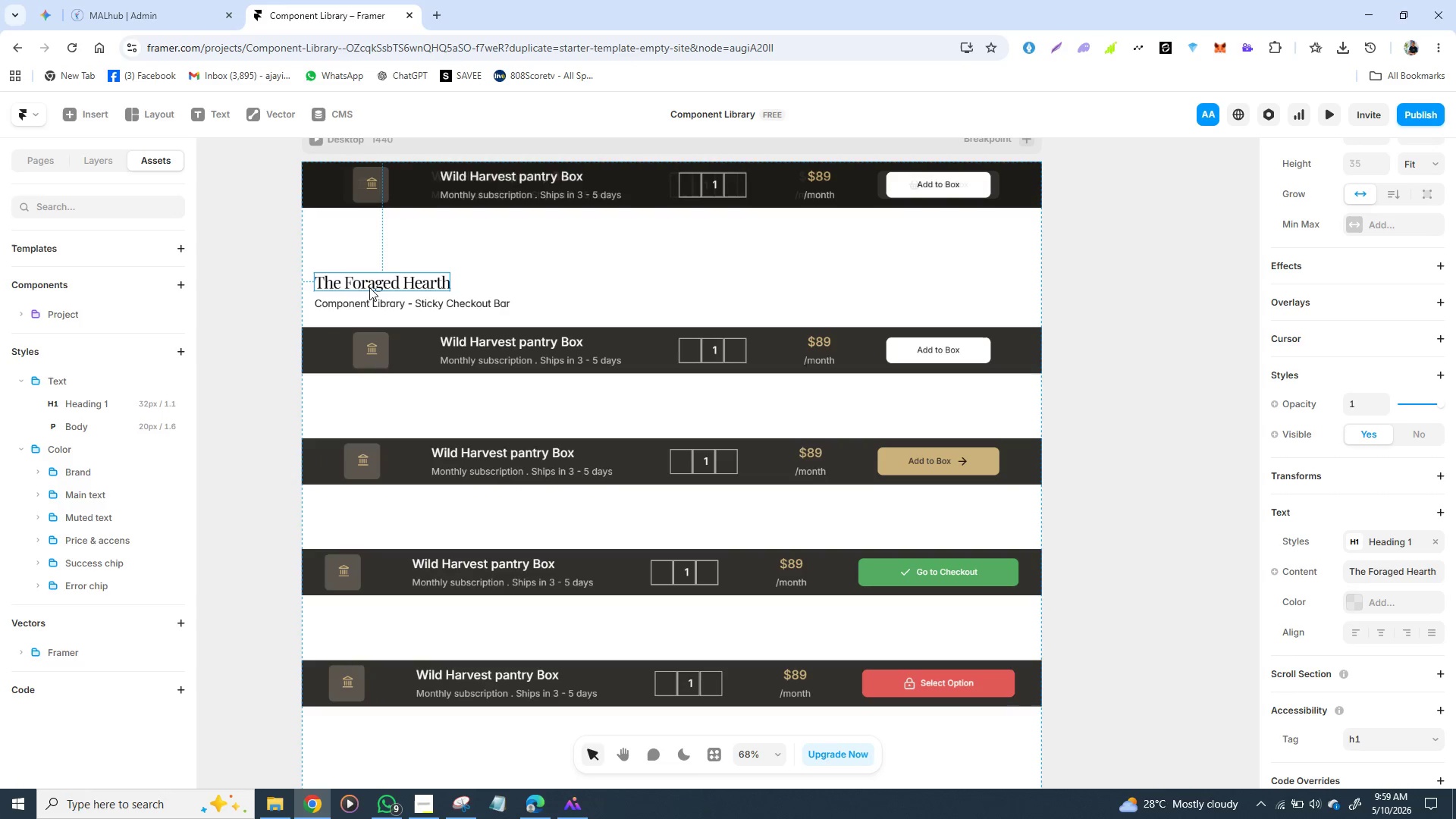 
left_click([593, 272])
 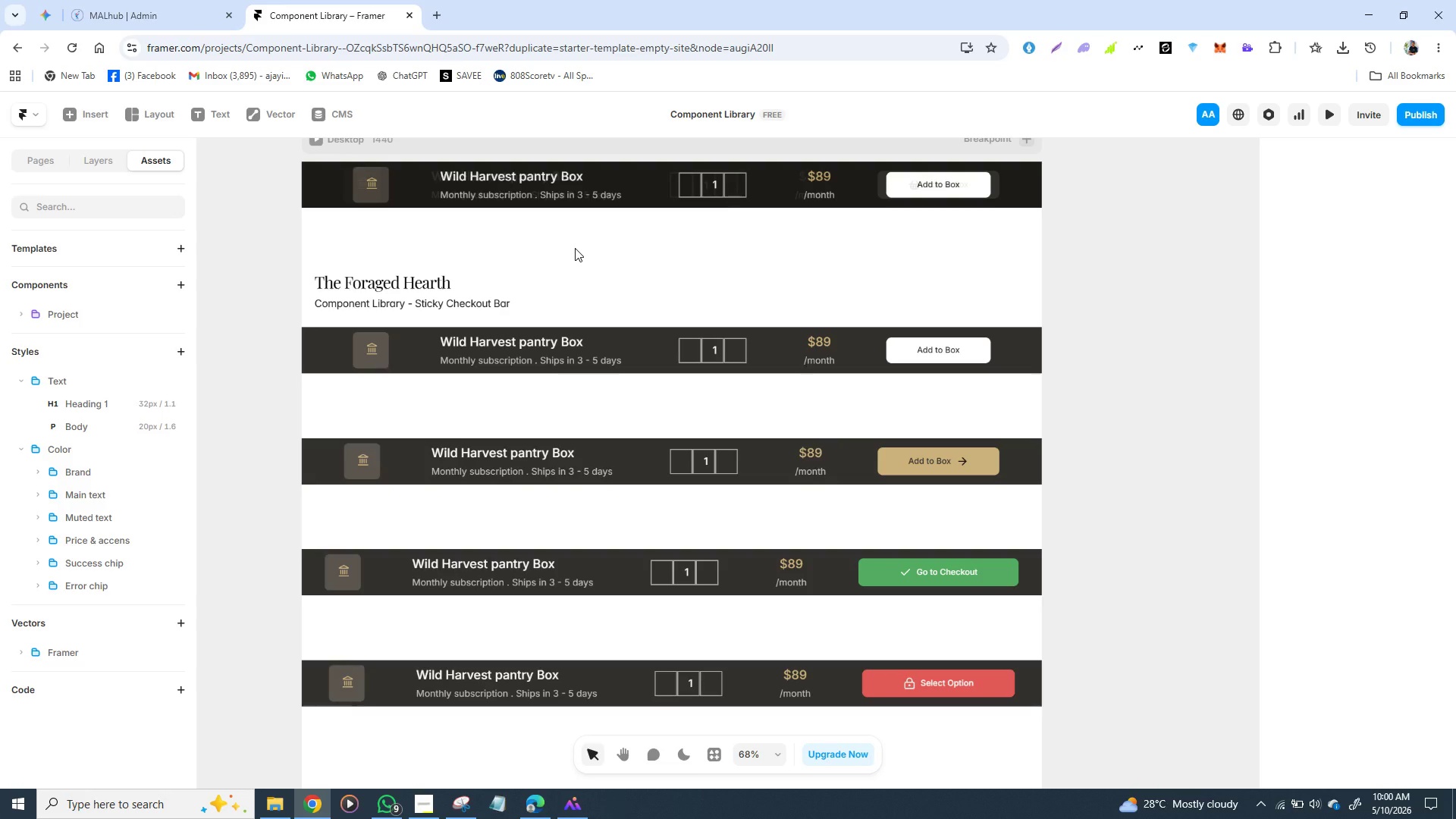 
wait(67.27)
 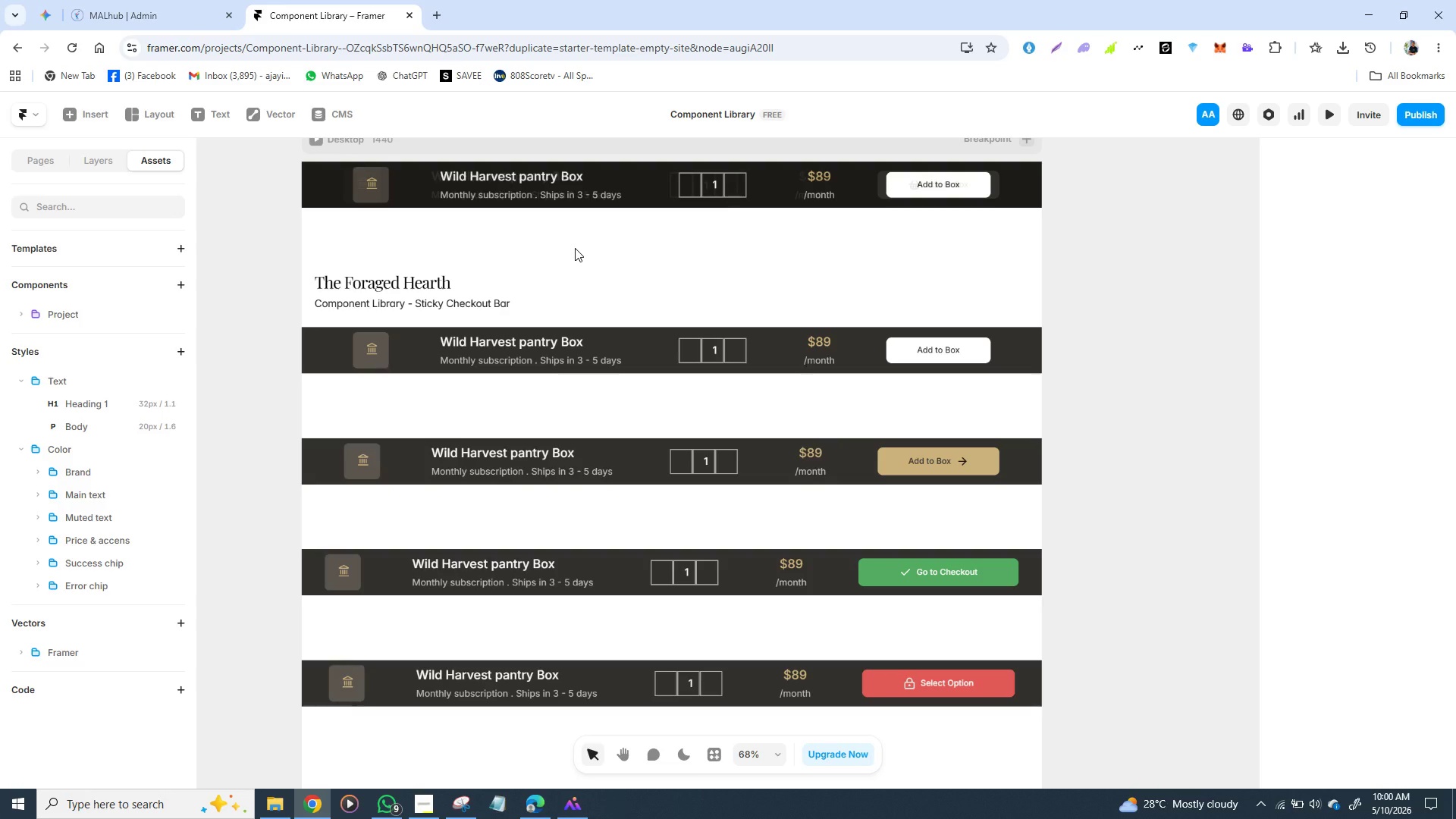 
left_click([522, 414])
 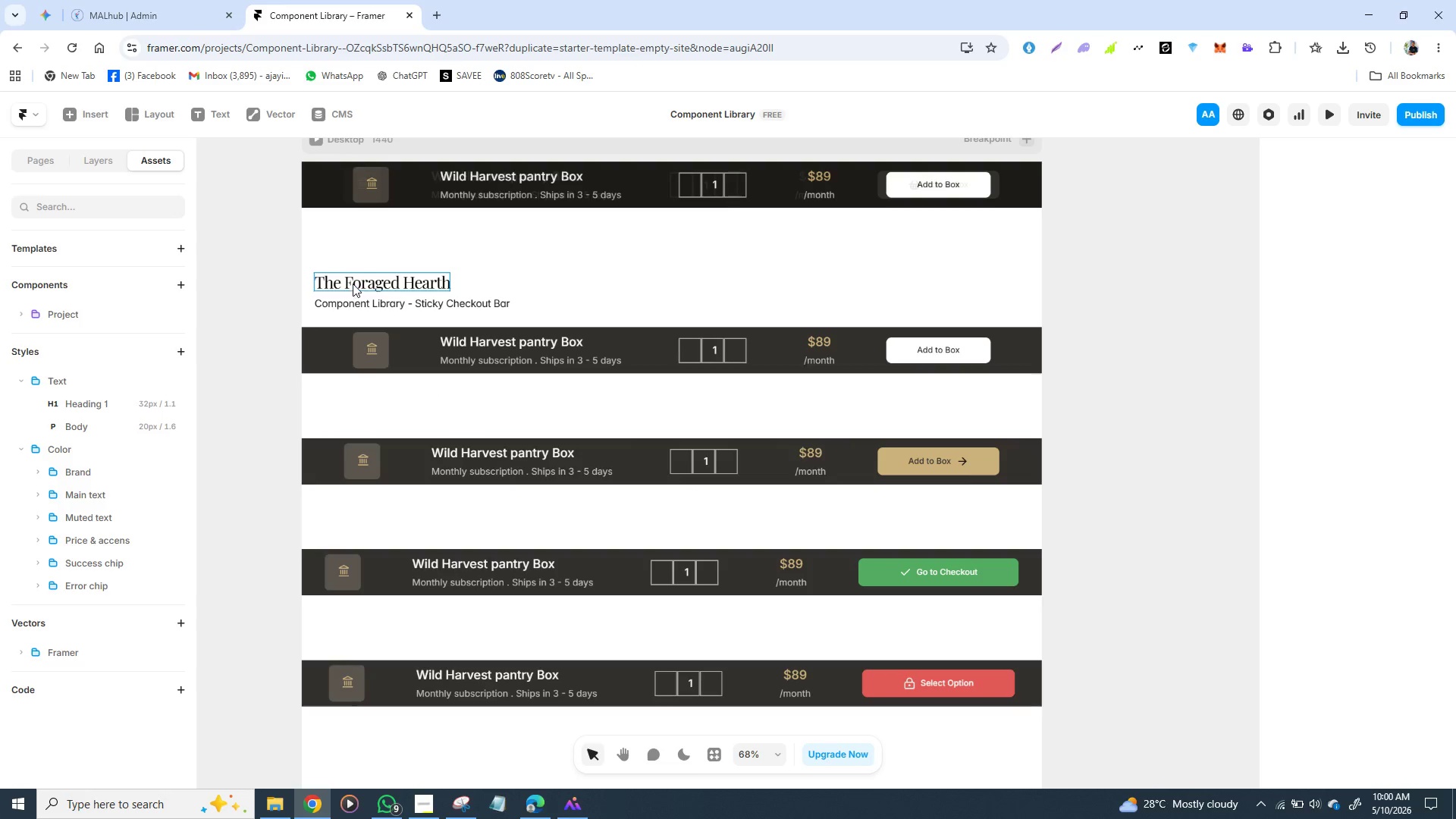 
left_click([353, 283])
 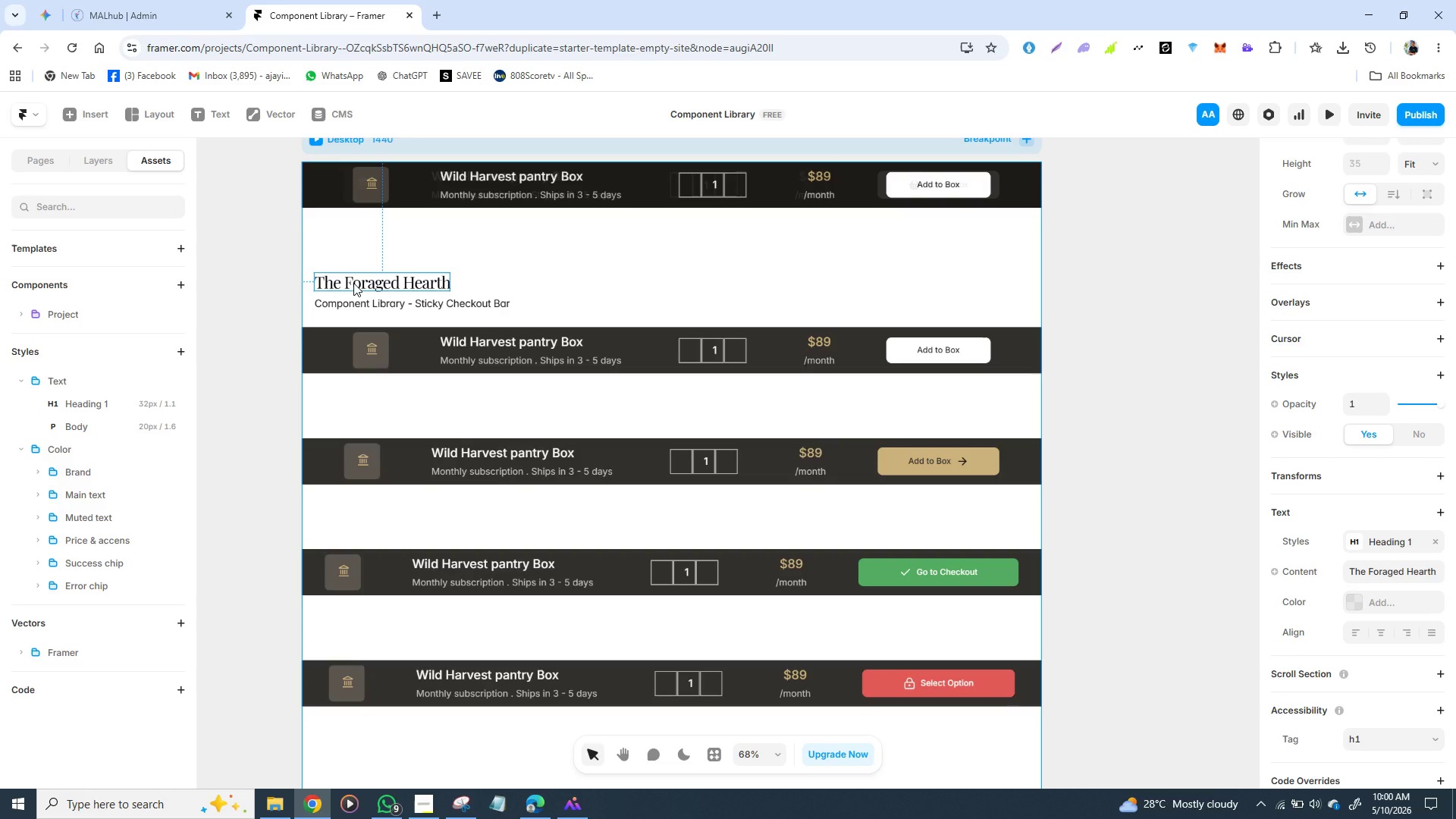 
key(Control+D)
 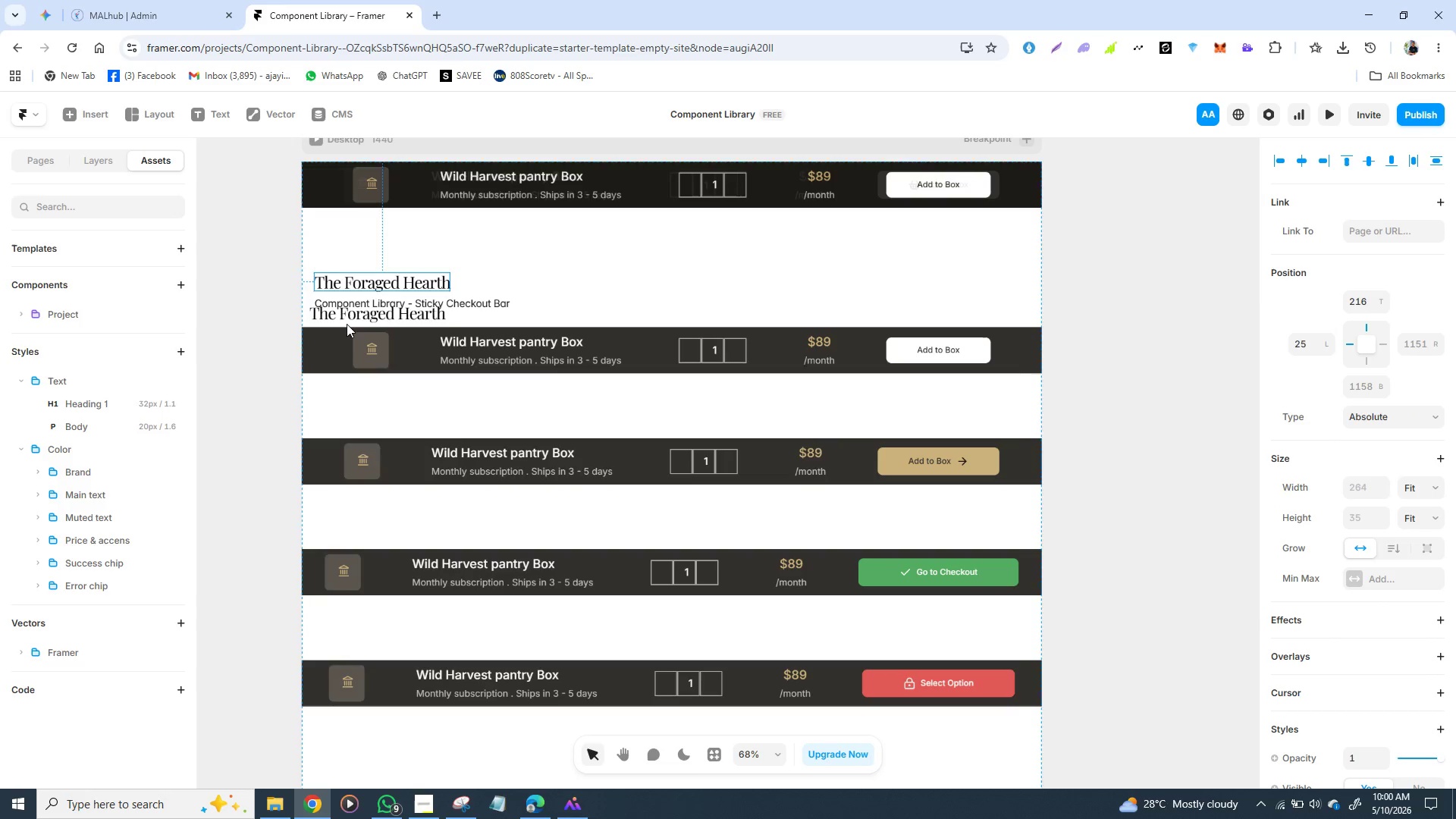 
left_click_drag(start_coordinate=[353, 283], to_coordinate=[353, 315])
 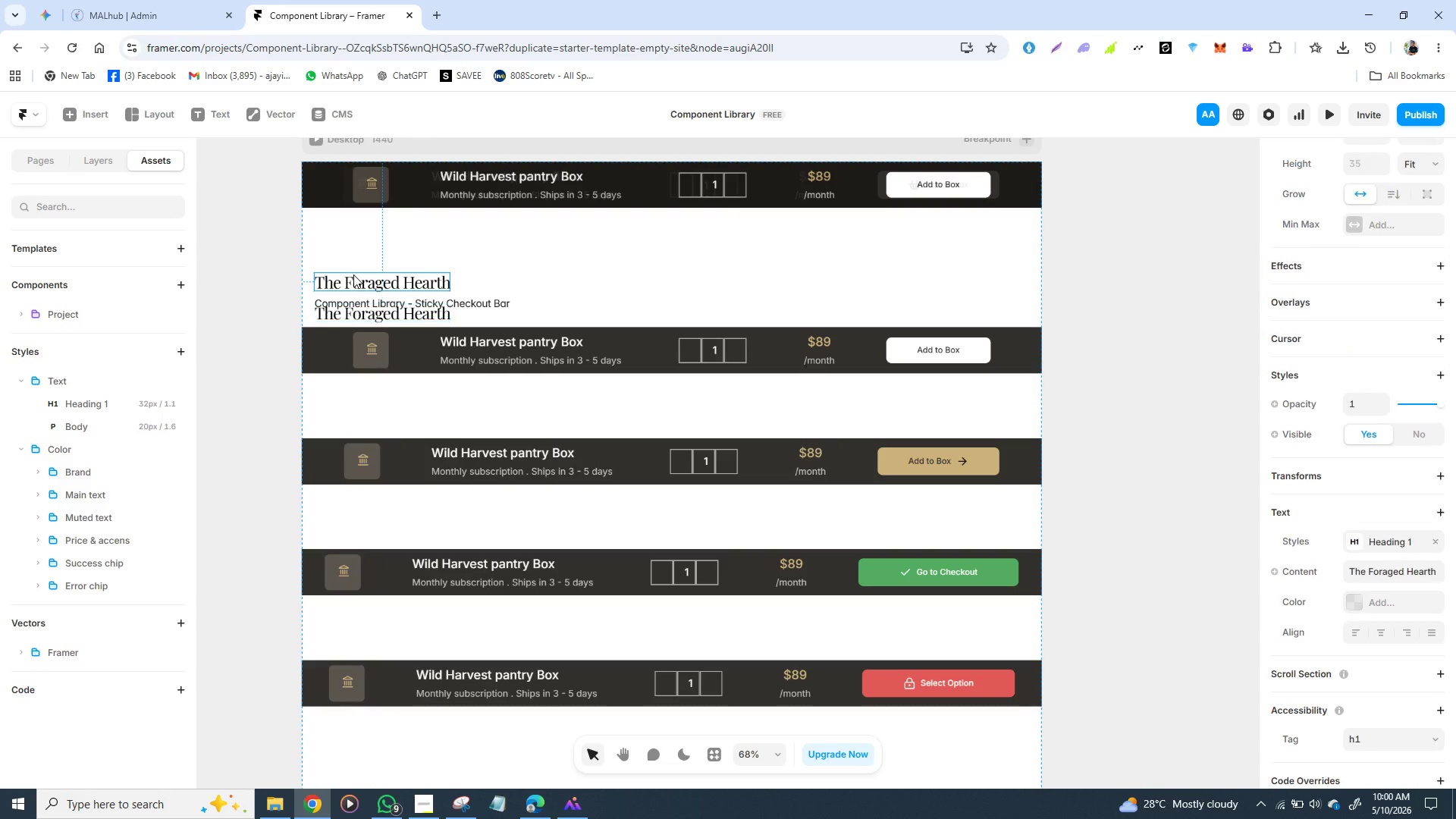 
left_click([353, 275])
 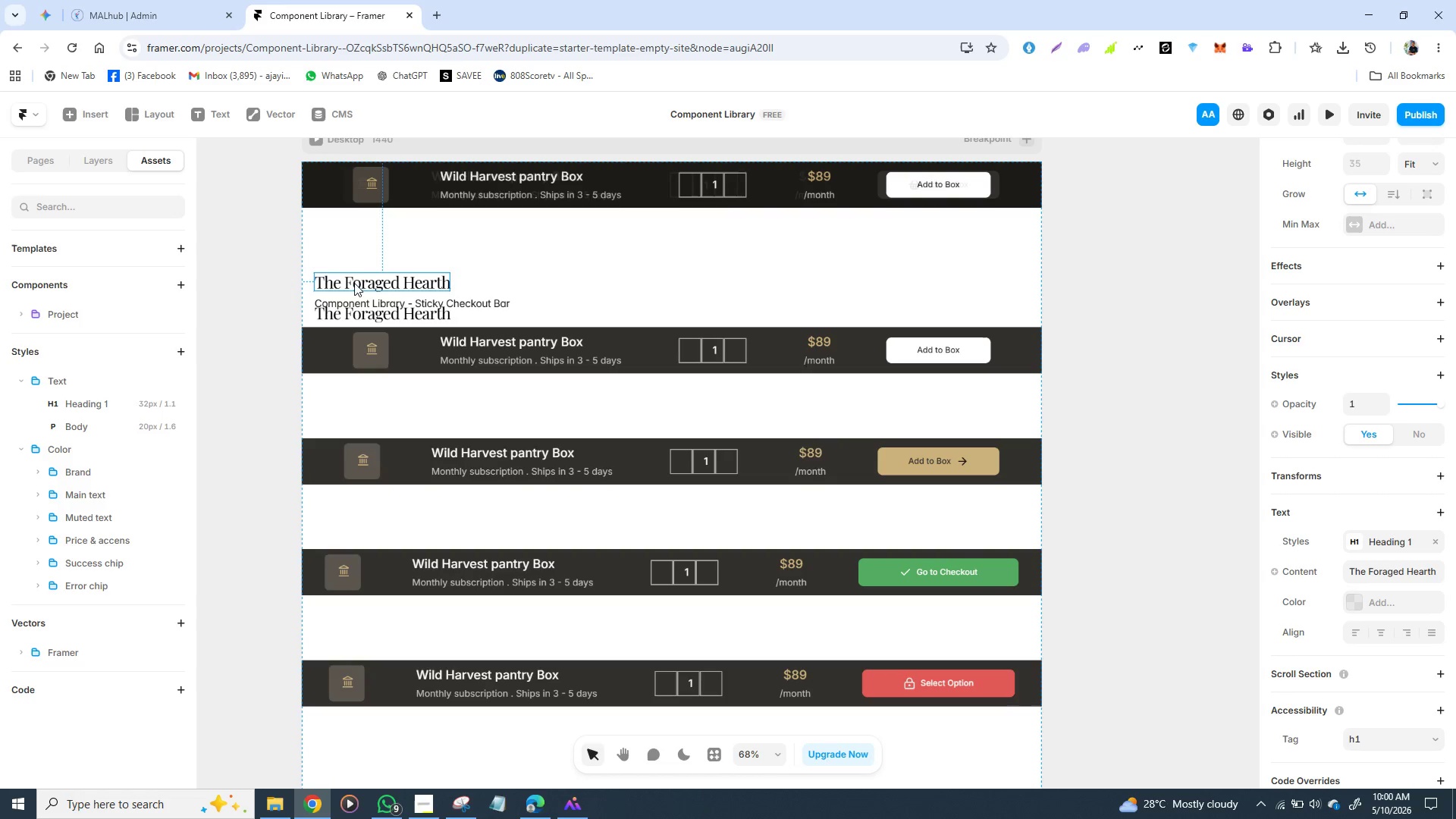 
hold_key(key=ShiftLeft, duration=1.5)
left_click([358, 298])
 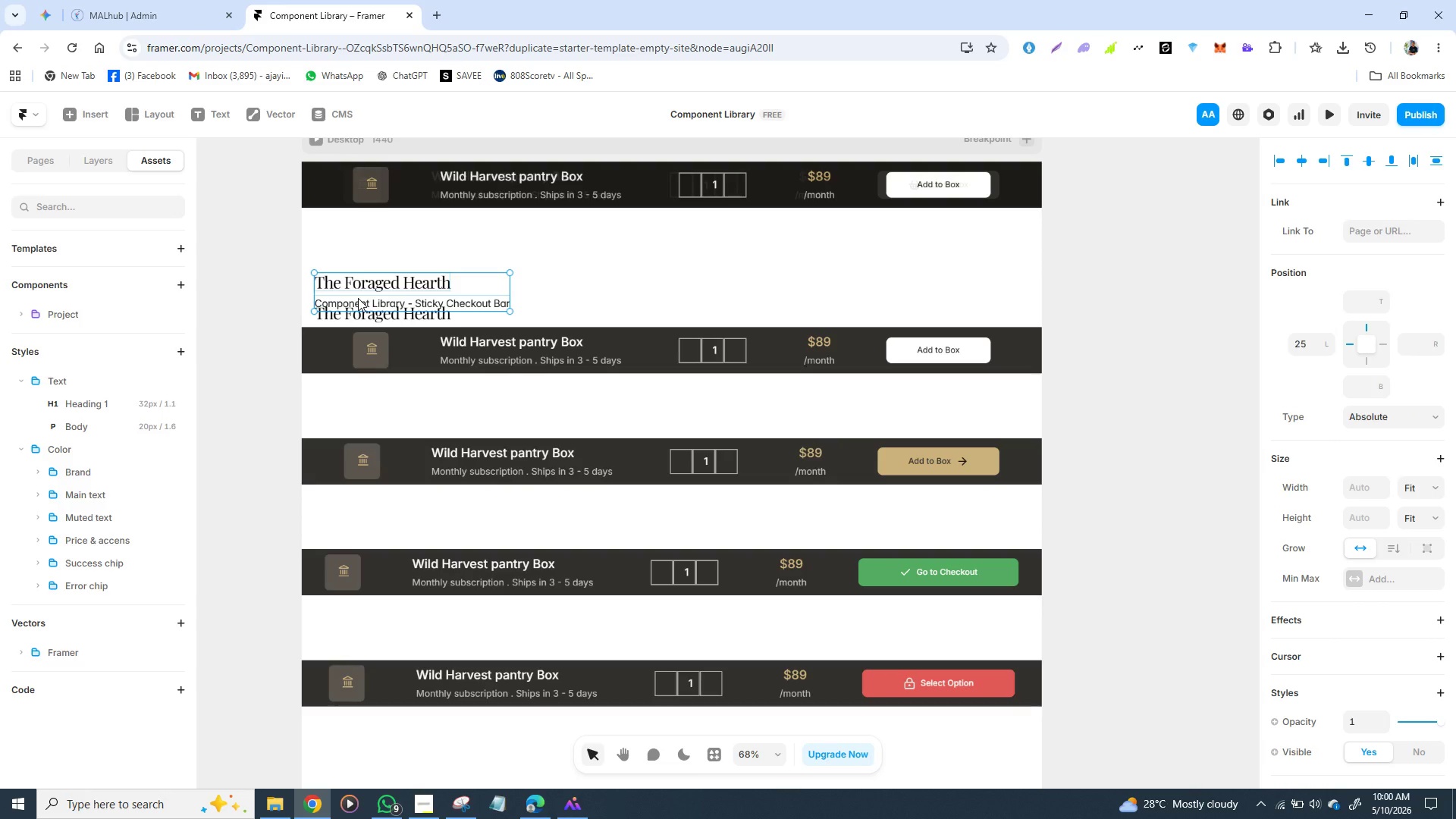 
key(Shift+ShiftLeft)
 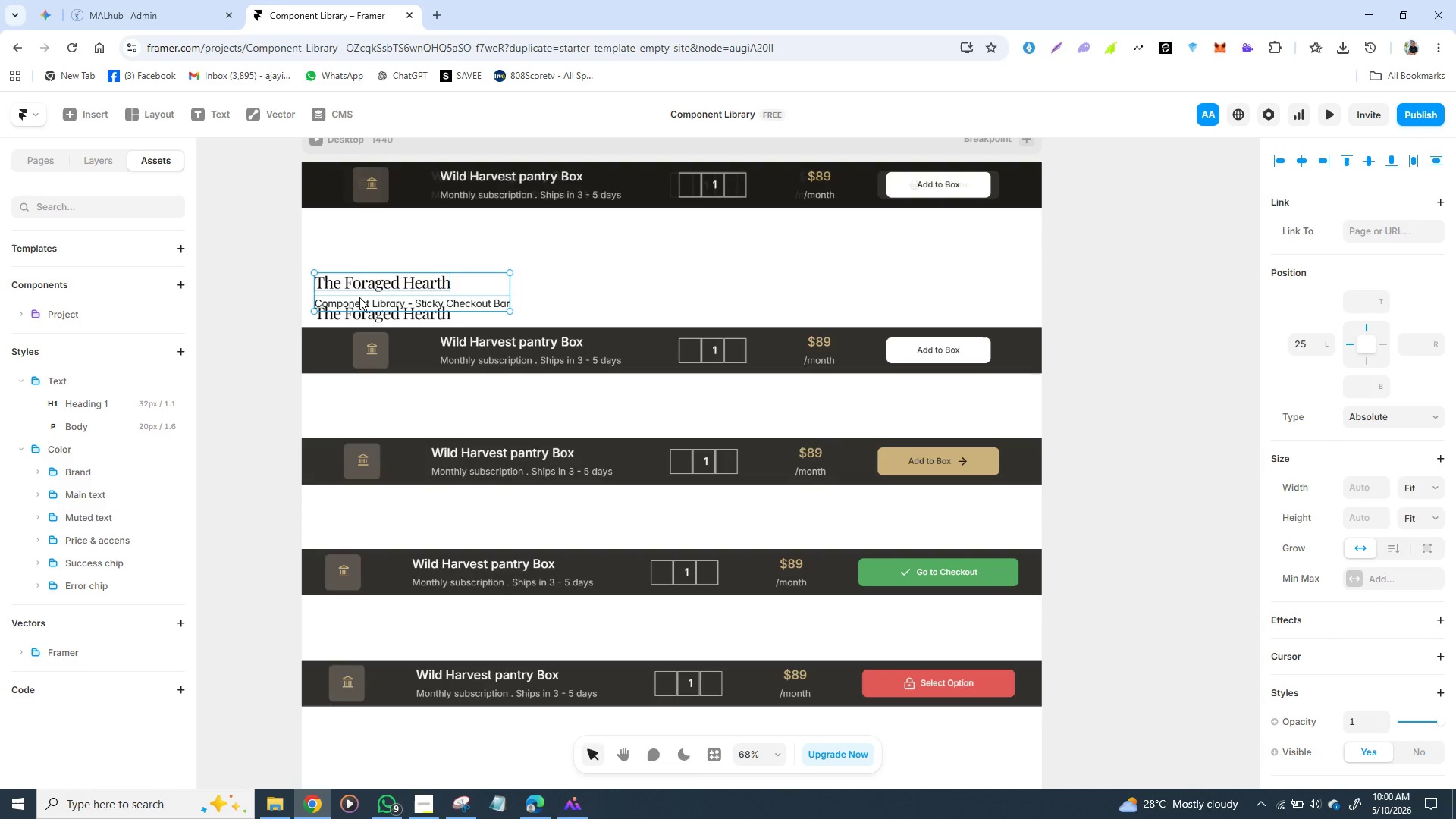 
key(Shift+ShiftLeft)
 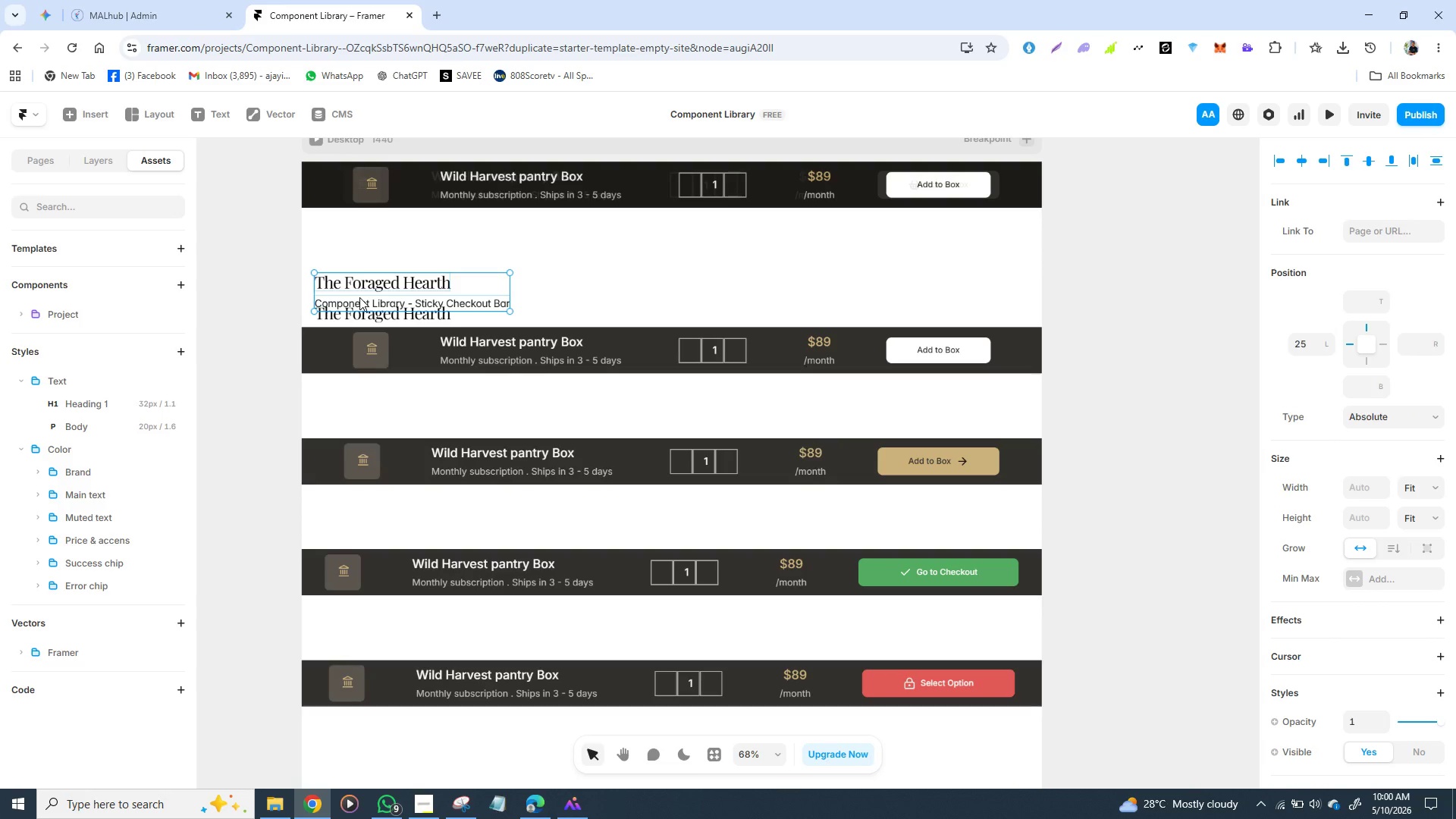 
key(Shift+ShiftLeft)
 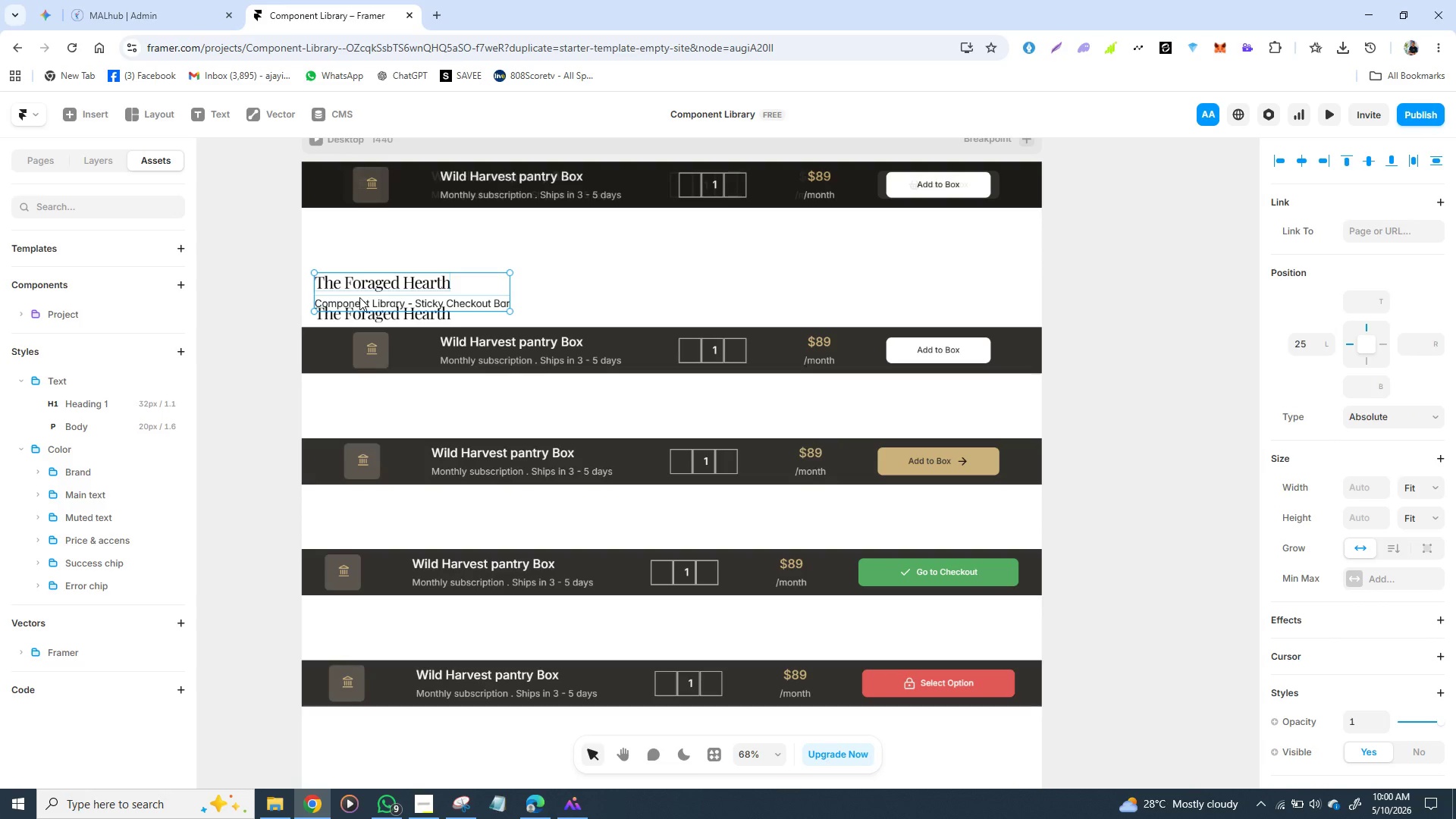 
key(Shift+ShiftLeft)
 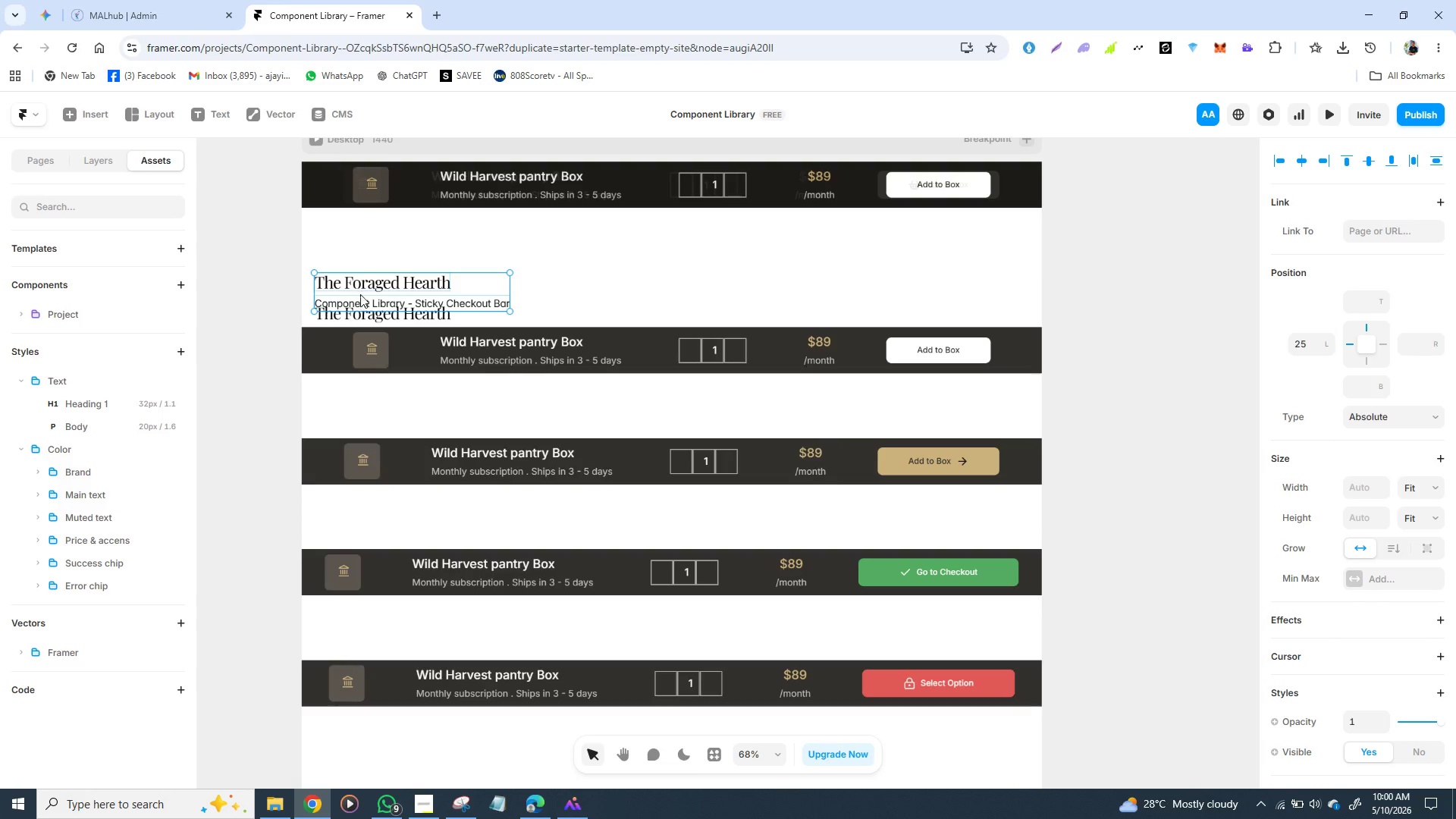 
key(Shift+ShiftLeft)
 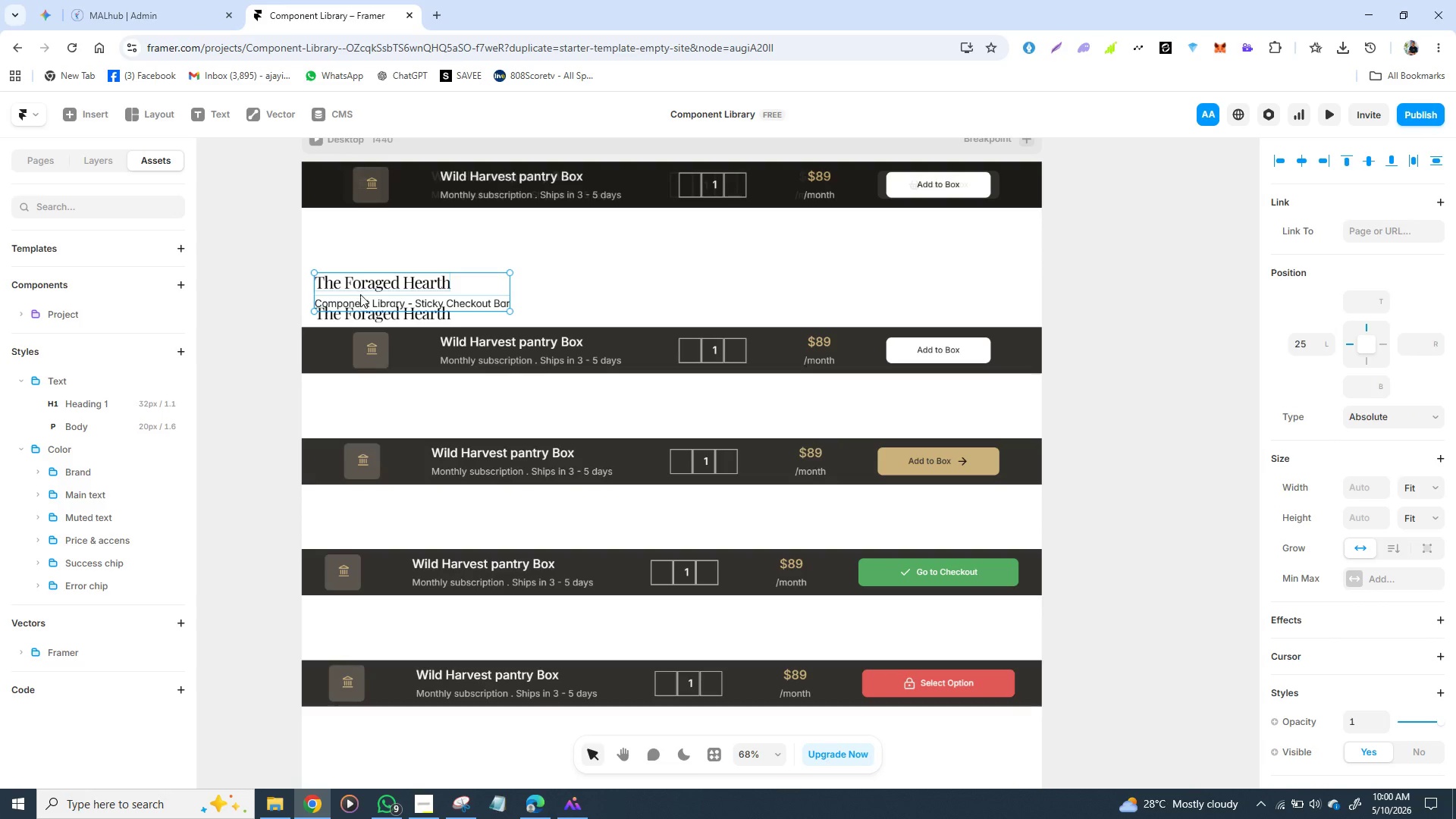 
key(Shift+ShiftLeft)
 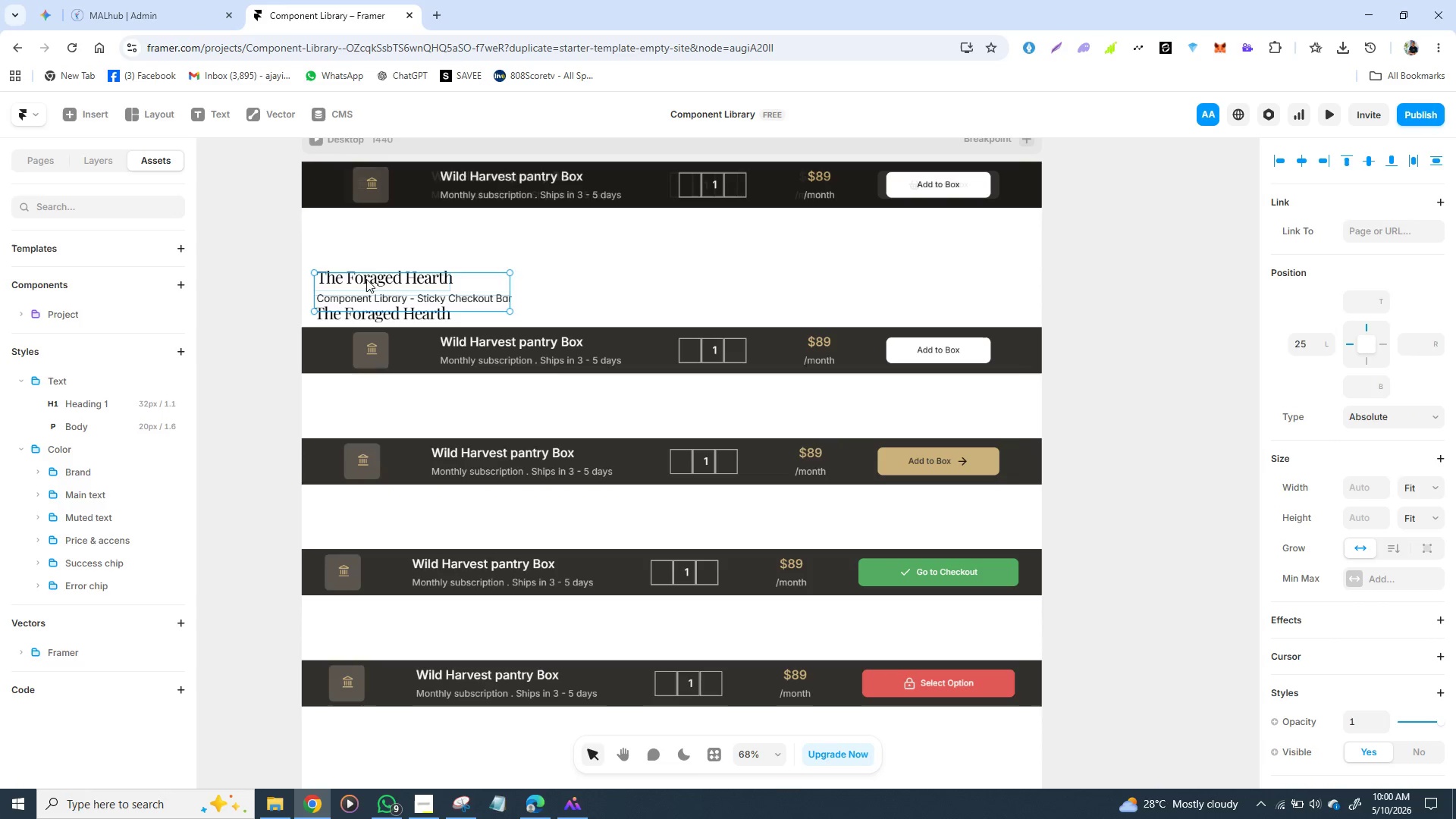 
left_click_drag(start_coordinate=[364, 290], to_coordinate=[362, 256])
 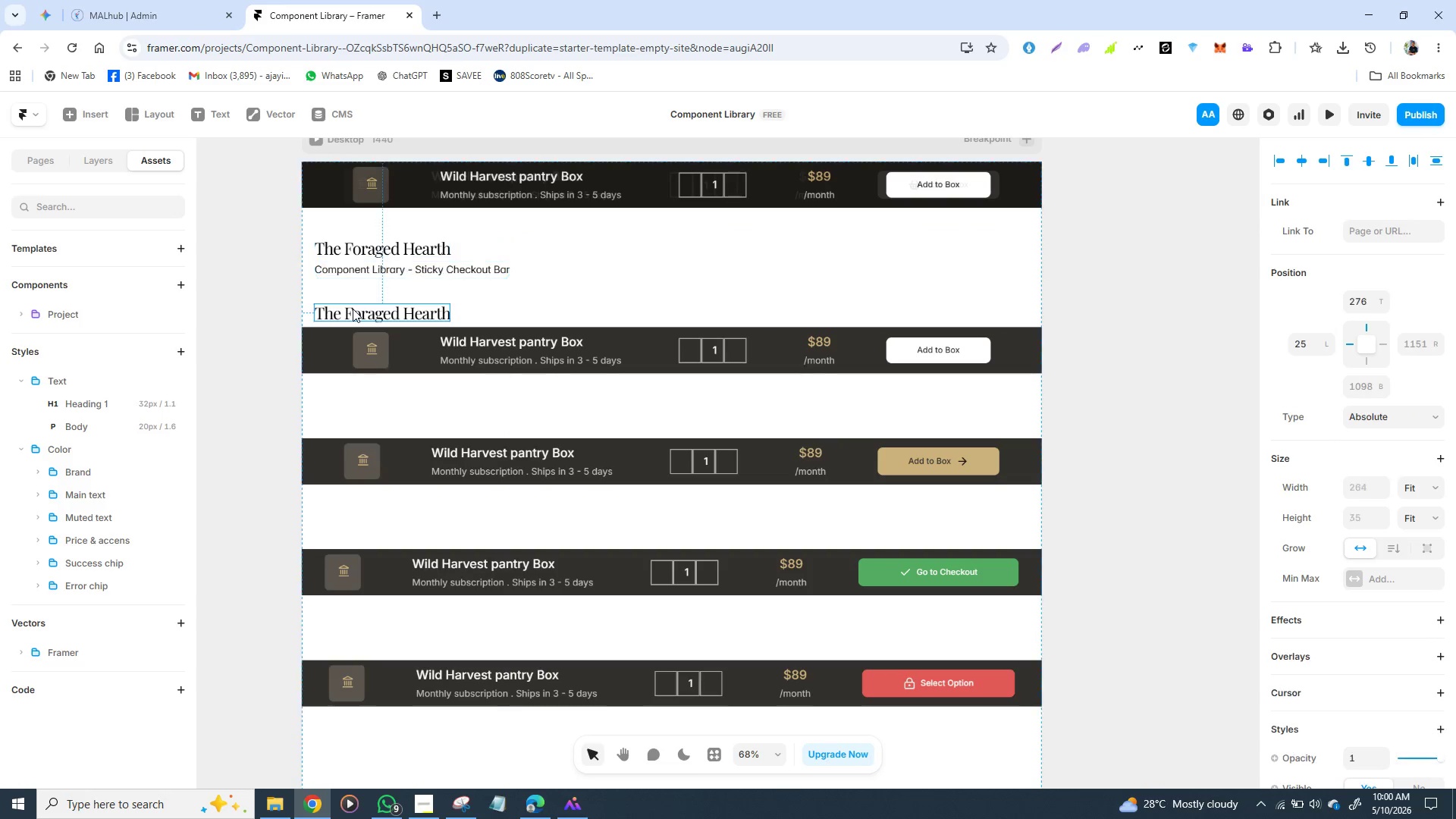 
left_click_drag(start_coordinate=[353, 309], to_coordinate=[353, 301])
 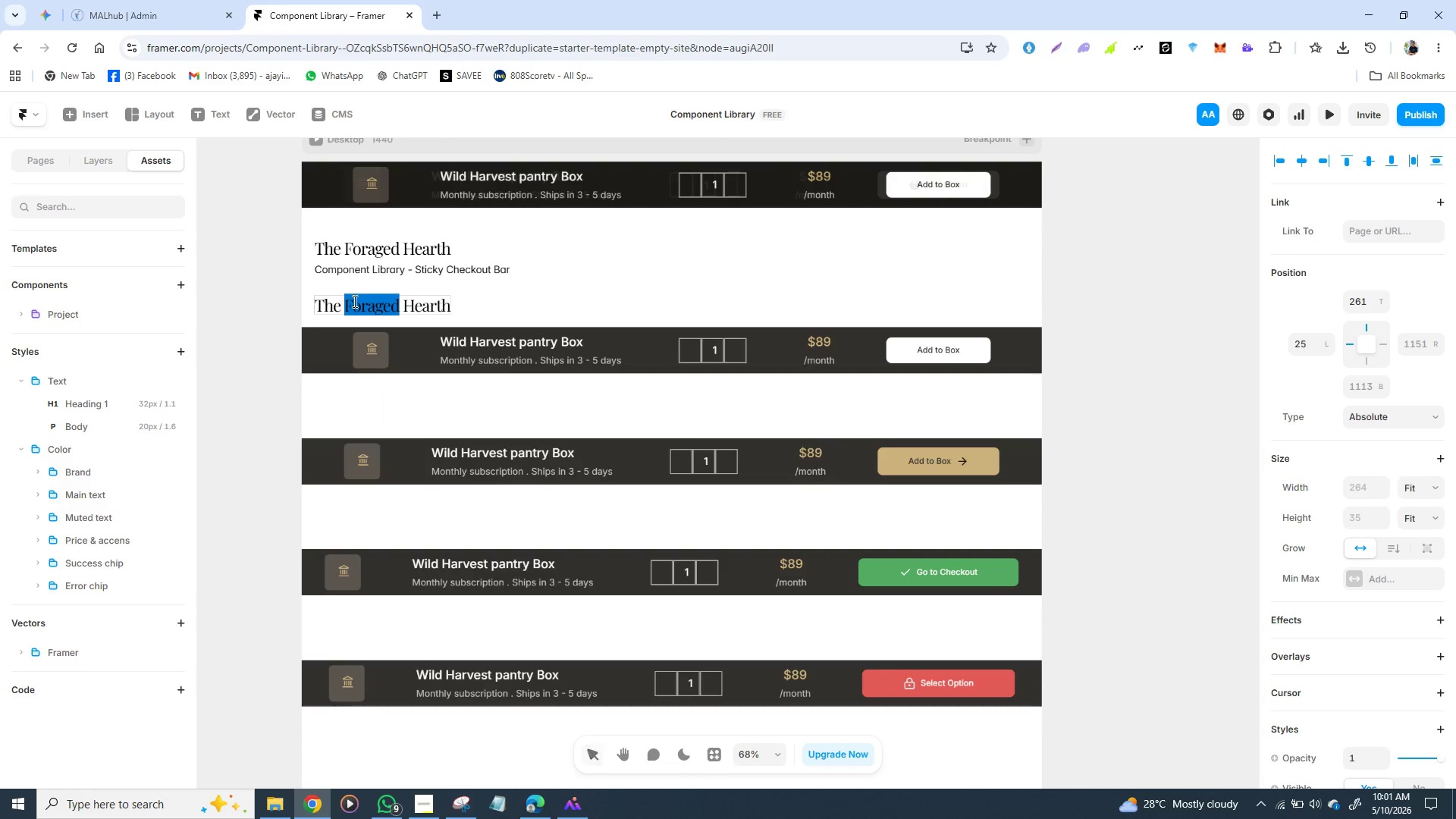 
double_click([353, 301])
 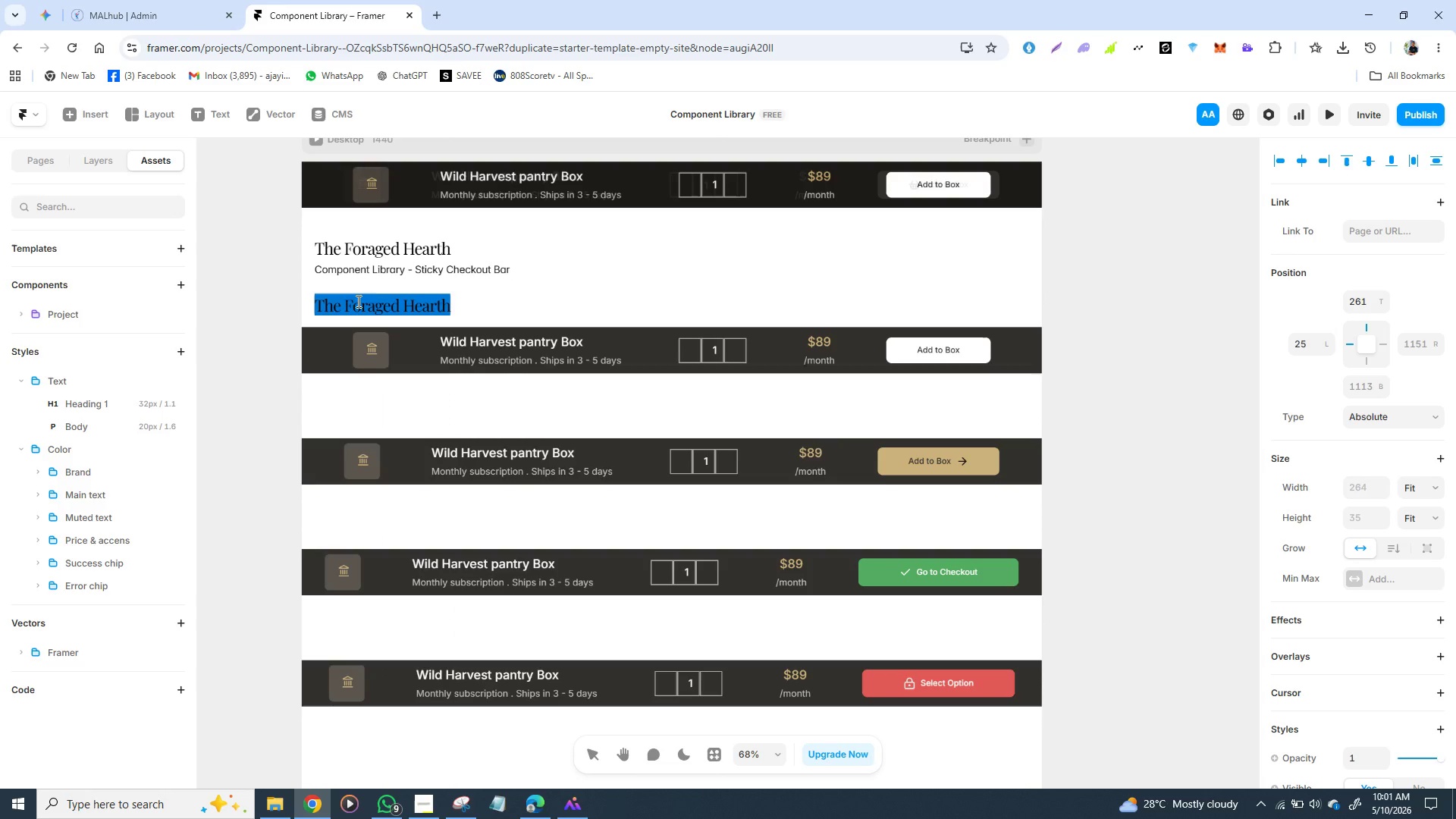 
triple_click([353, 301])
 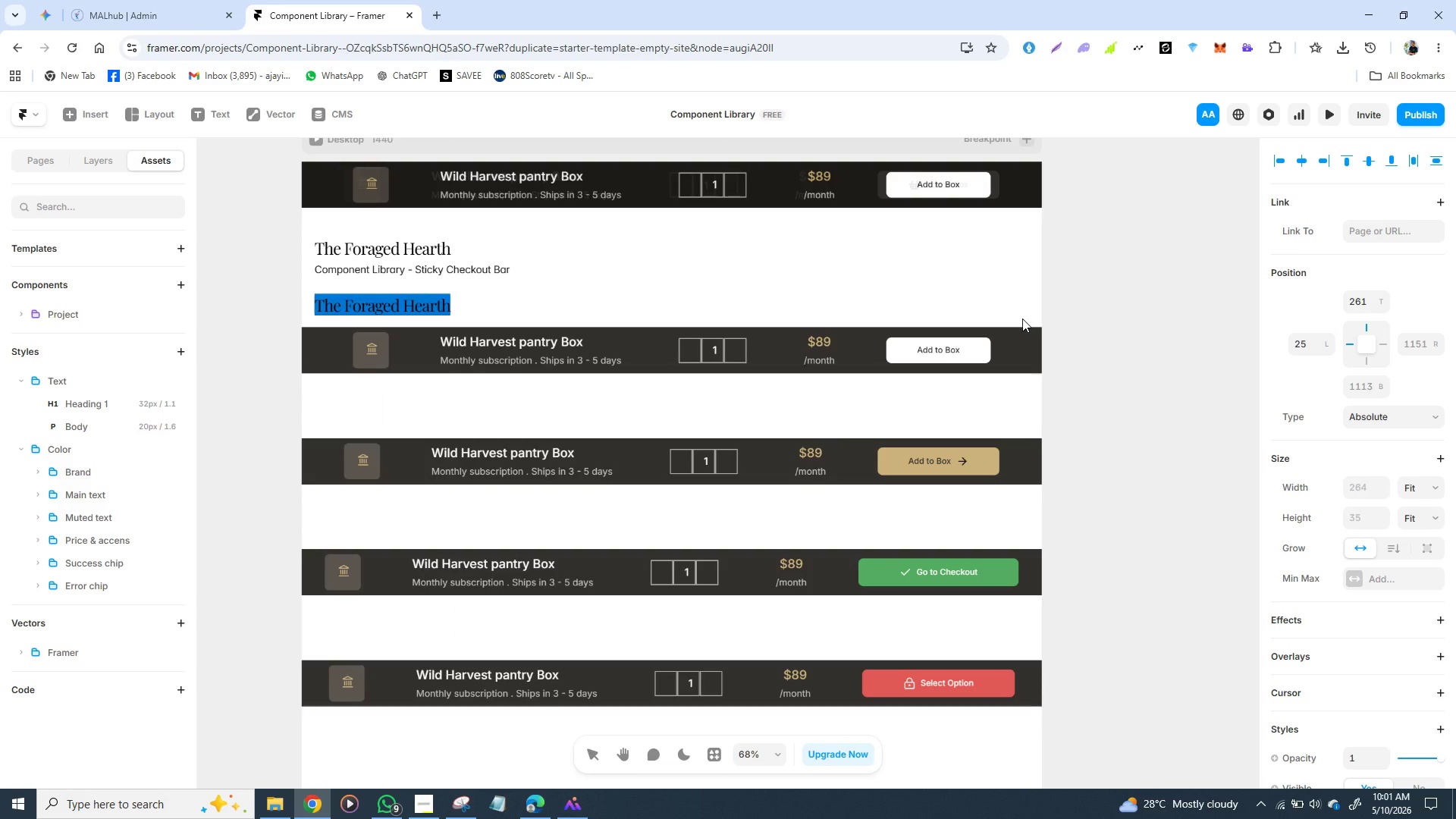 
wait(6.44)
 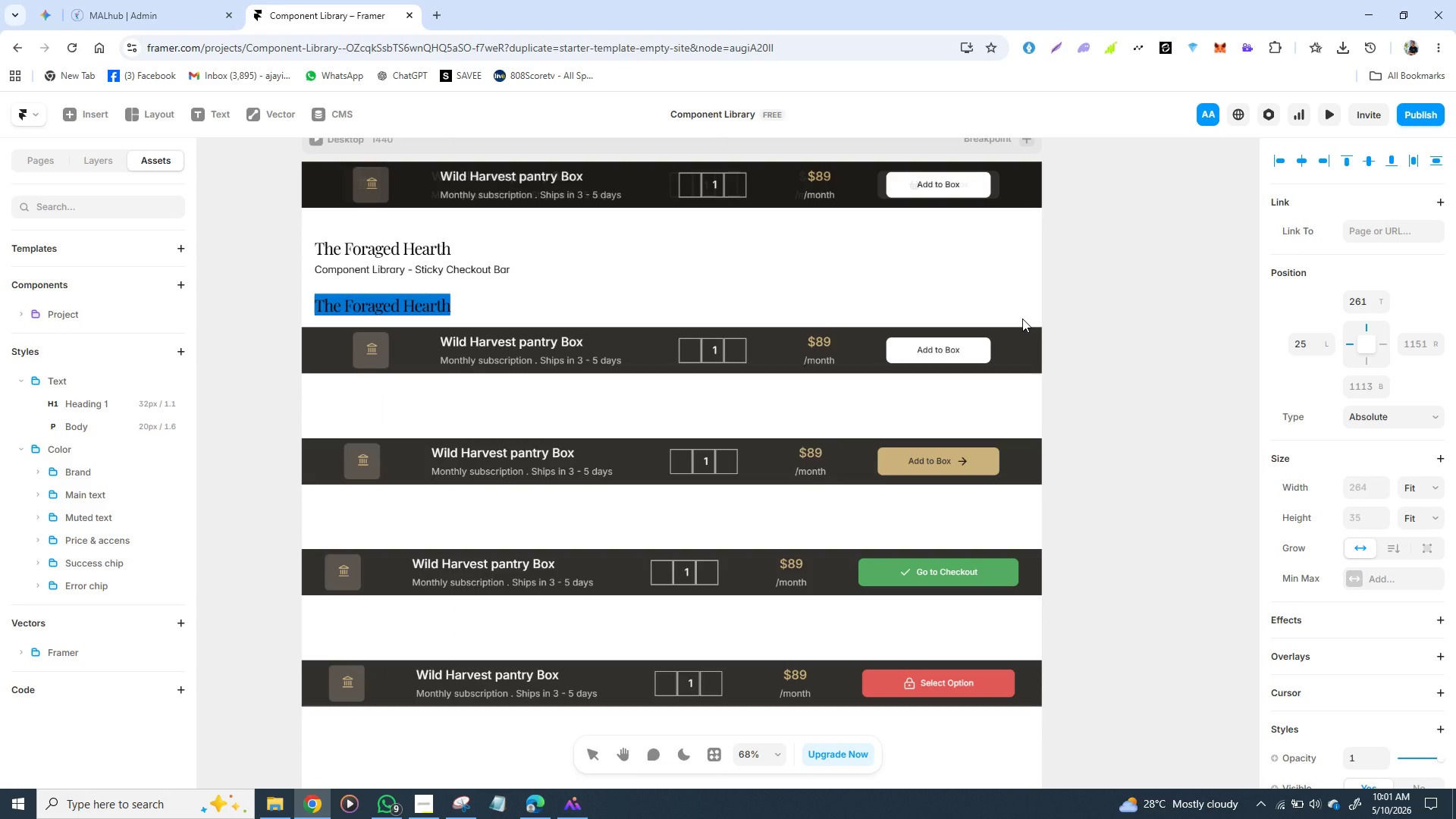 
hold_key(key=ShiftLeft, duration=0.58)
 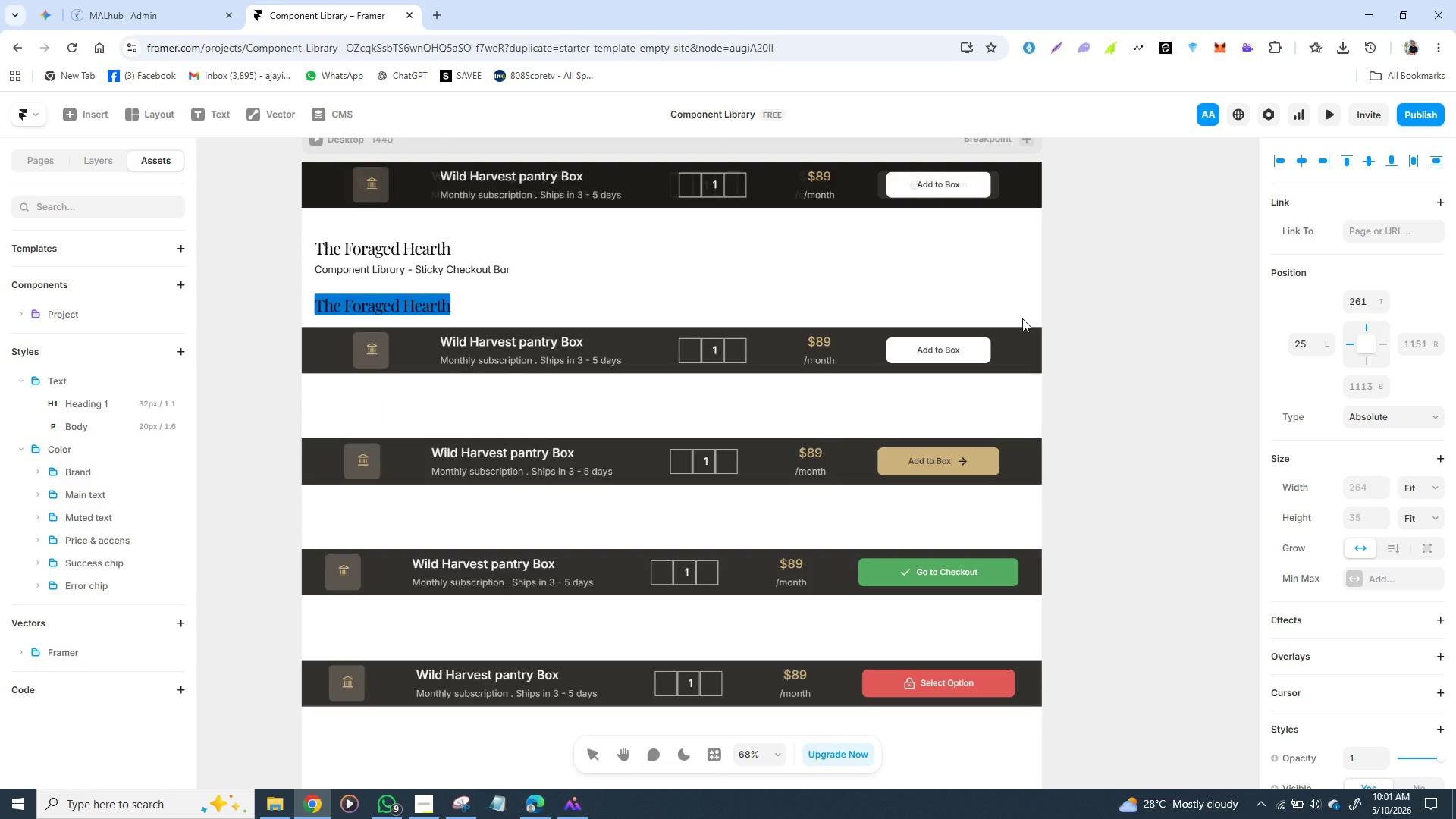 
type(DEFU)
key(Backspace)
type(AULT STATE)
 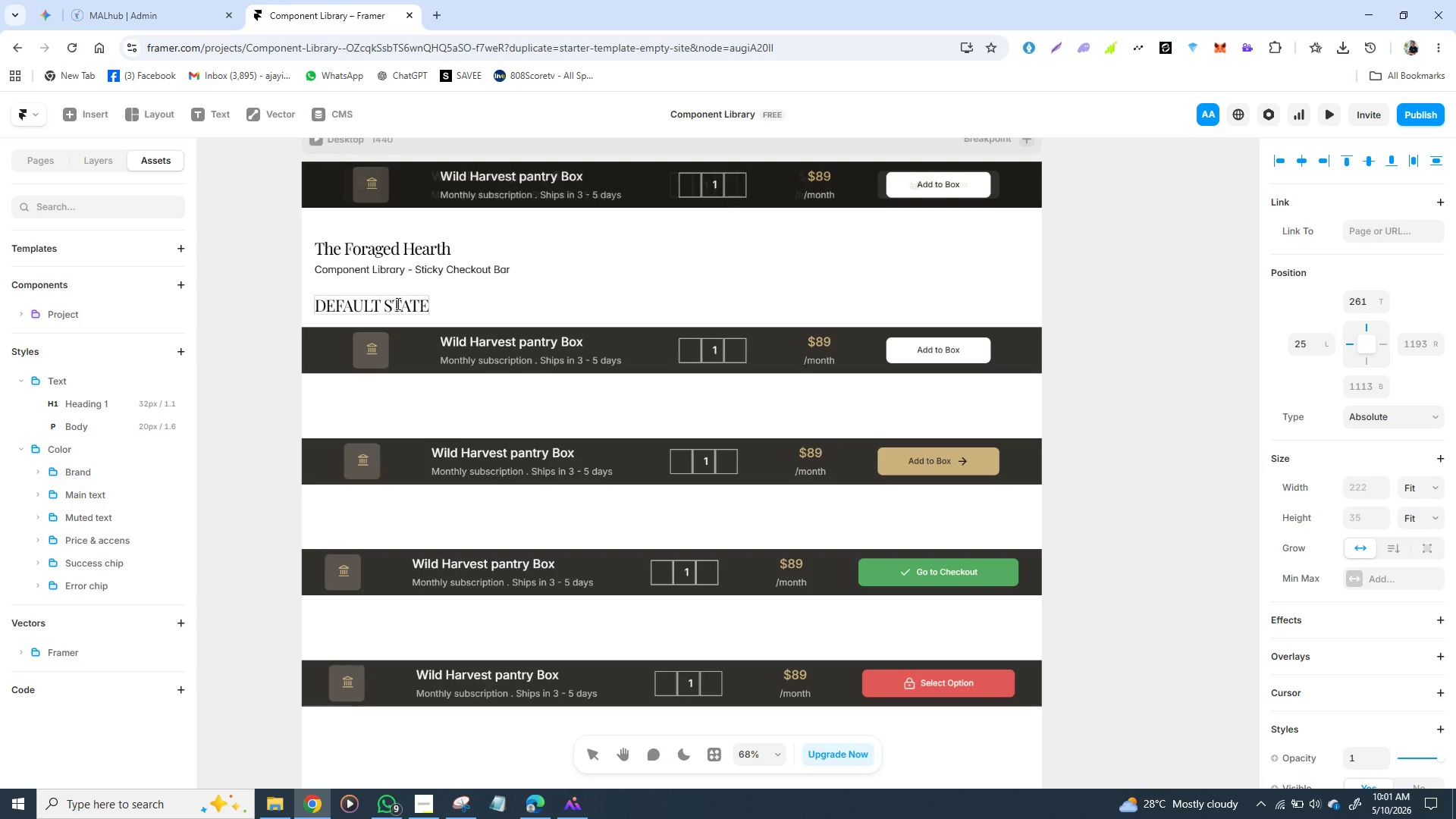 
left_click([485, 292])
 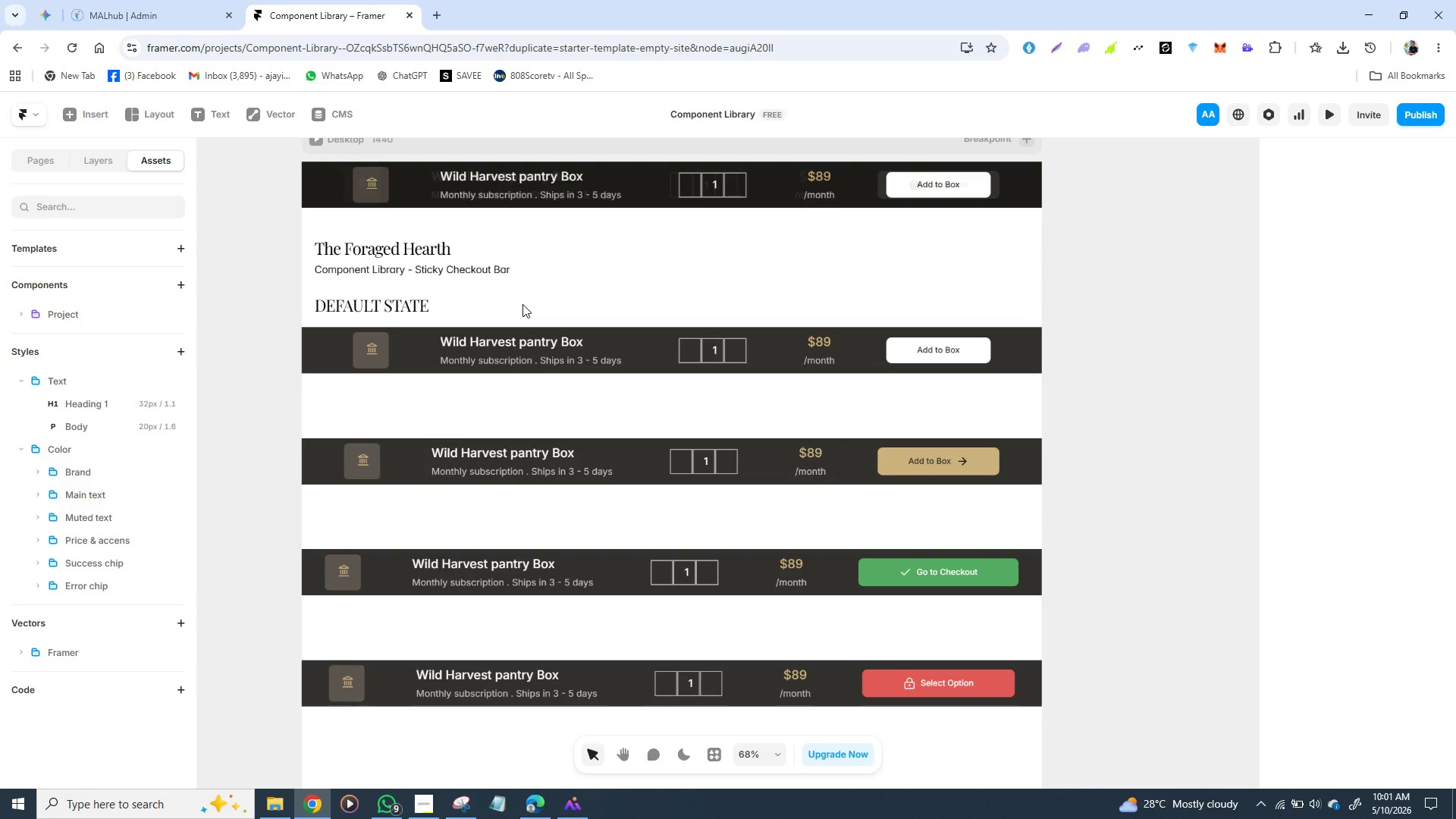 
left_click([522, 304])
 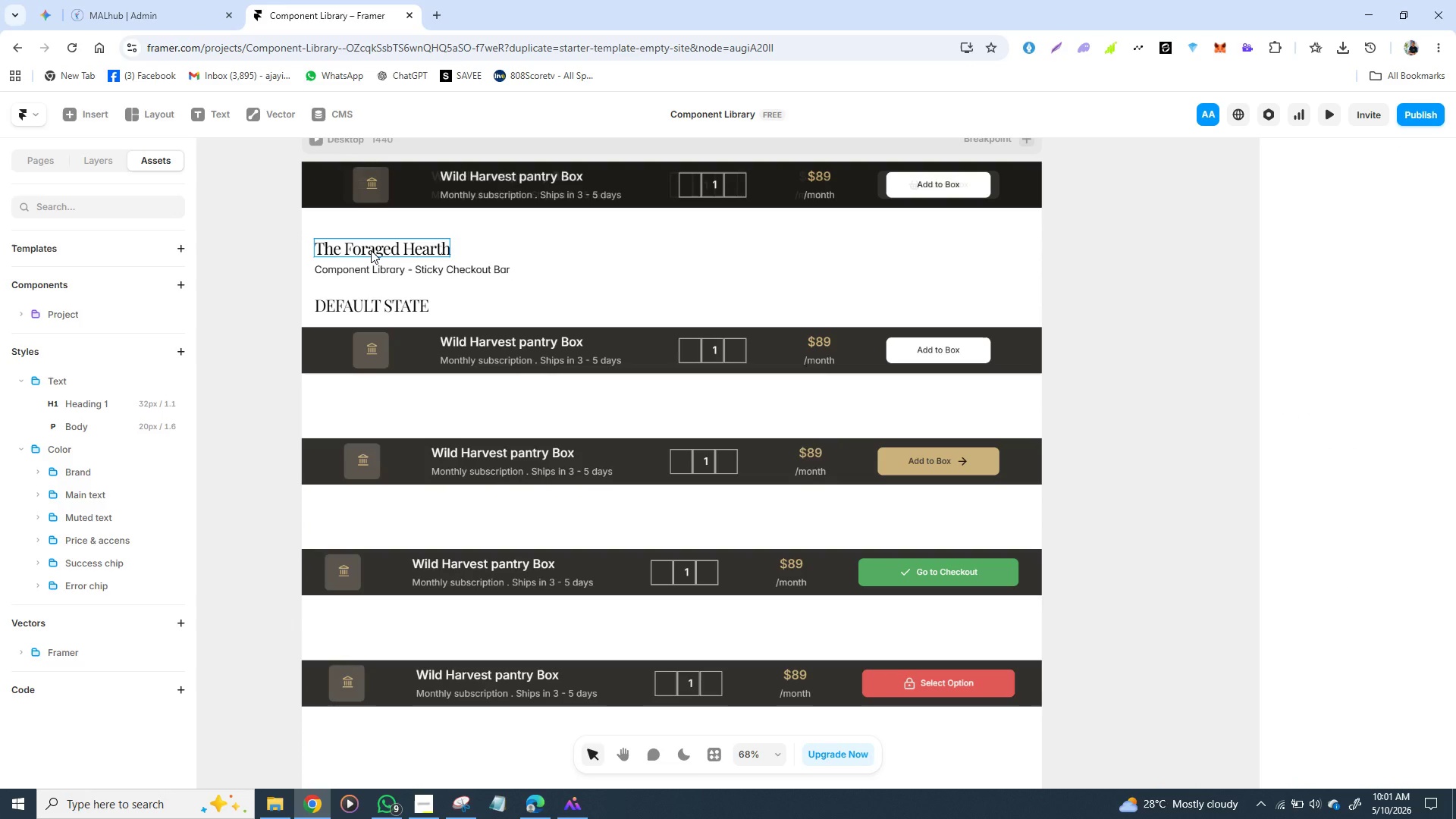 
wait(9.53)
 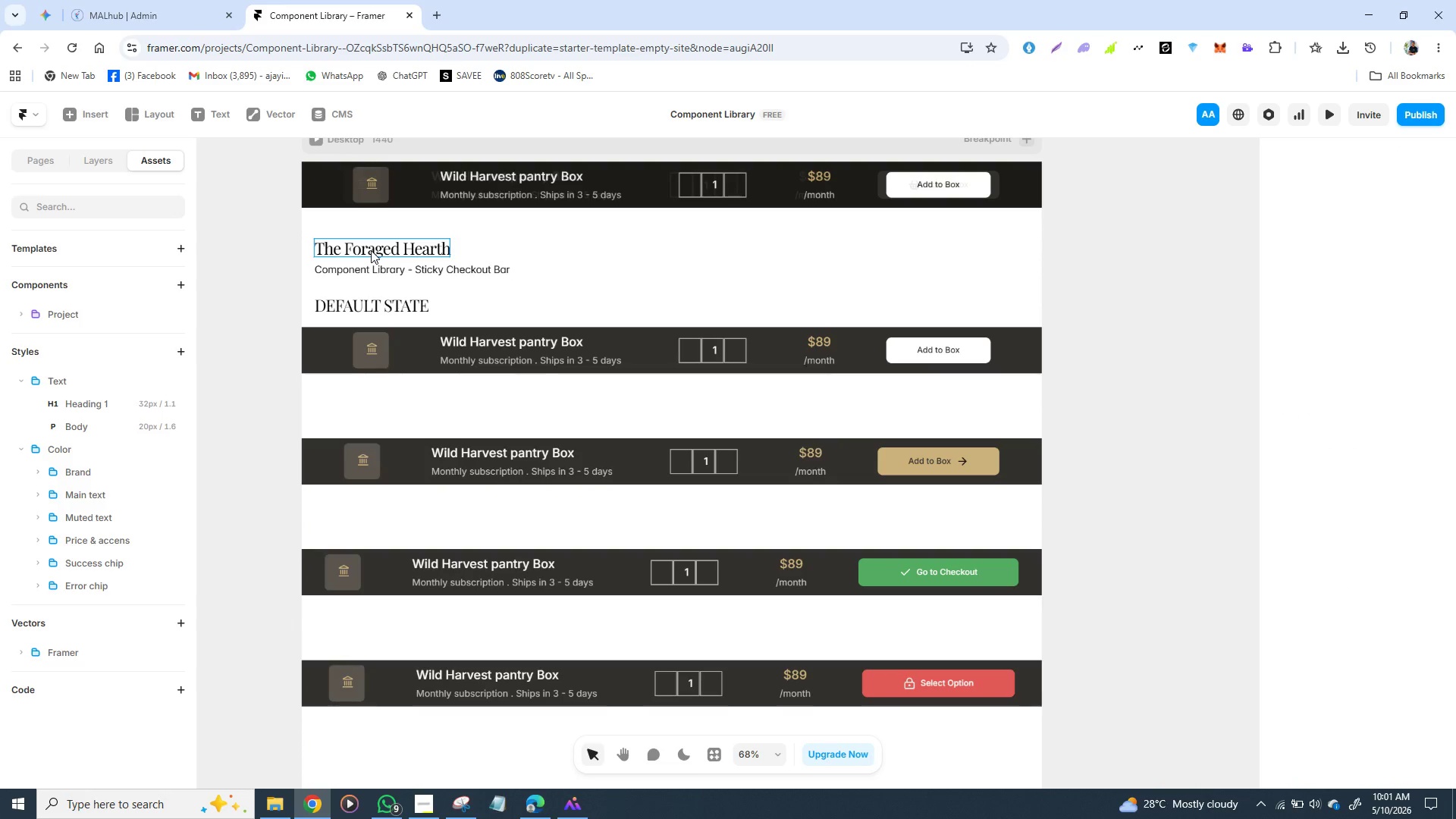 
key(Control+D)
 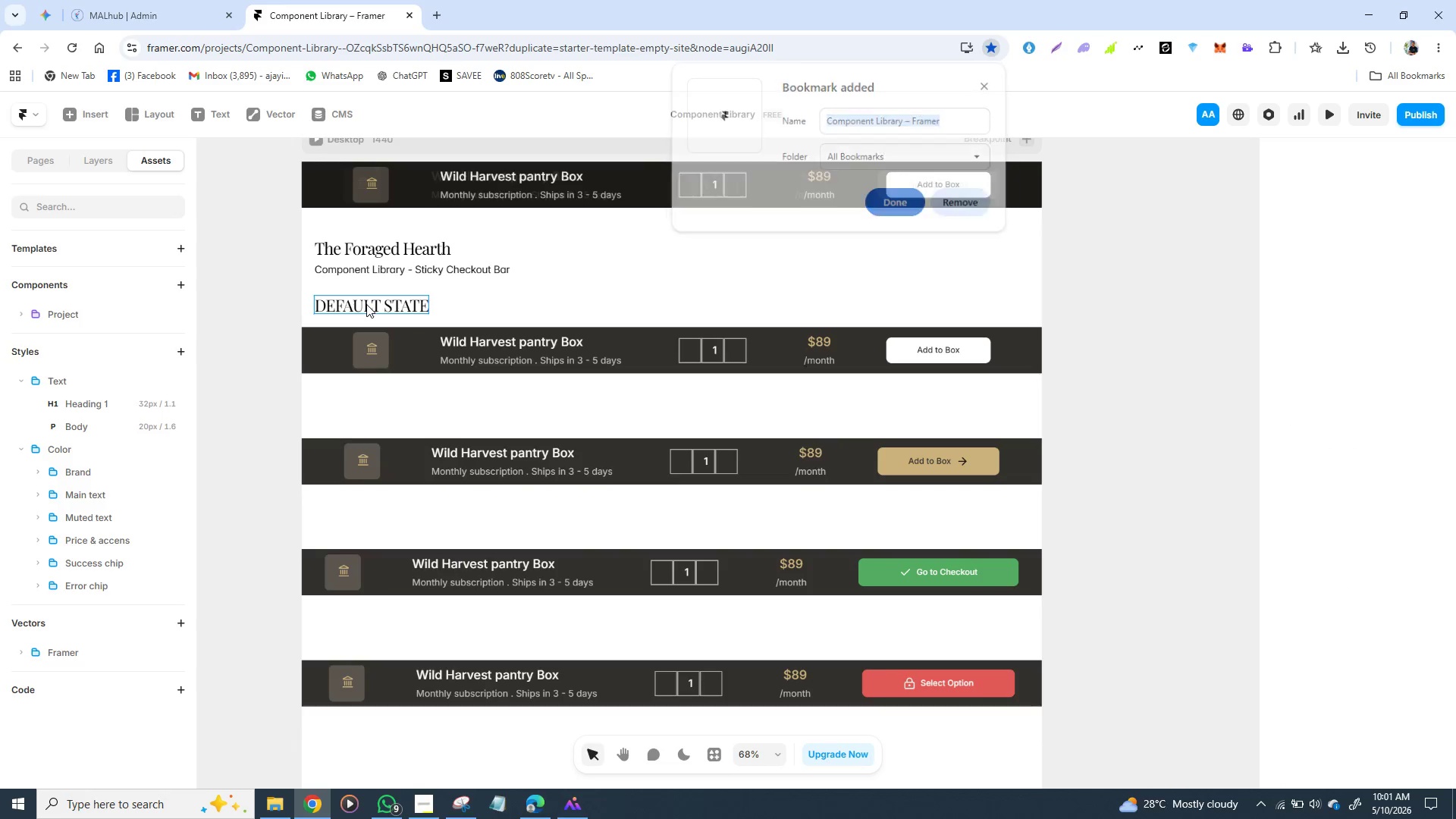 
left_click([366, 304])
 